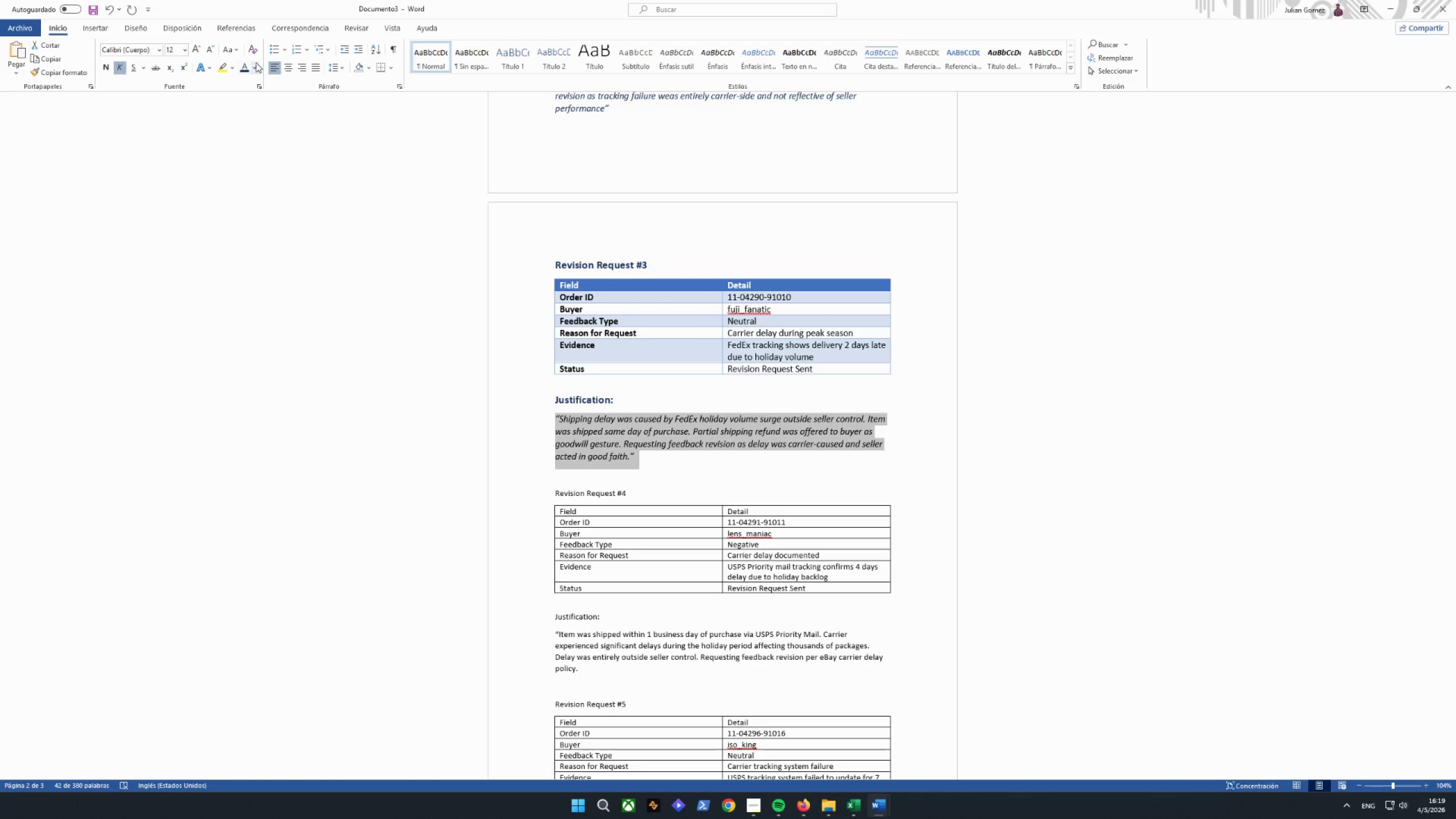 
left_click([243, 71])
 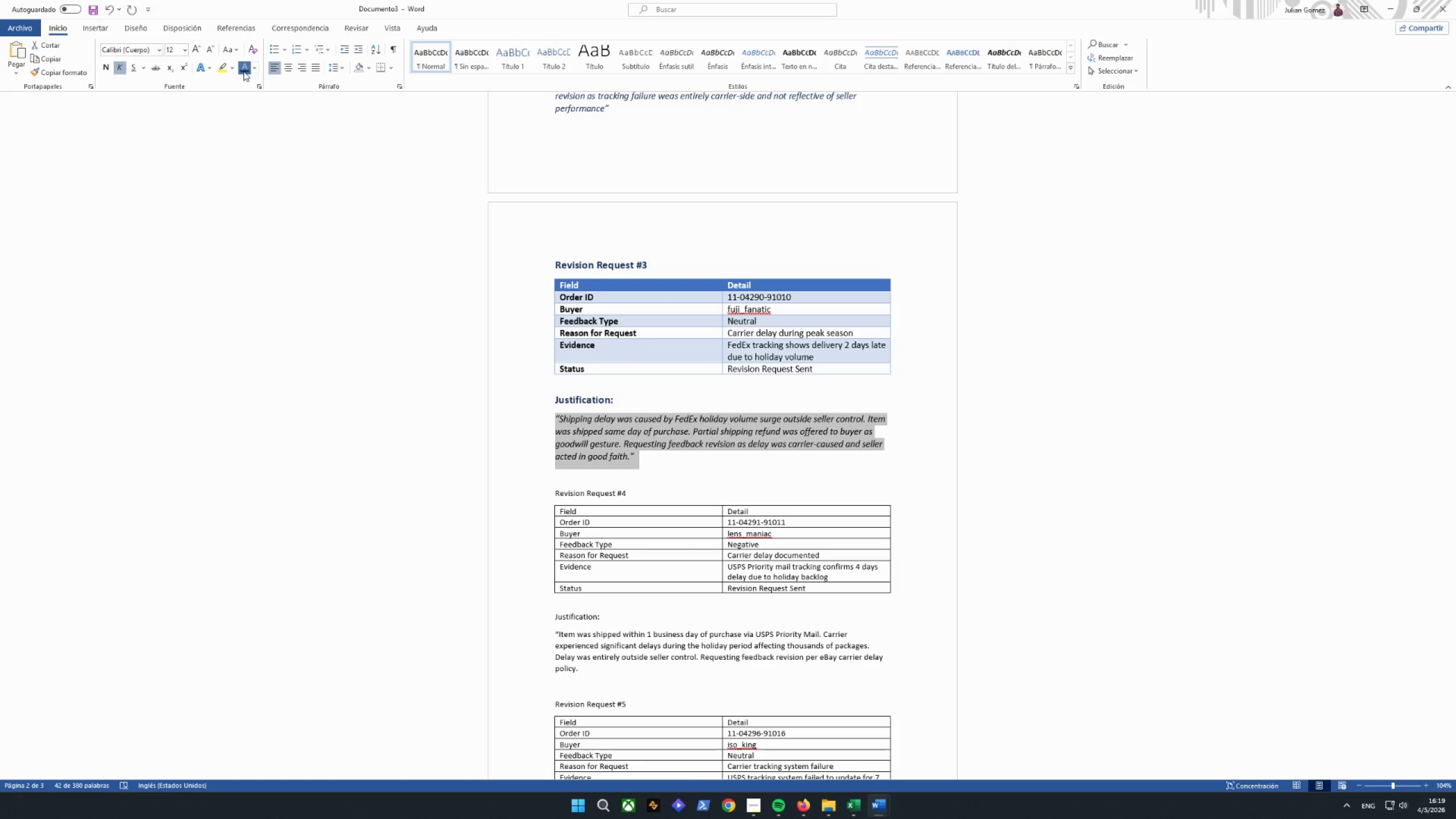 
mouse_move([241, 88])
 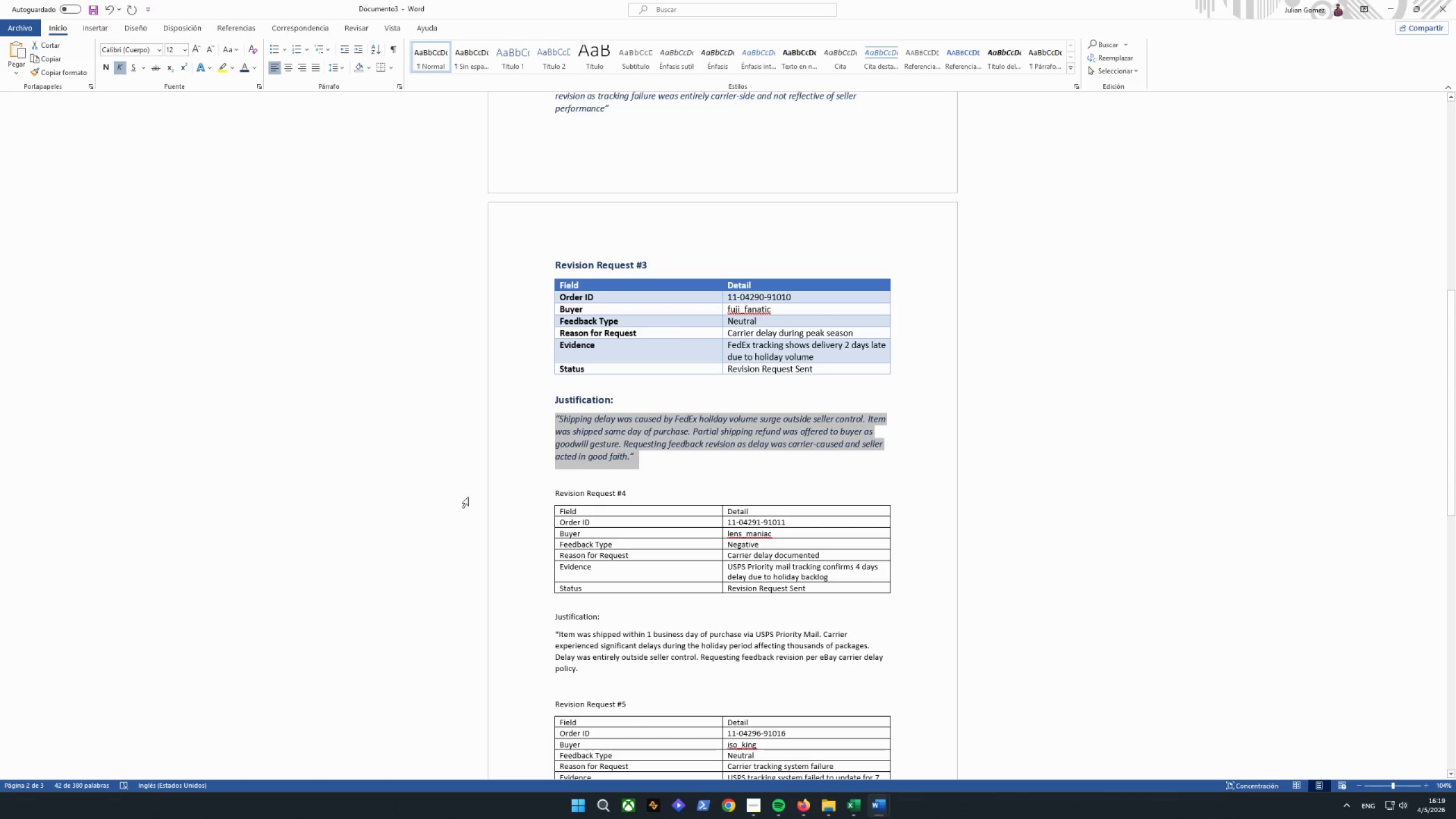 
left_click([514, 449])
 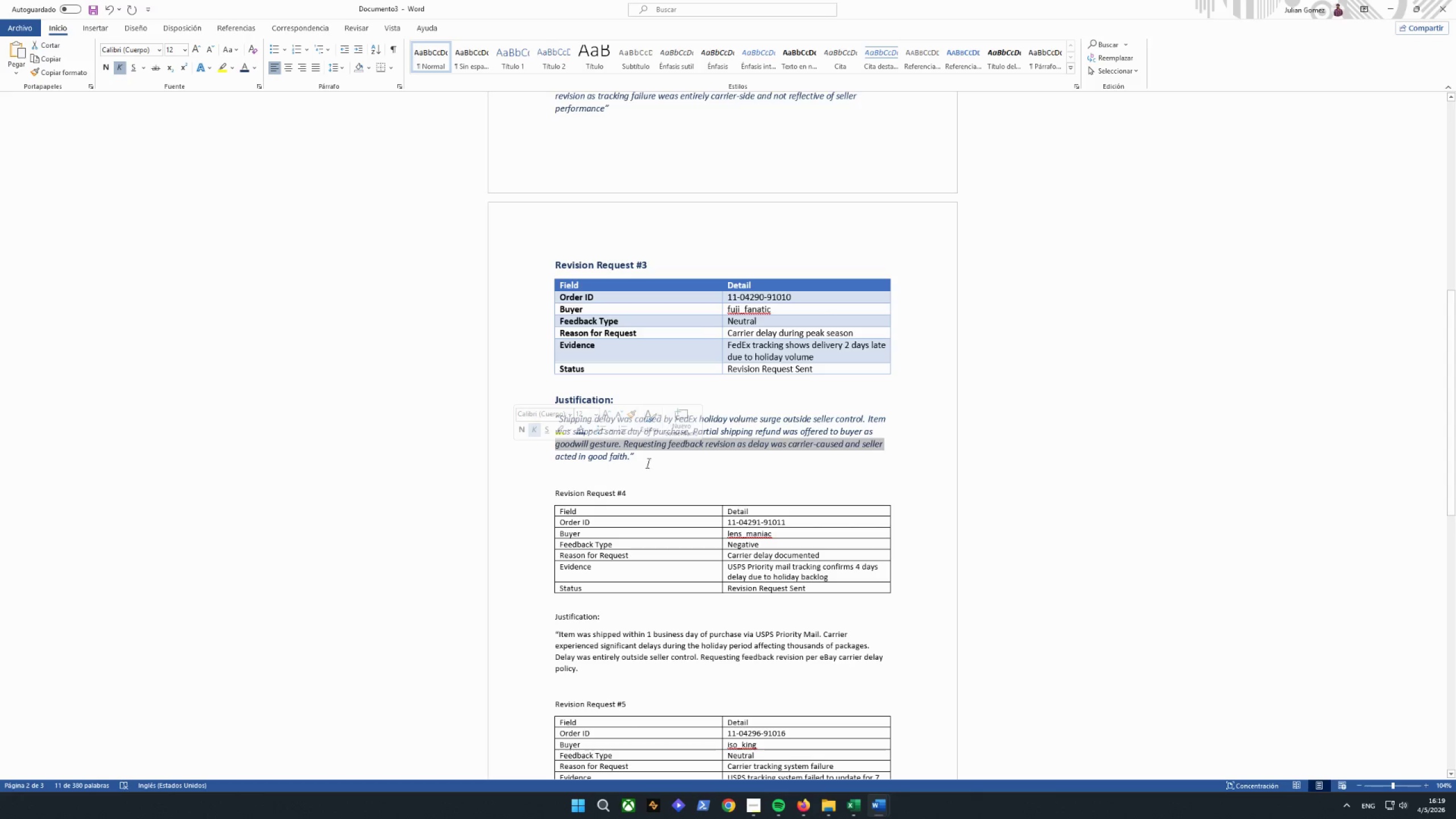 
left_click([693, 455])
 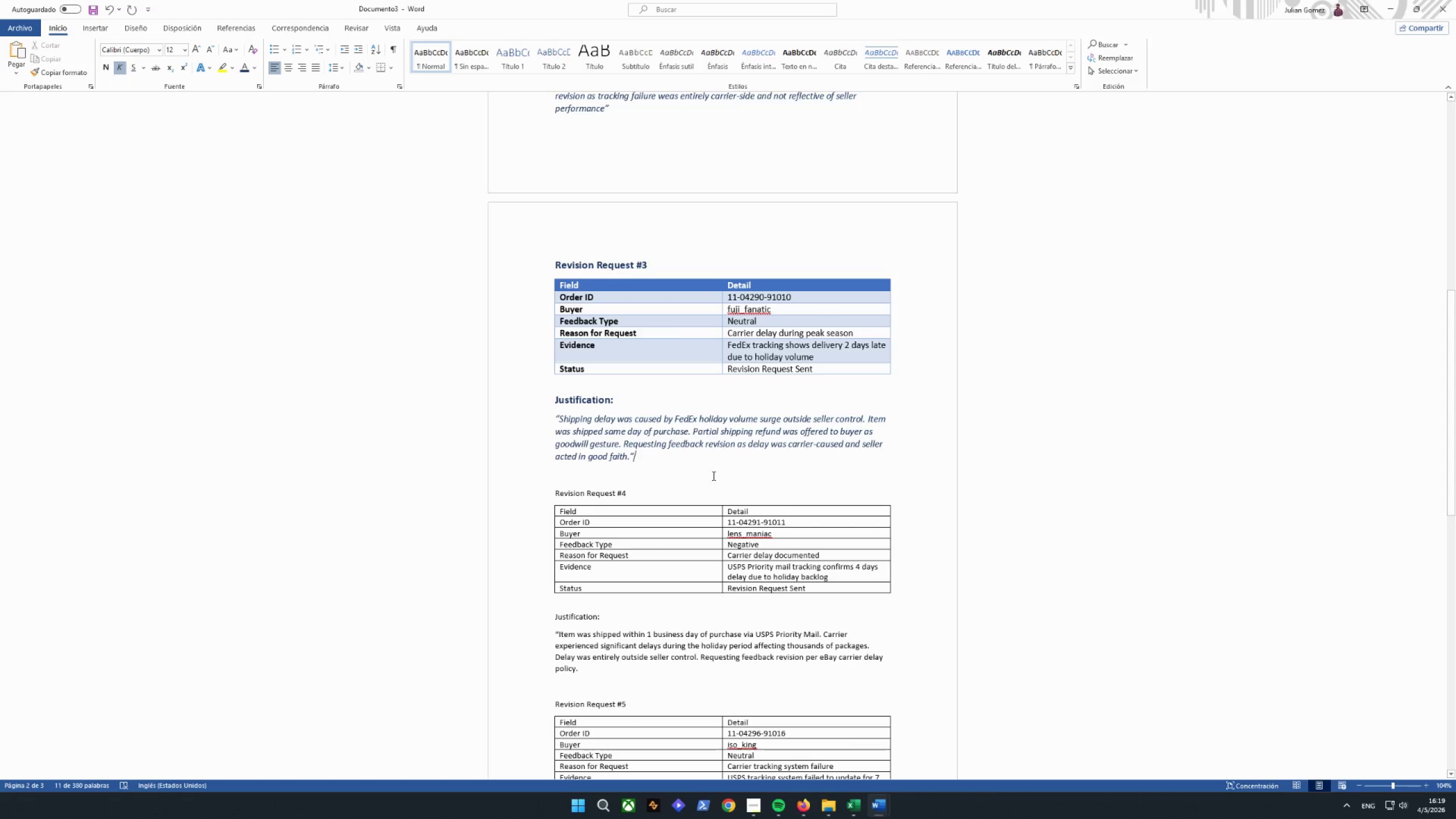 
left_click_drag(start_coordinate=[667, 466], to_coordinate=[530, 417])
 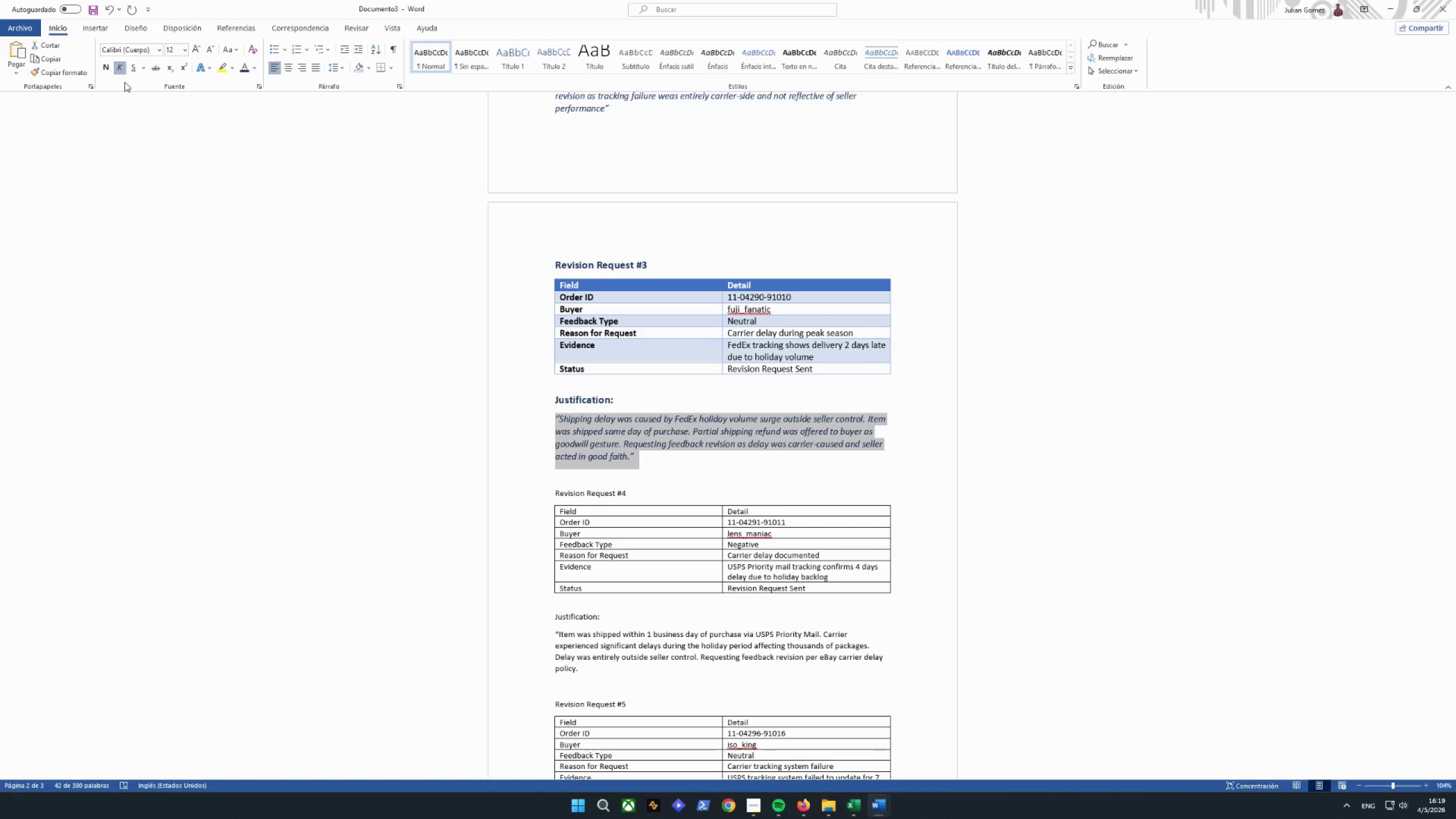 
left_click([106, 72])
 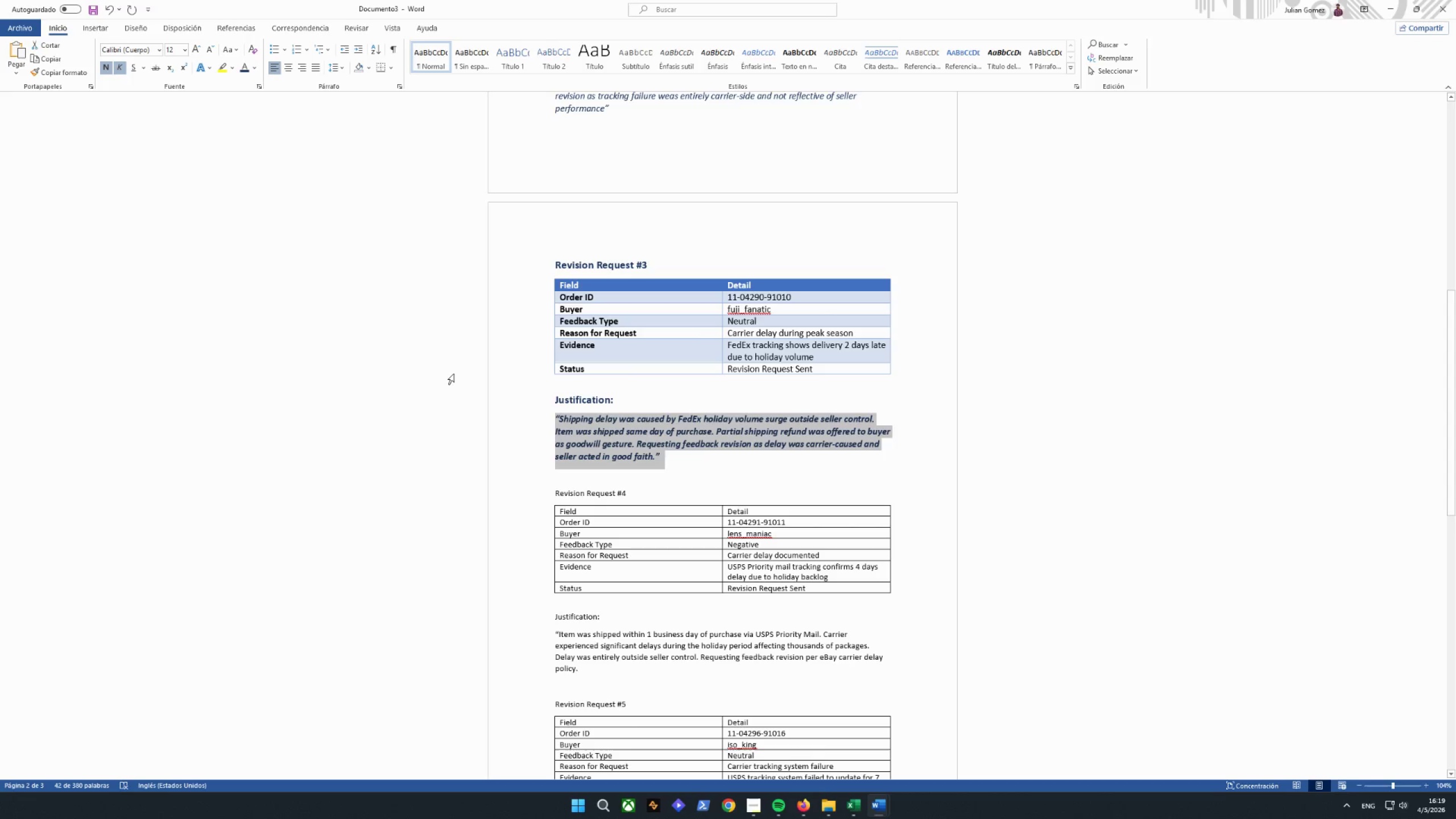 
left_click([520, 378])
 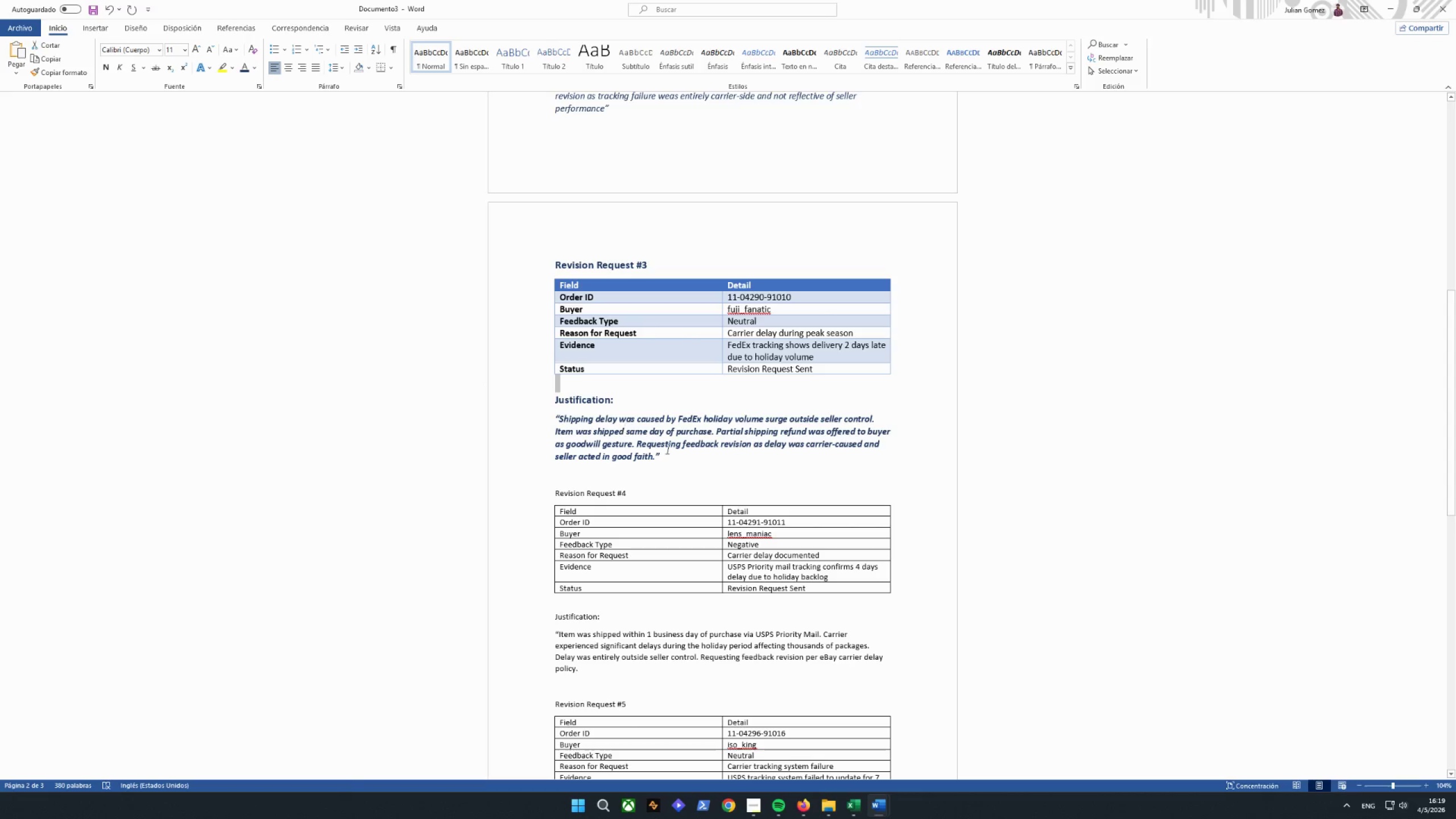 
scroll: coordinate [697, 457], scroll_direction: up, amount: 1.0
 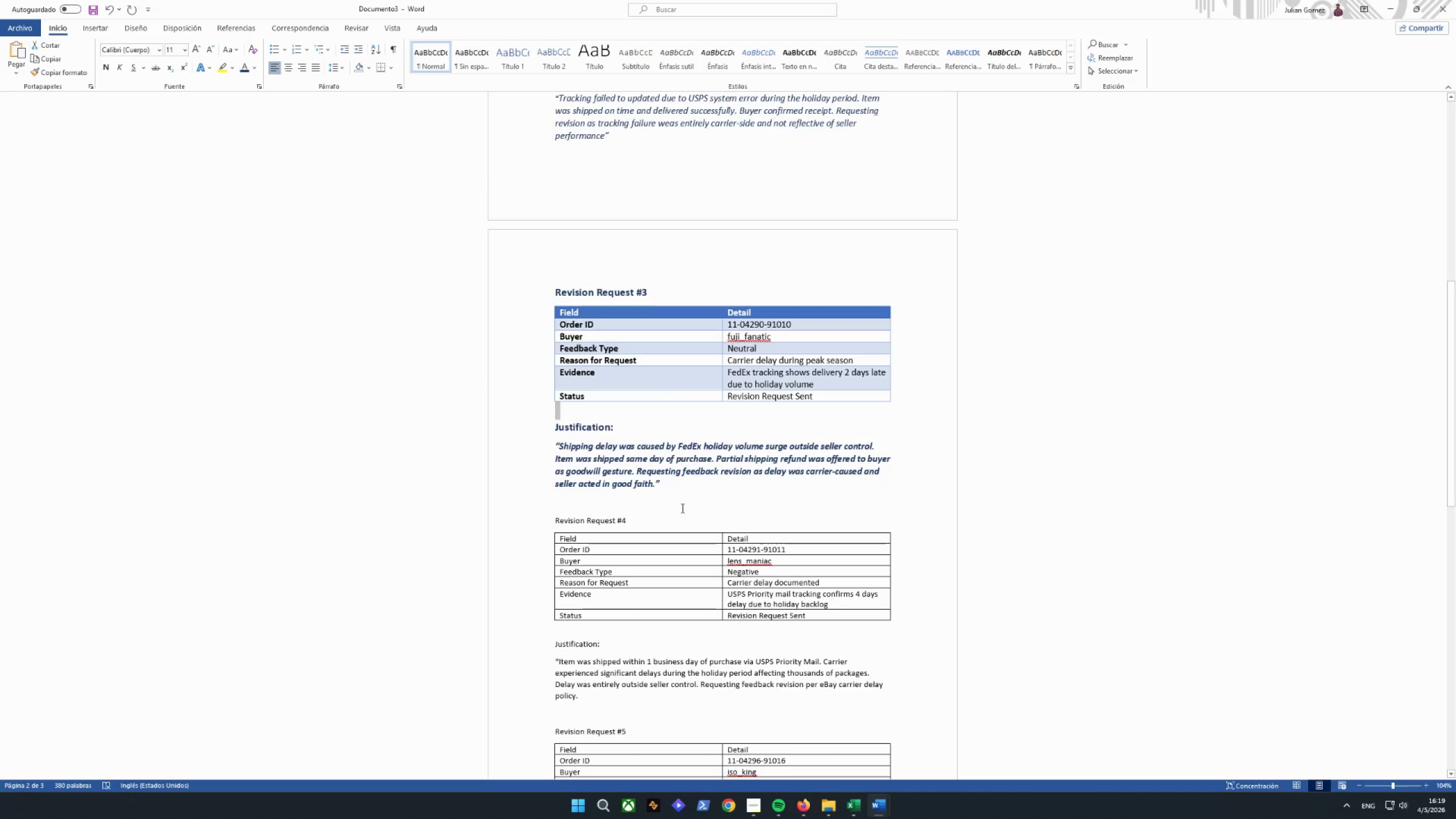 
left_click_drag(start_coordinate=[671, 495], to_coordinate=[554, 447])
 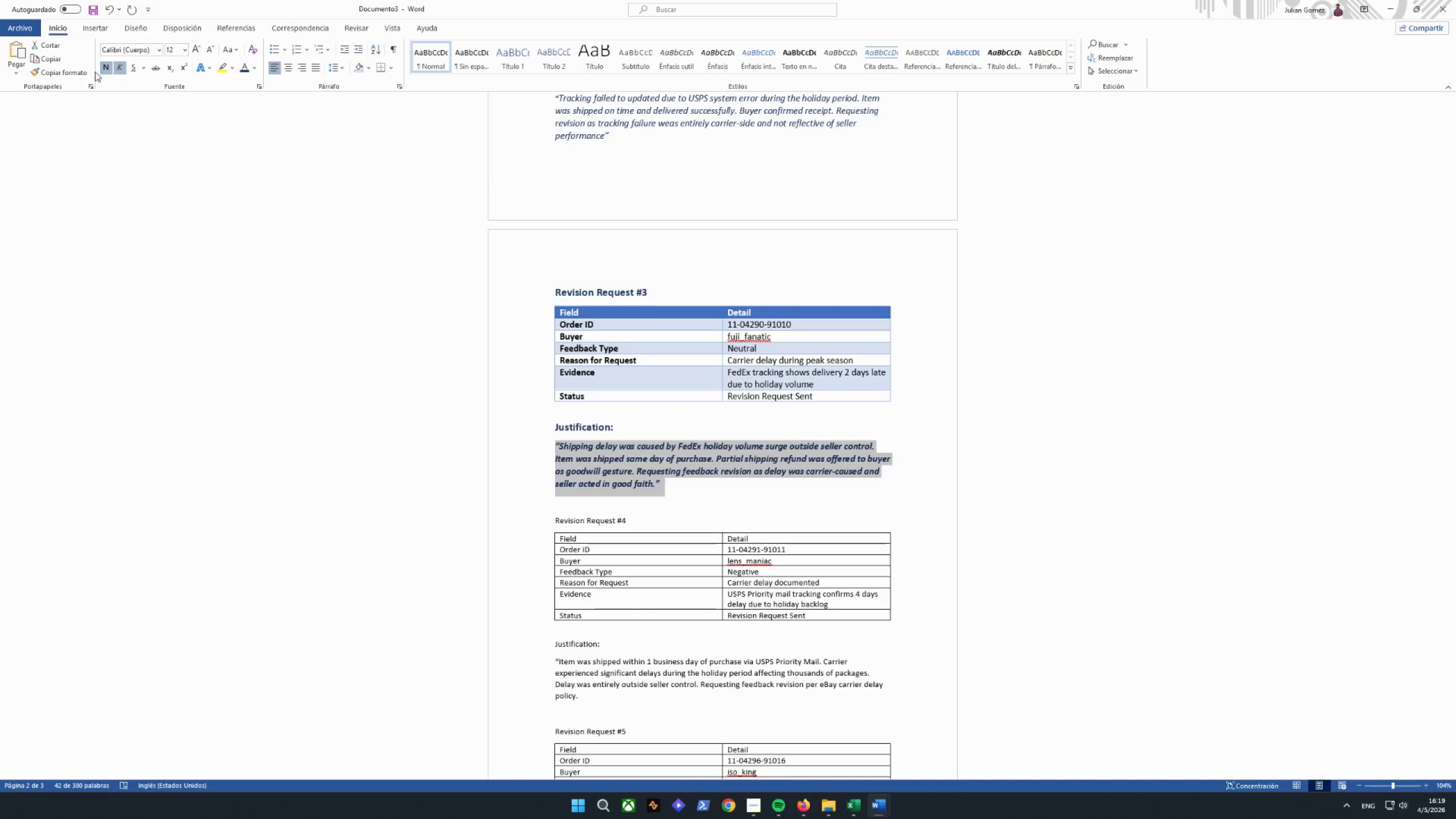 
left_click([102, 70])
 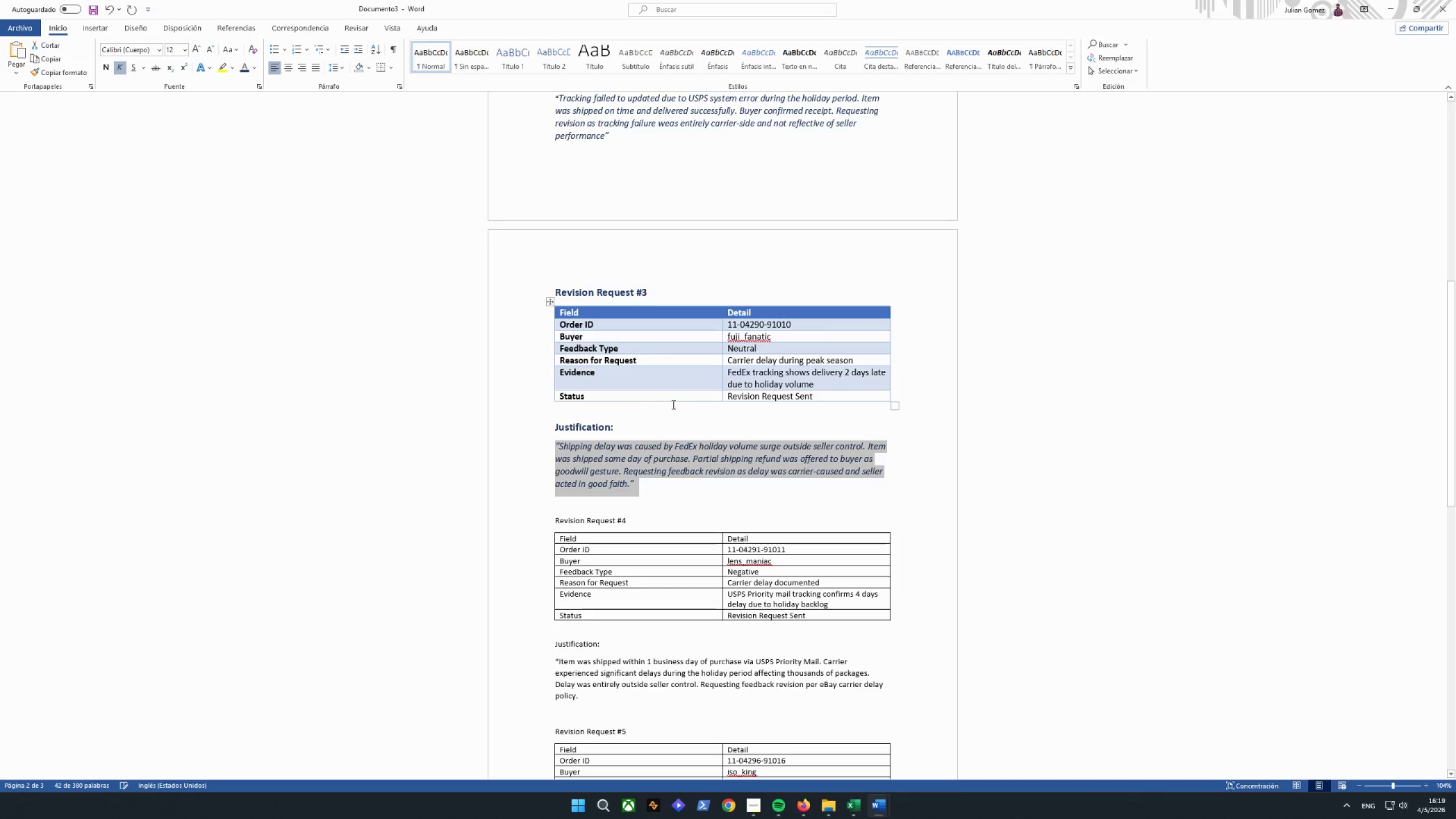 
left_click_drag(start_coordinate=[664, 496], to_coordinate=[660, 494])
 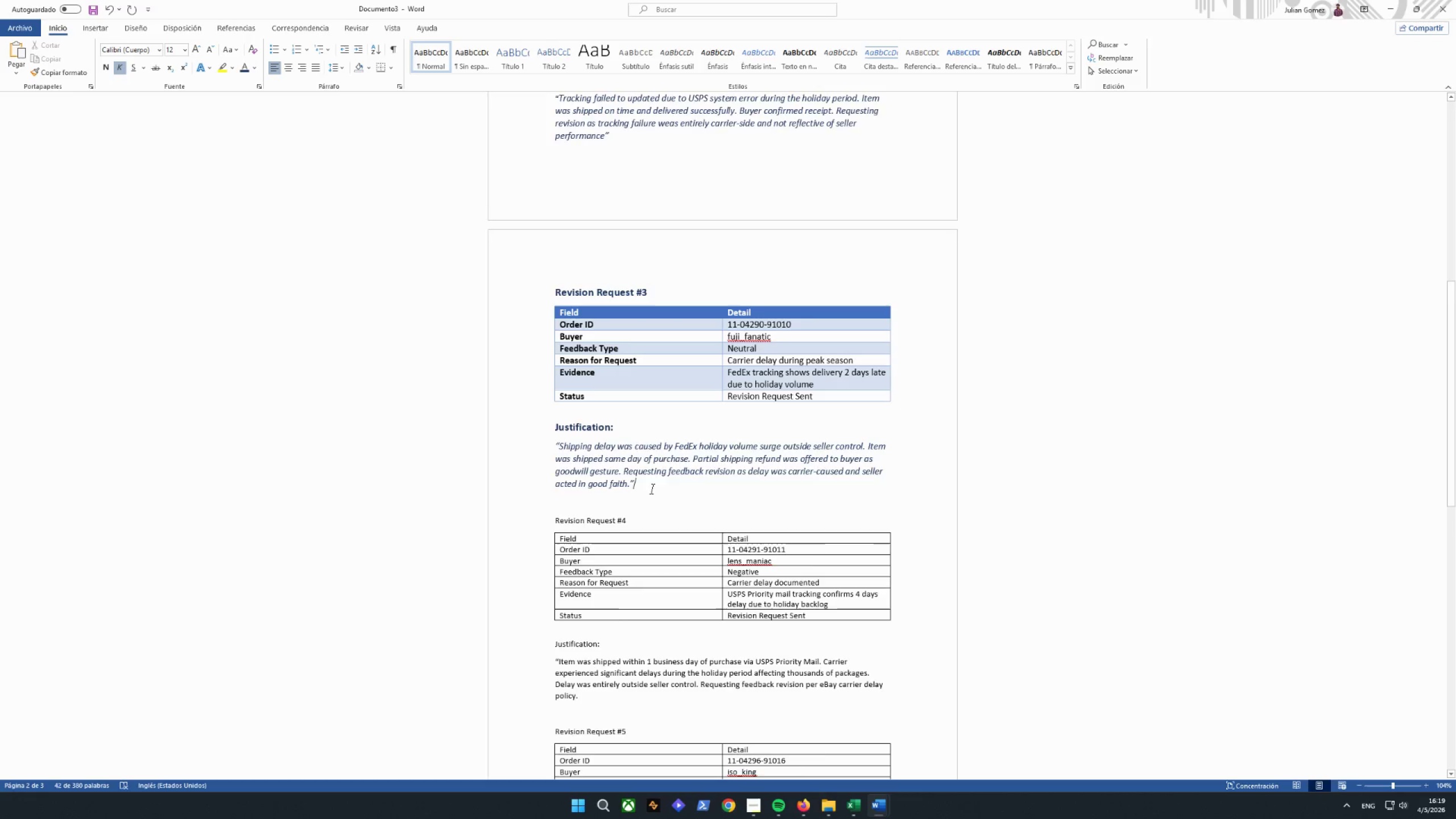 
scroll: coordinate [644, 485], scroll_direction: down, amount: 4.0
 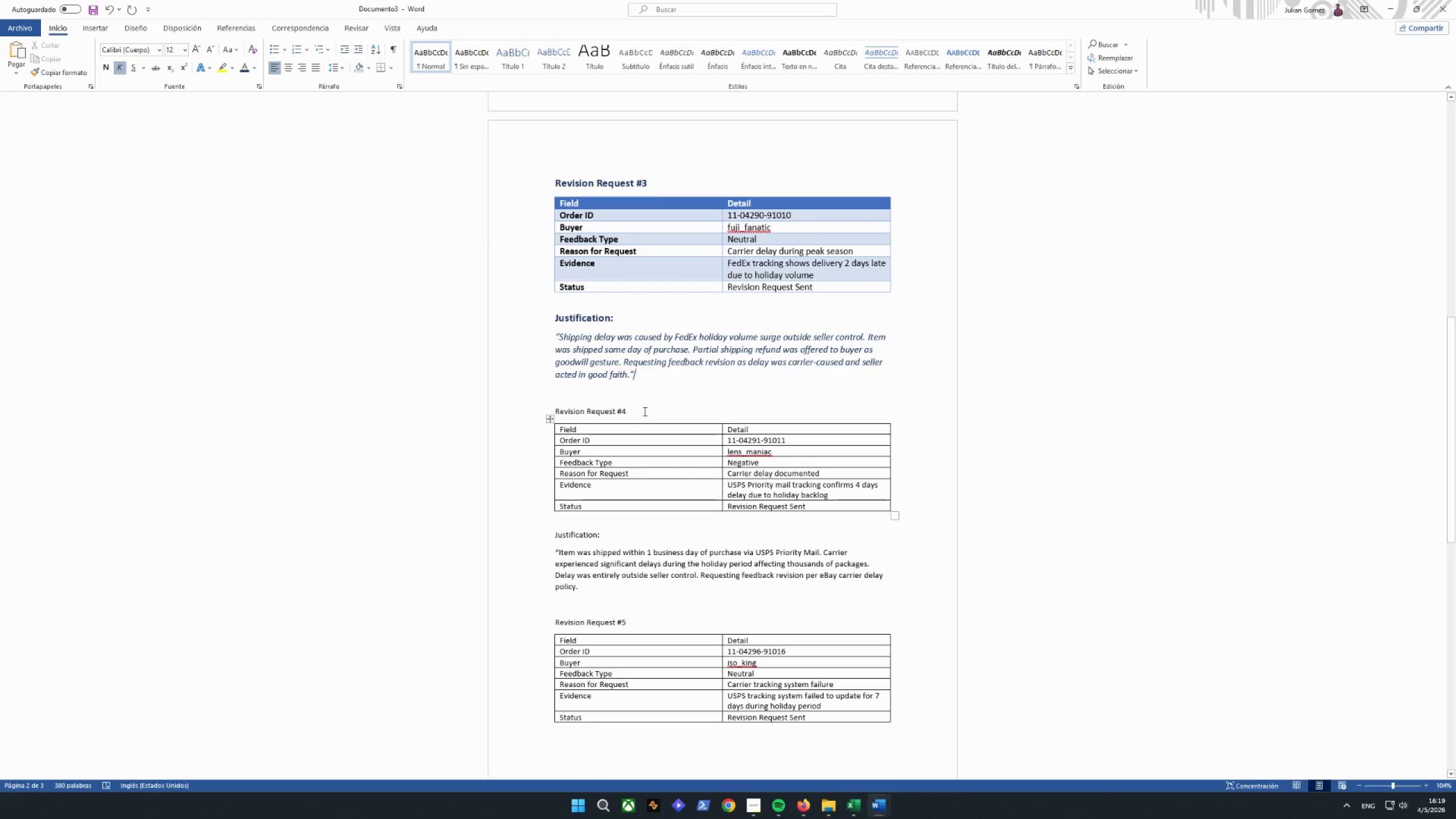 
left_click_drag(start_coordinate=[643, 410], to_coordinate=[558, 407])
 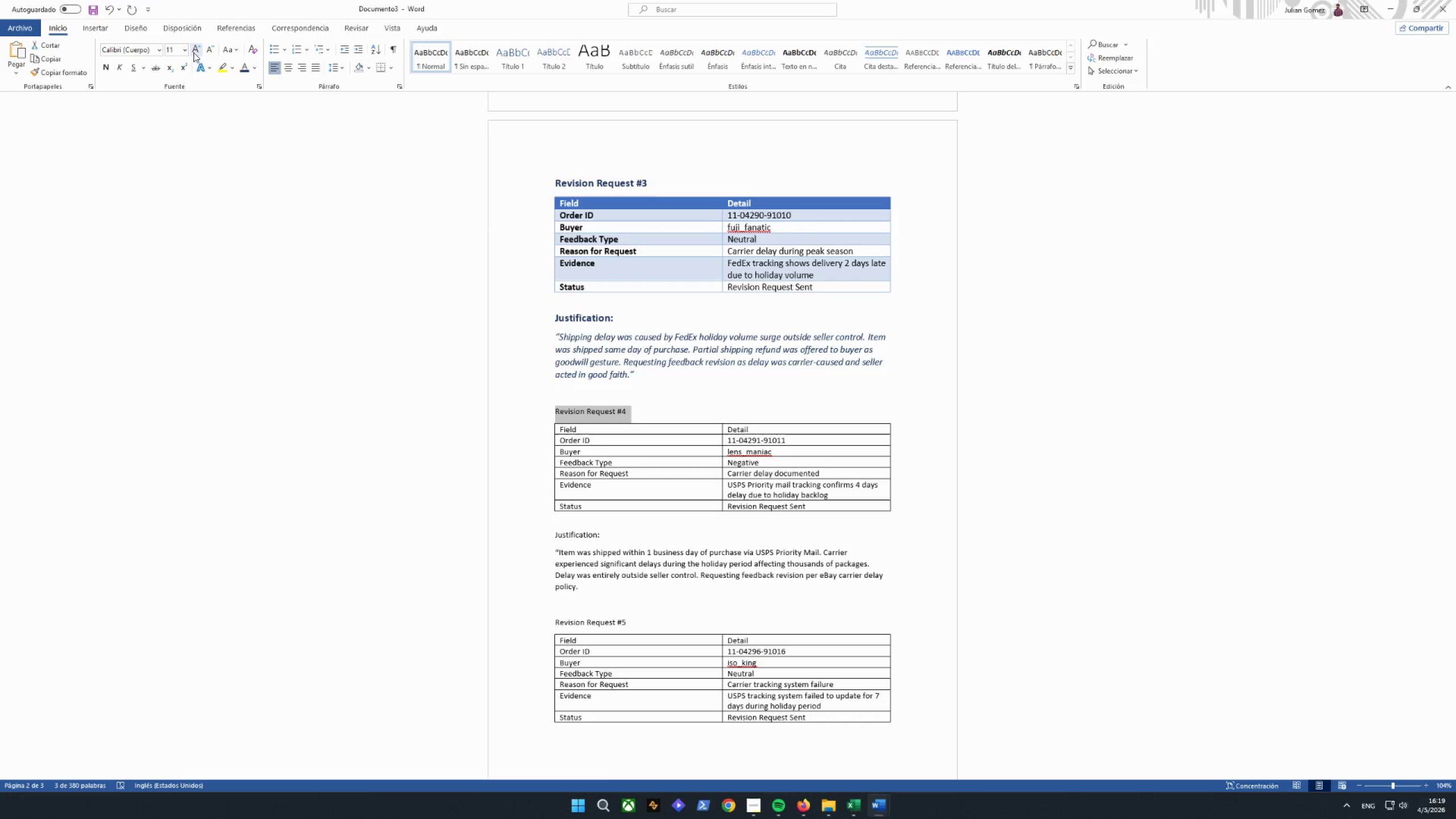 
double_click([194, 51])
 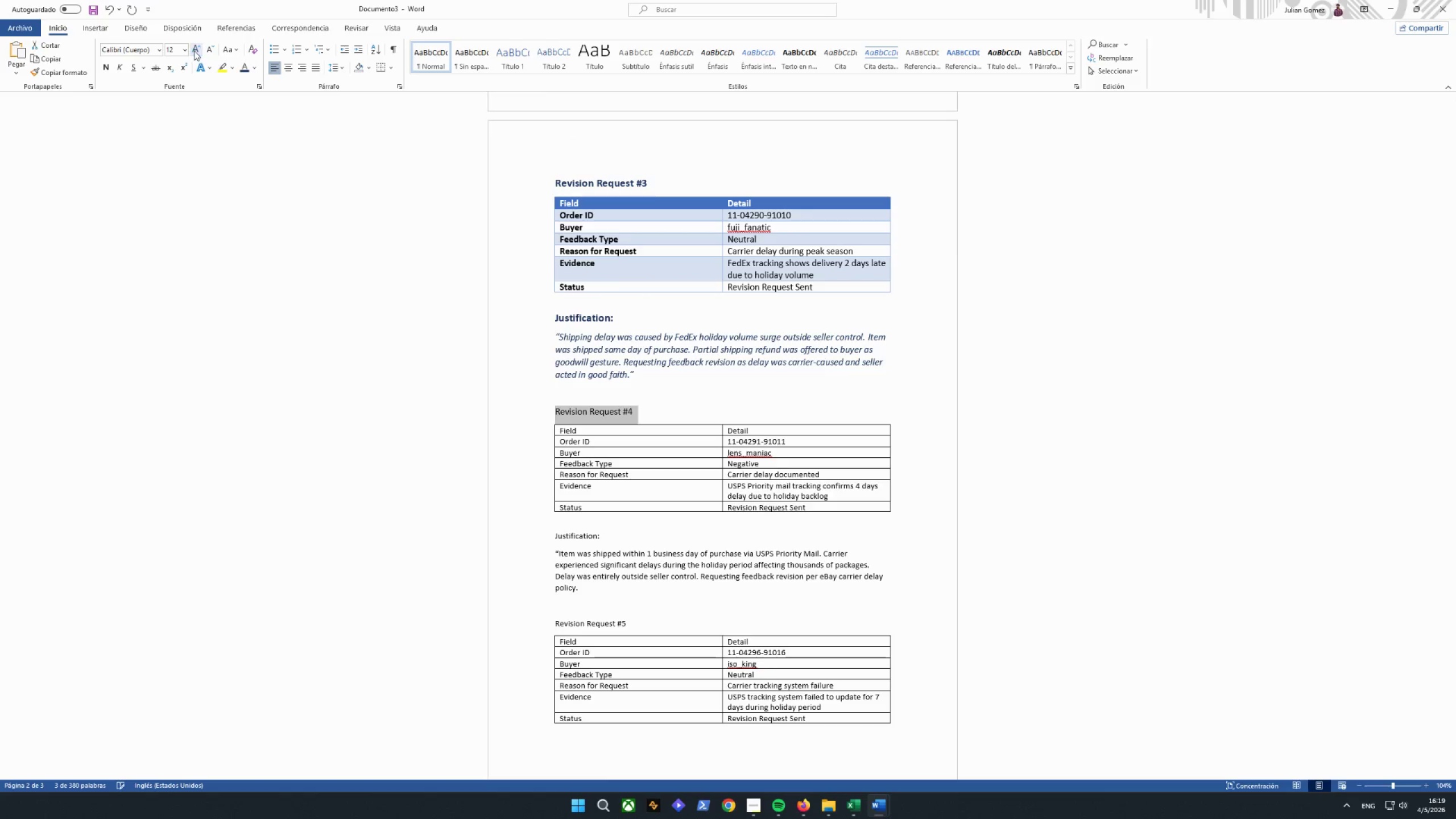 
triple_click([194, 51])
 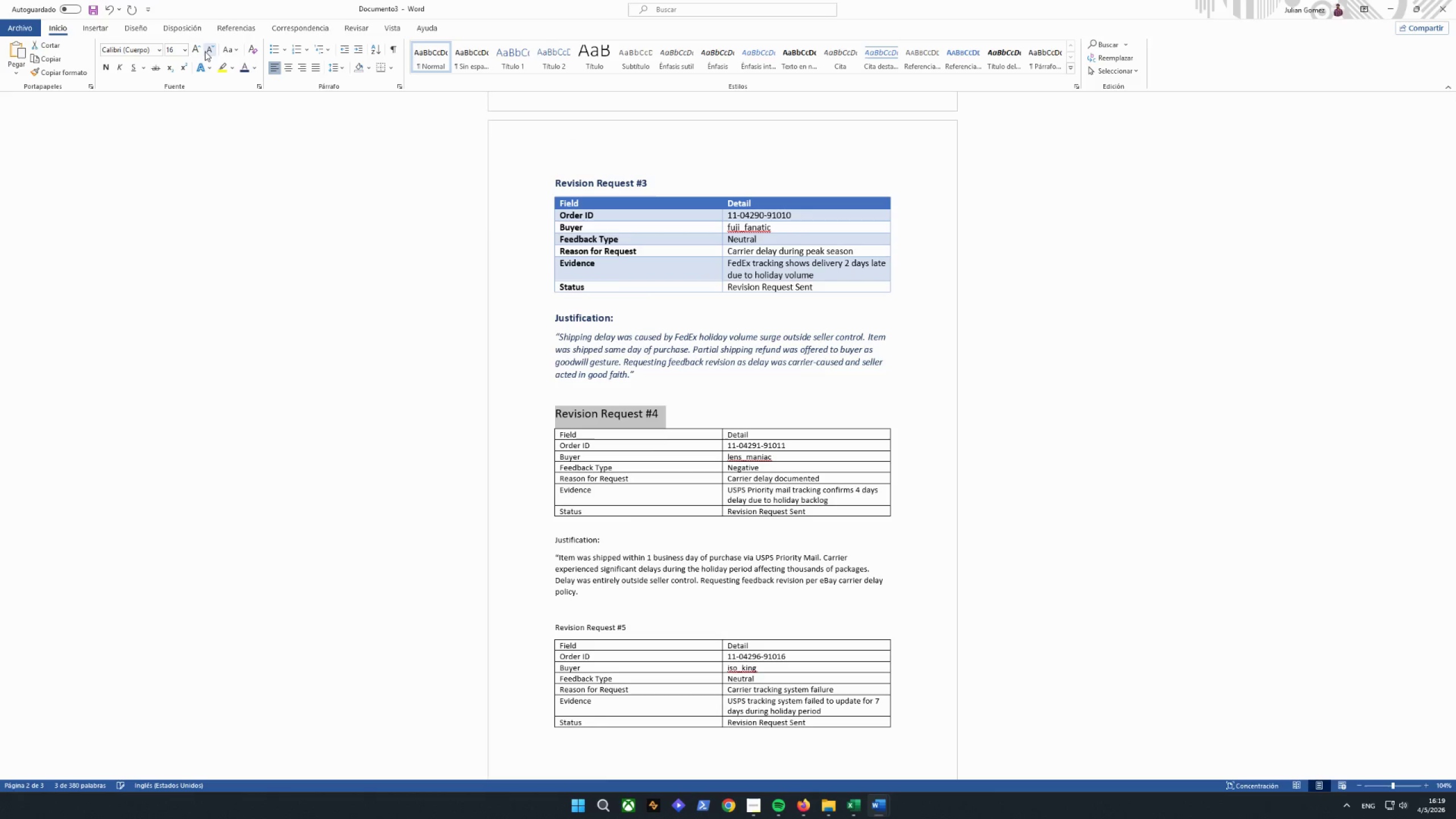 
left_click([205, 51])
 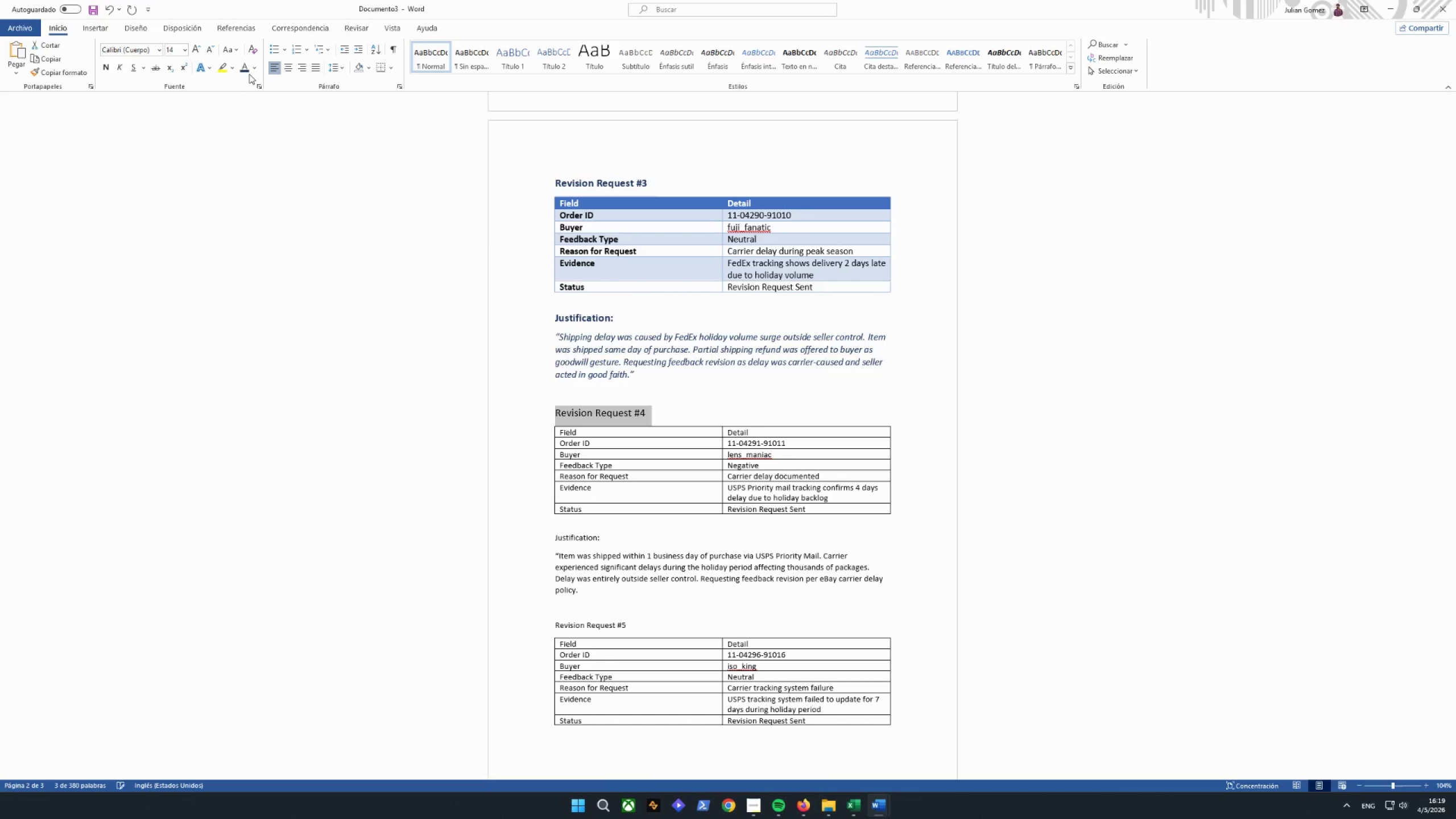 
left_click([245, 72])
 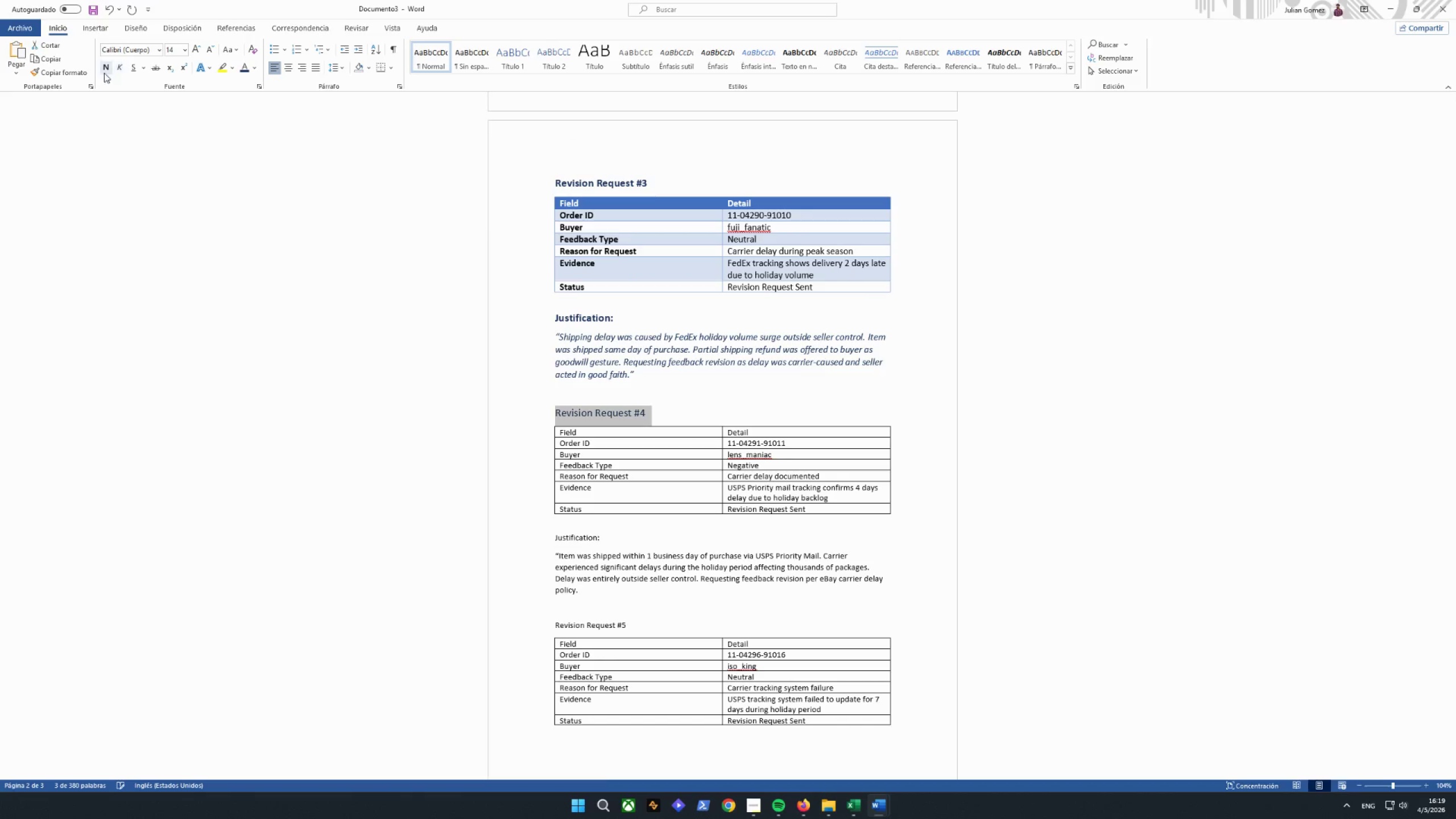 
left_click([104, 72])
 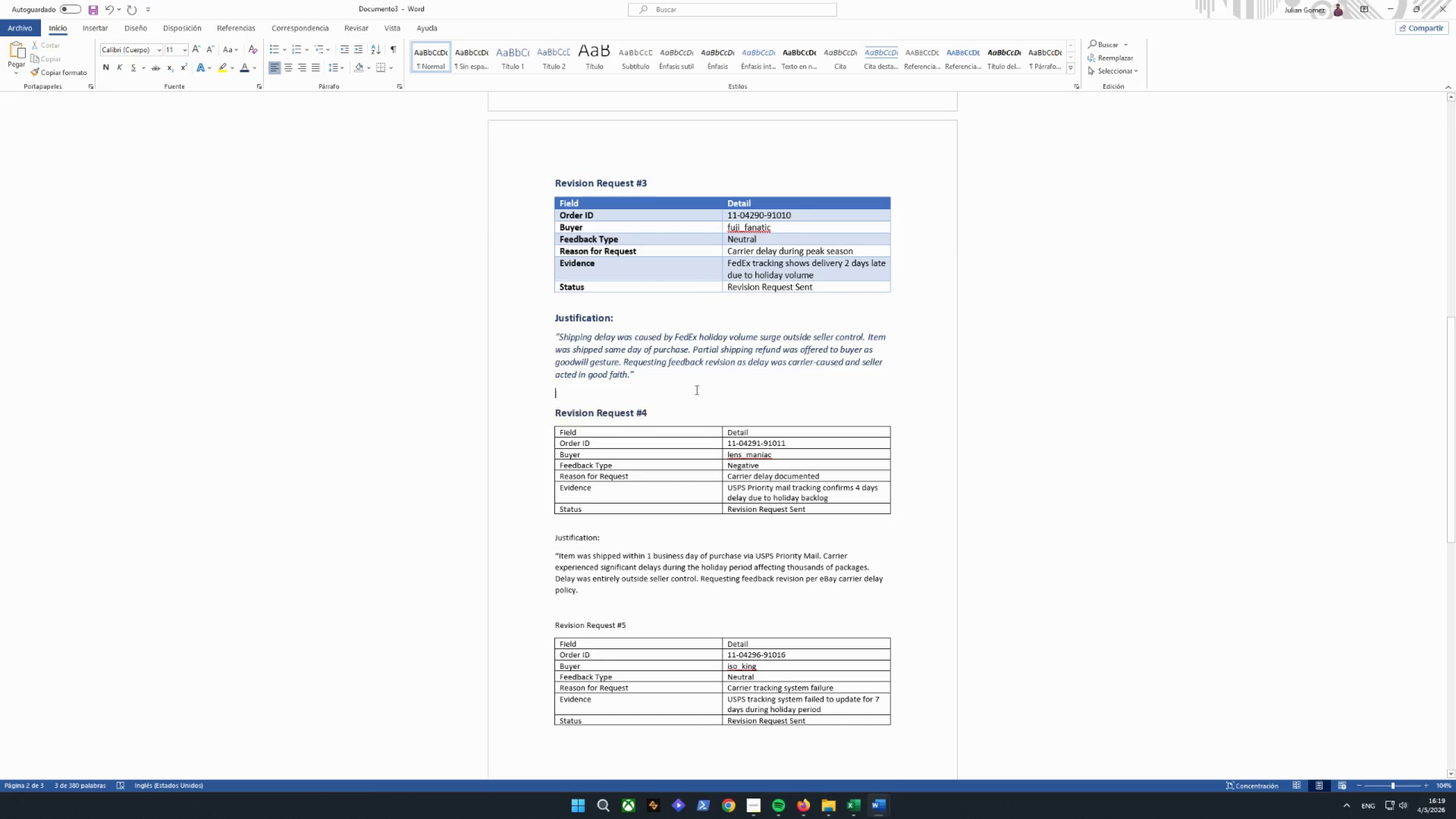 
double_click([816, 489])
 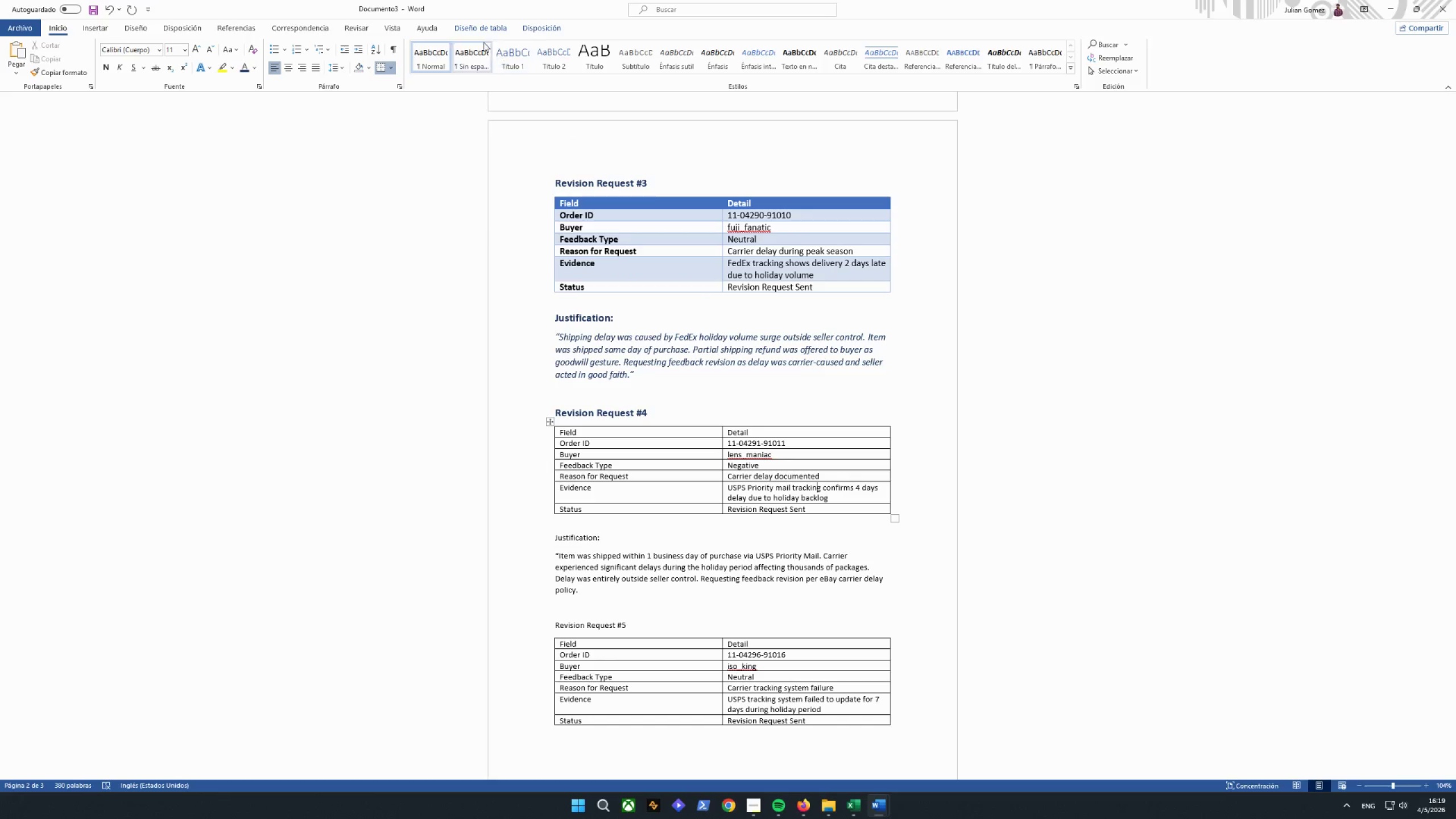 
left_click([485, 30])
 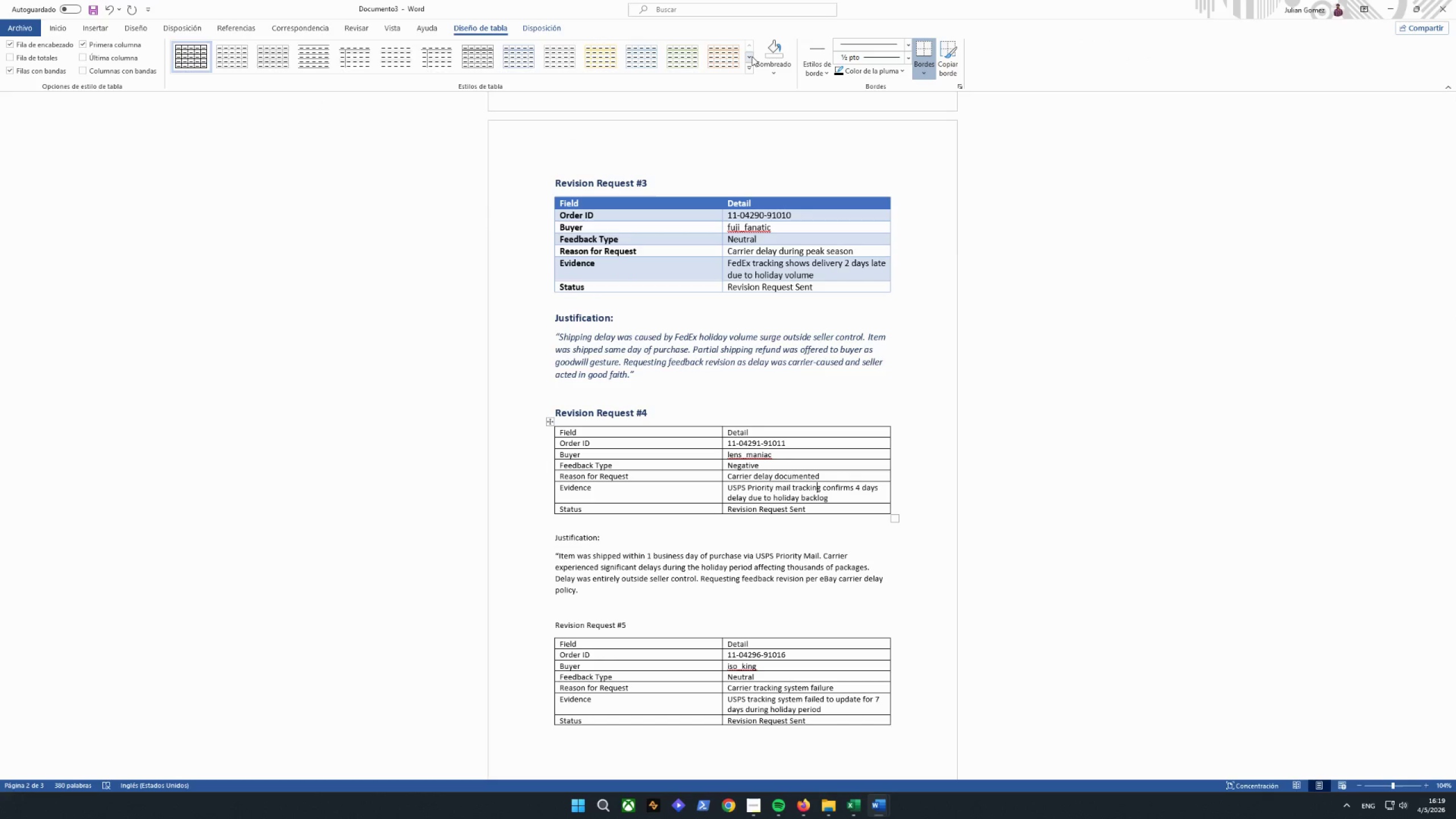 
double_click([750, 57])
 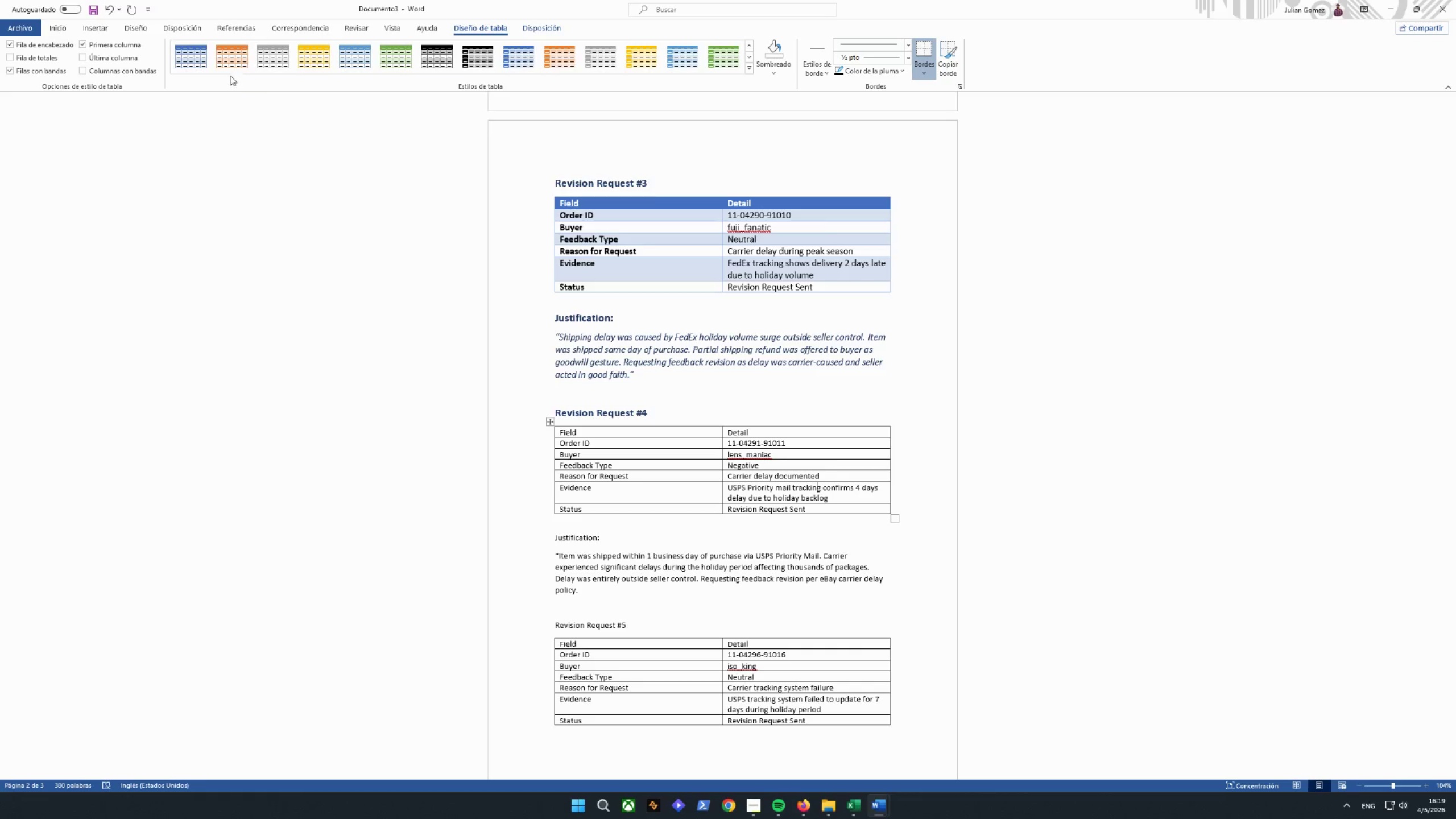 
left_click([189, 59])
 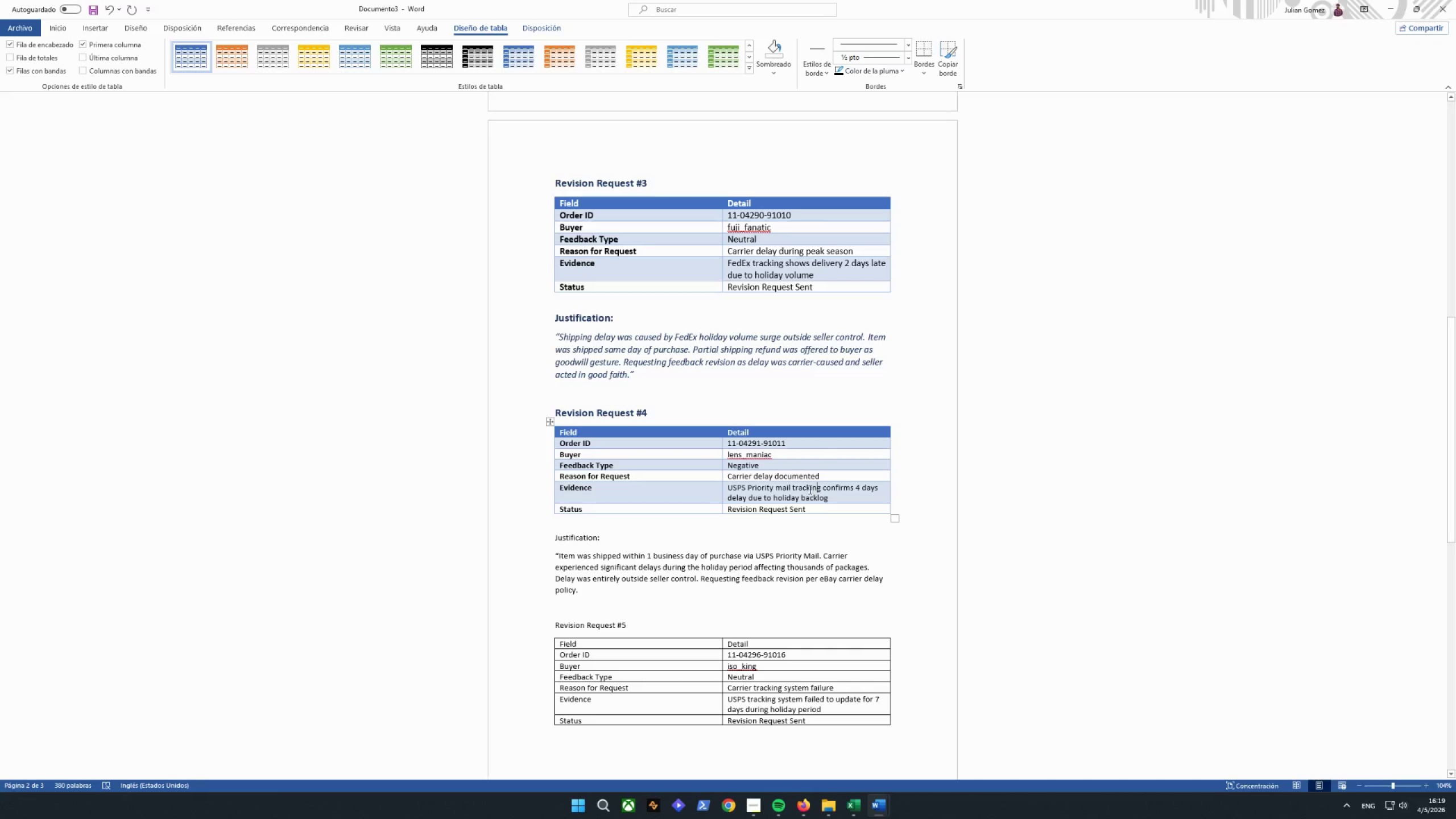 
left_click_drag(start_coordinate=[812, 508], to_coordinate=[566, 430])
 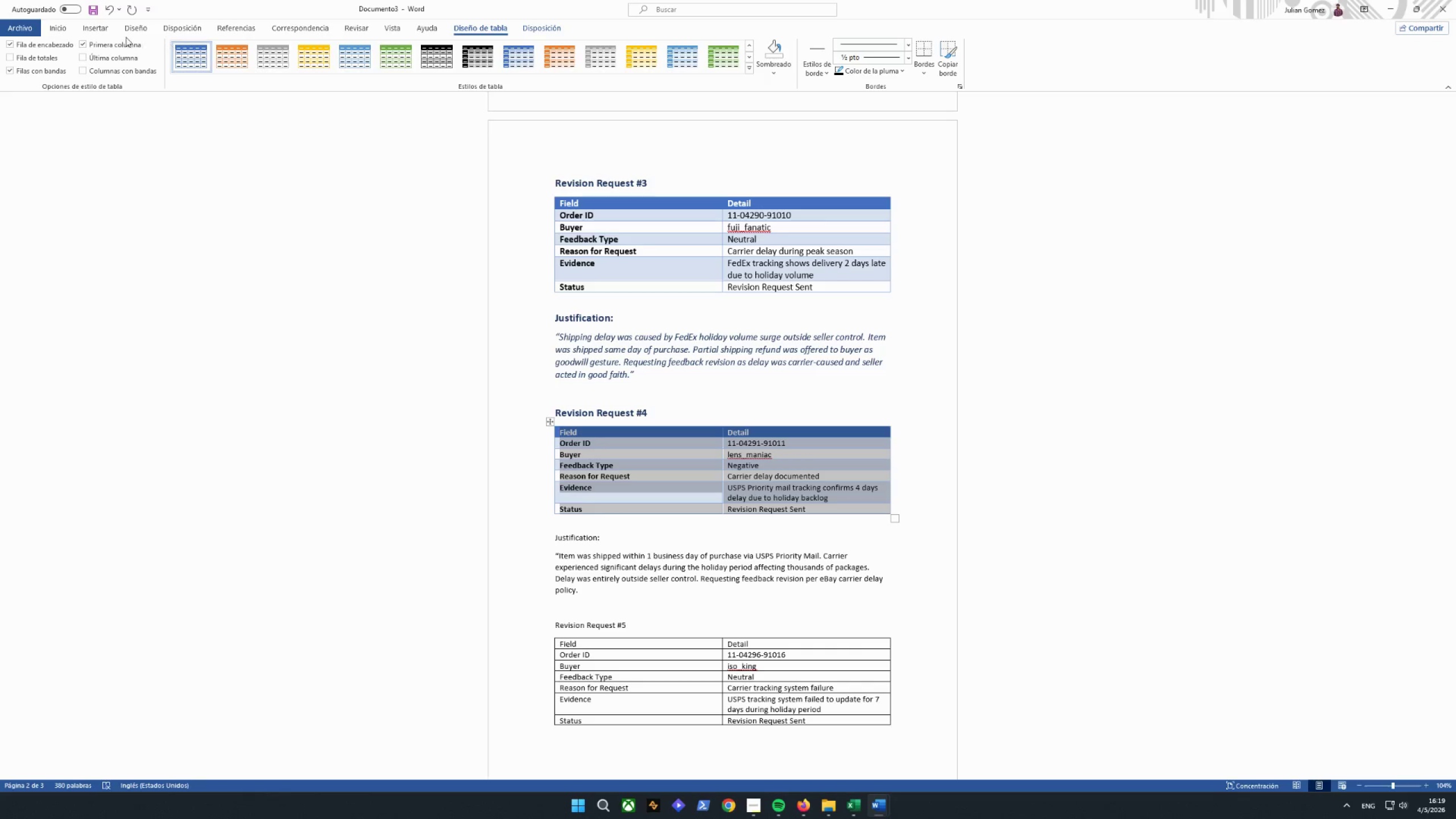 
left_click([89, 30])
 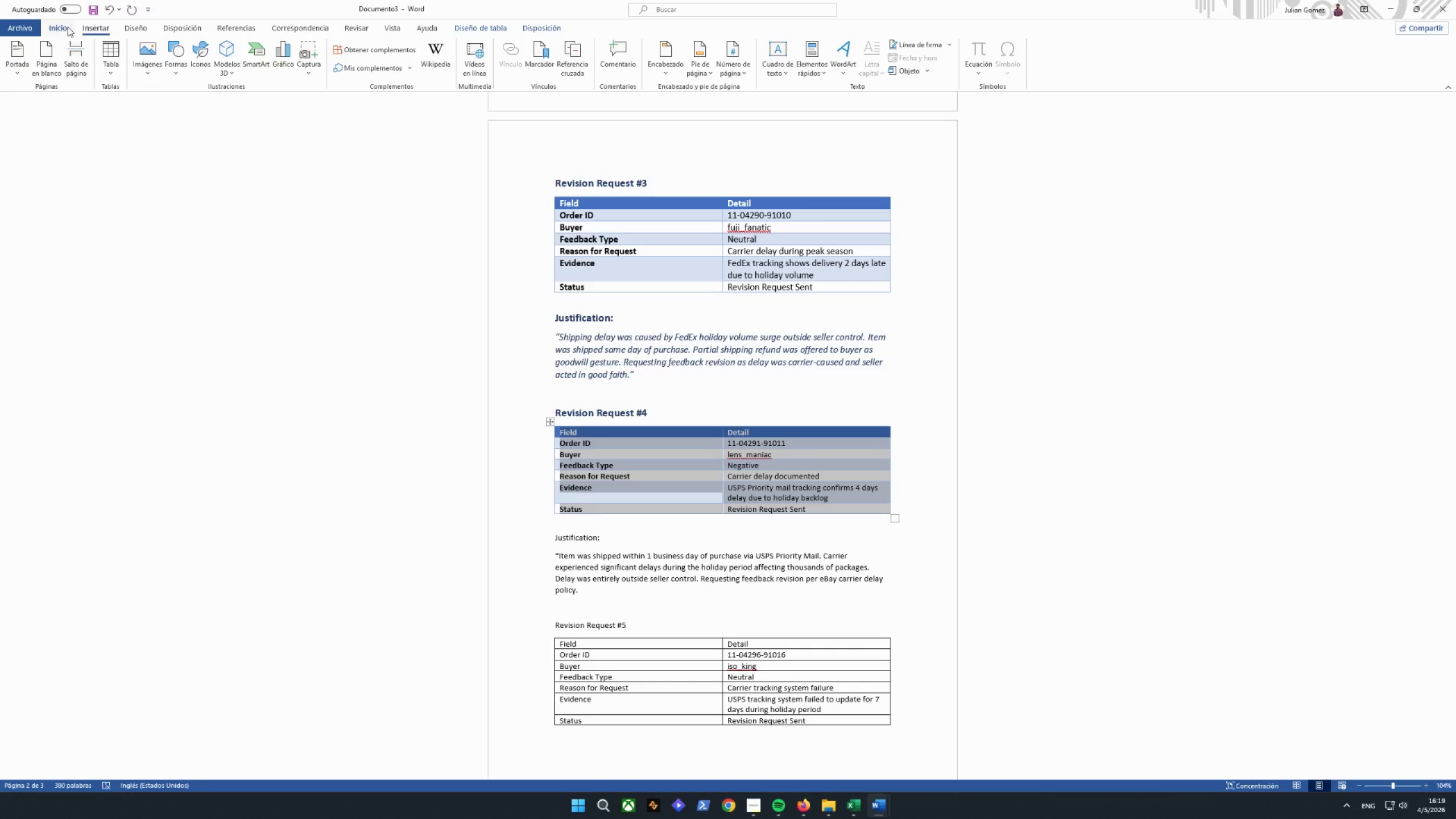 
left_click([59, 27])
 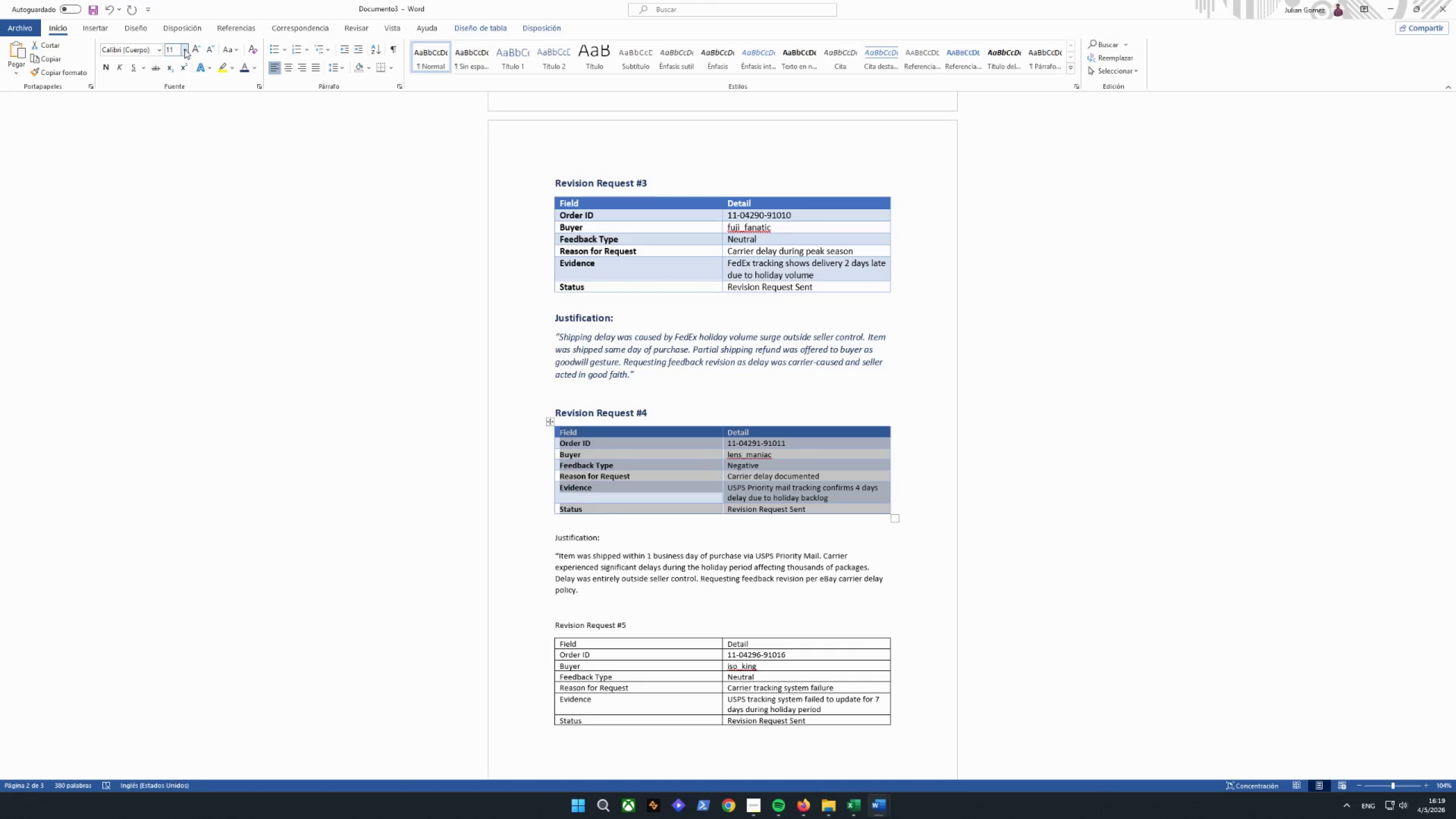 
left_click([190, 50])
 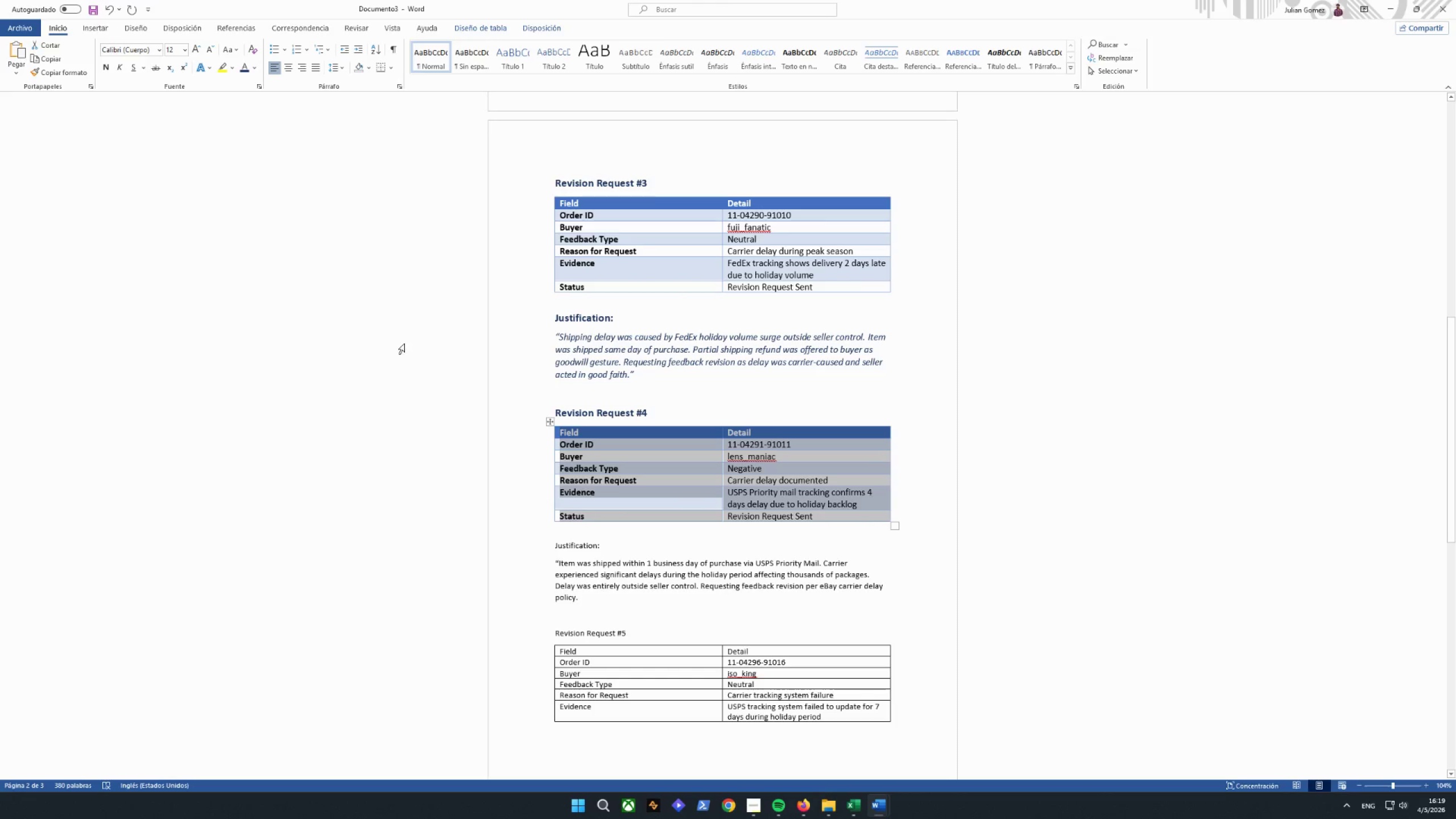 
left_click([502, 437])
 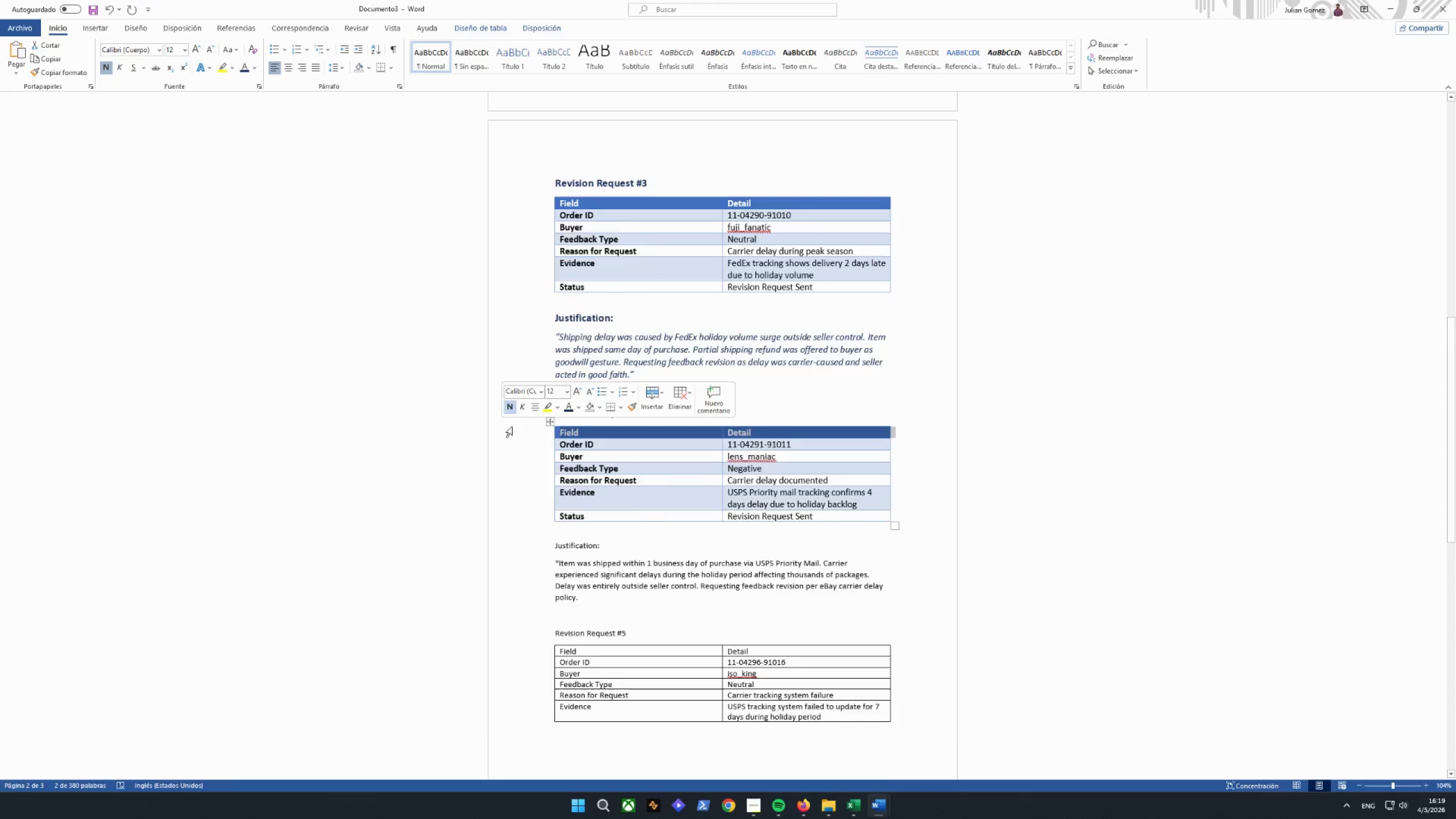 
scroll: coordinate [512, 427], scroll_direction: down, amount: 4.0
 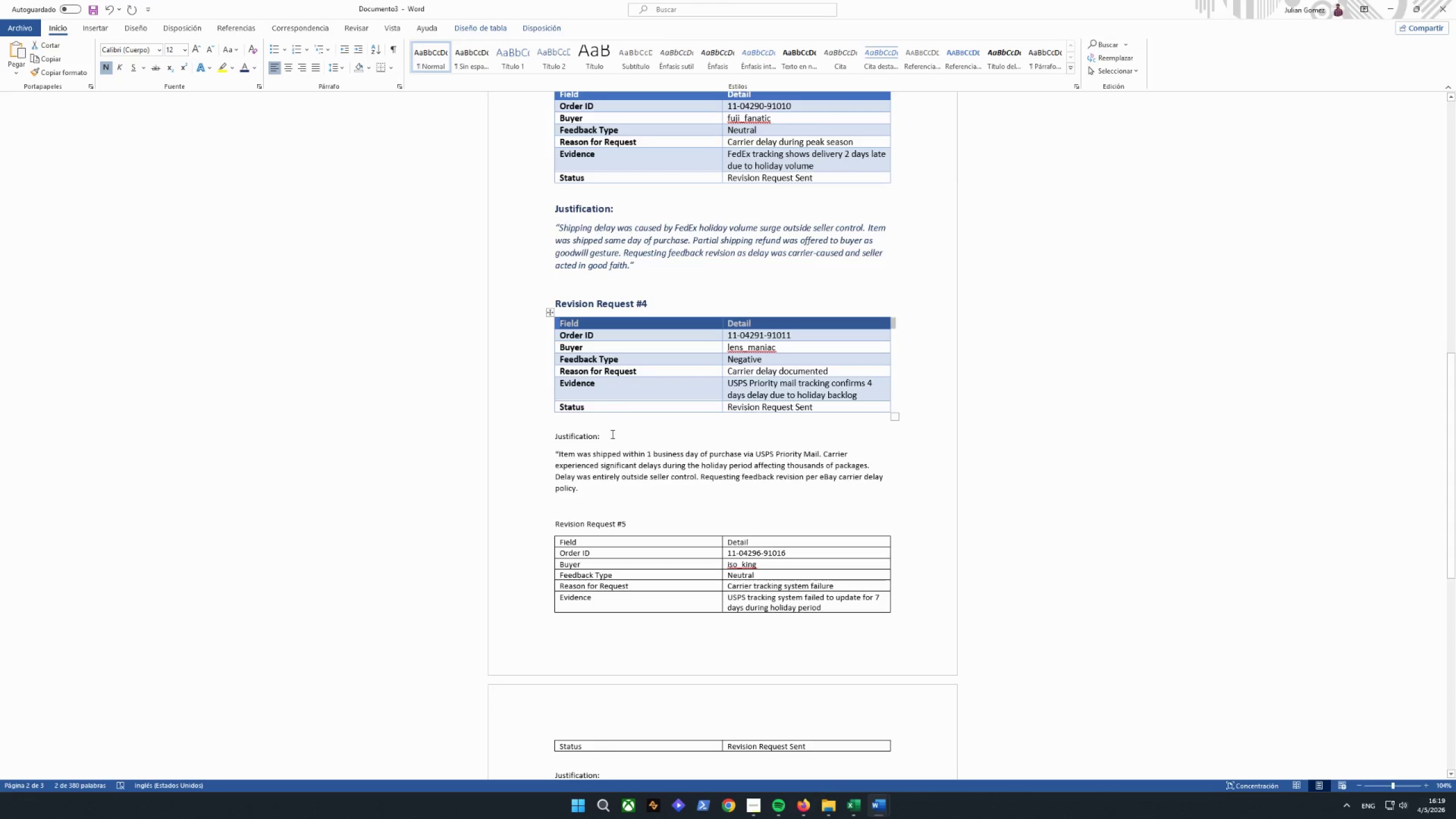 
left_click_drag(start_coordinate=[617, 439], to_coordinate=[564, 435])
 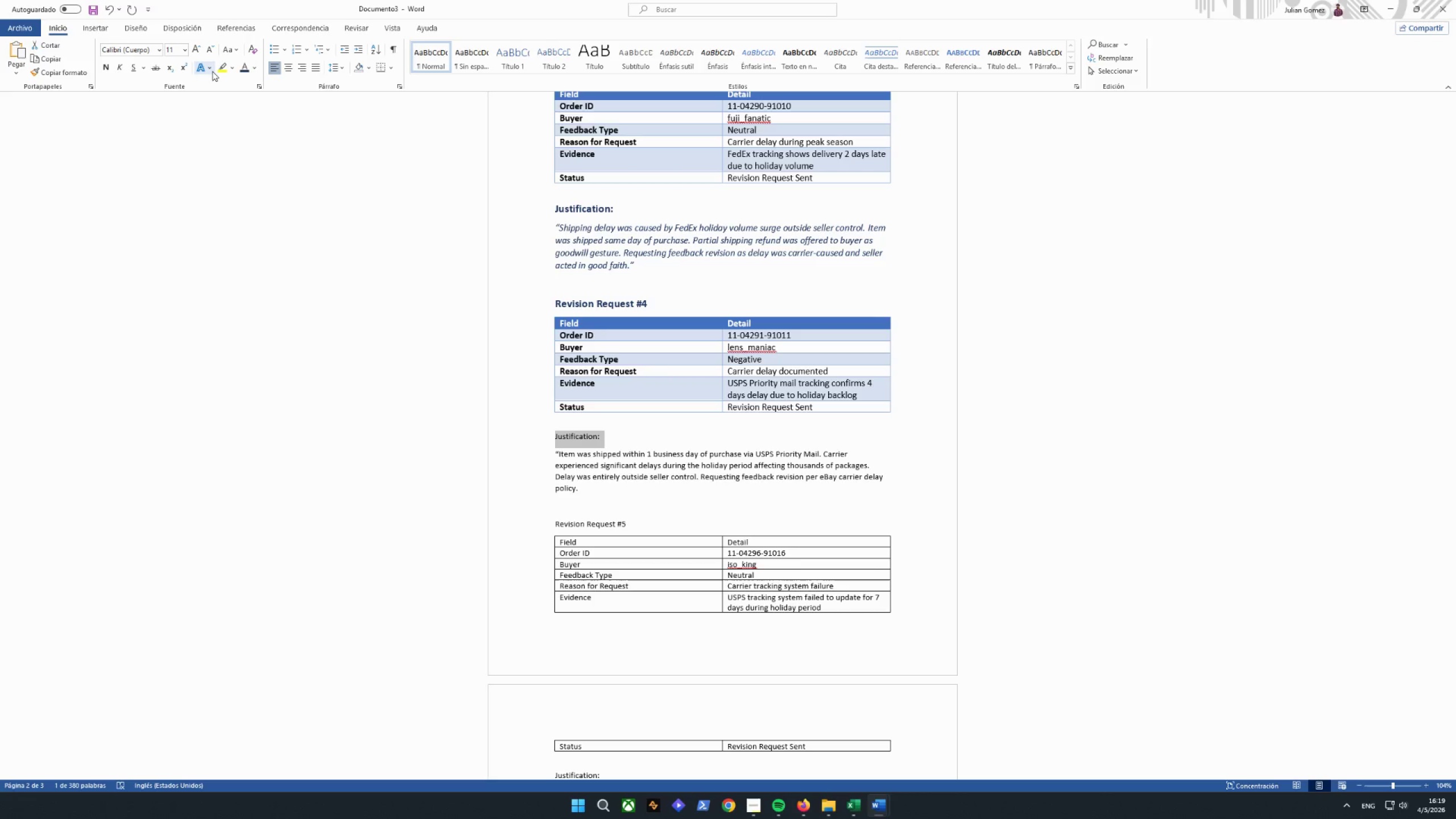 
left_click([240, 72])
 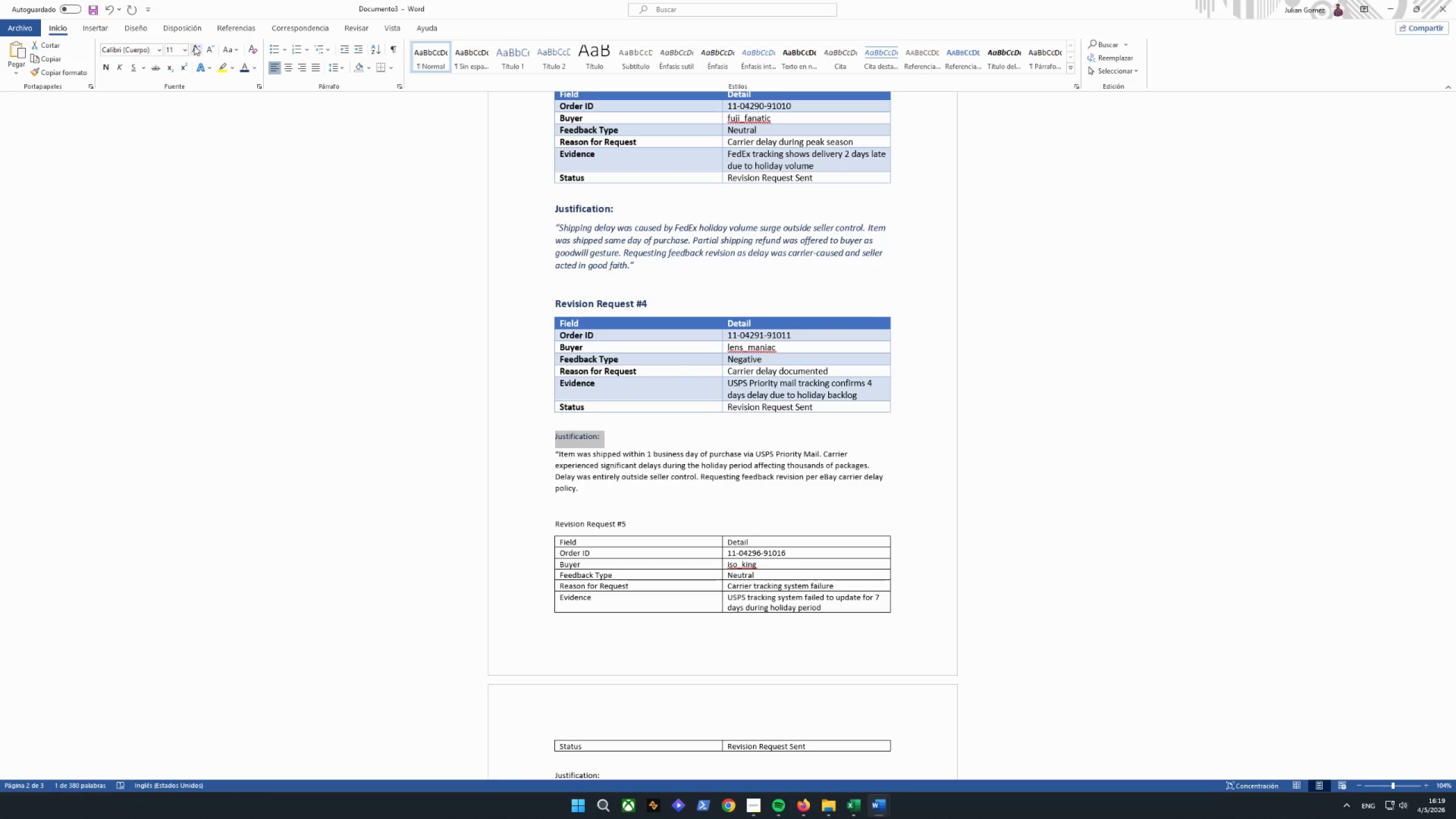 
double_click([197, 47])
 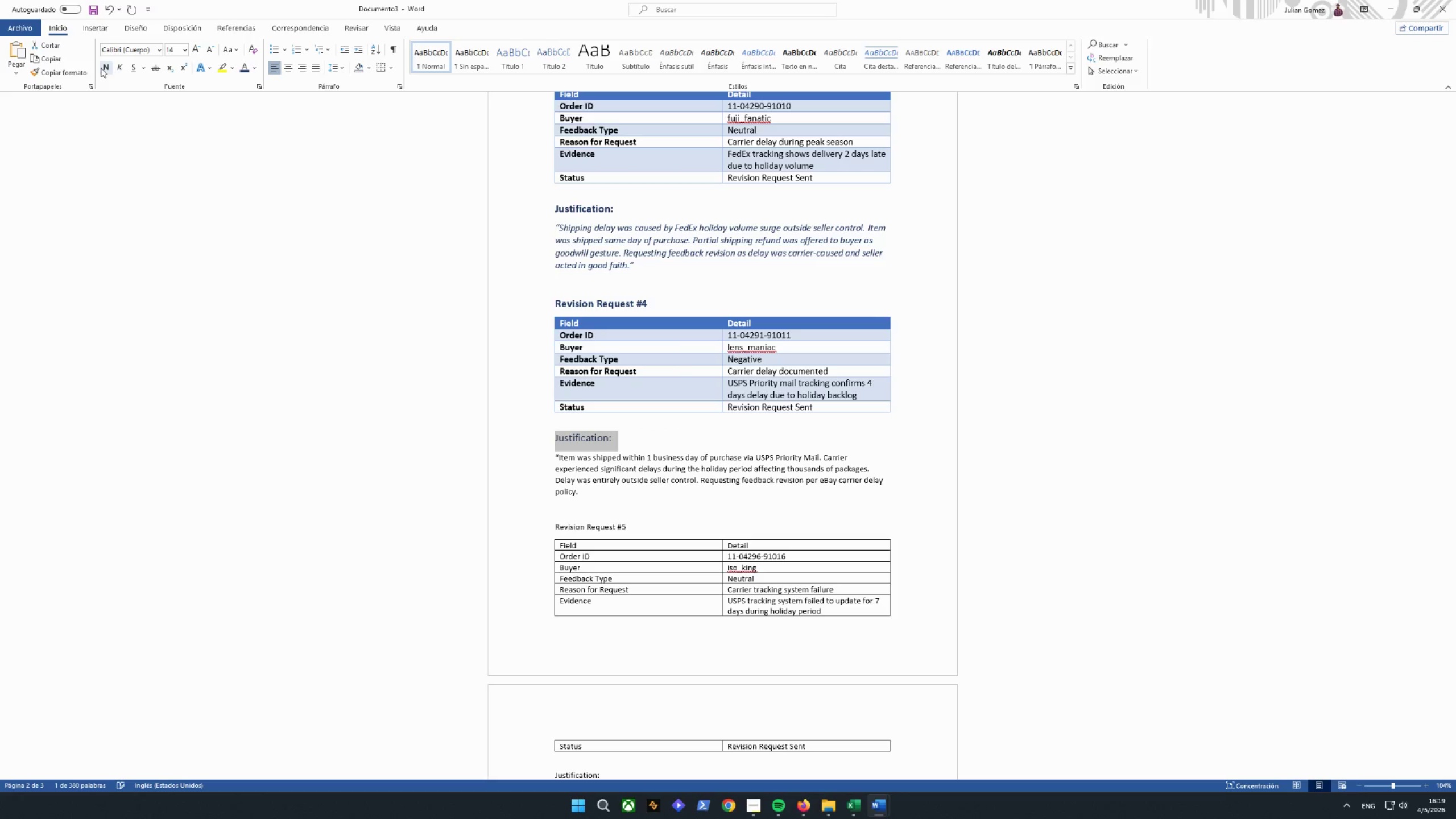 
left_click([101, 68])
 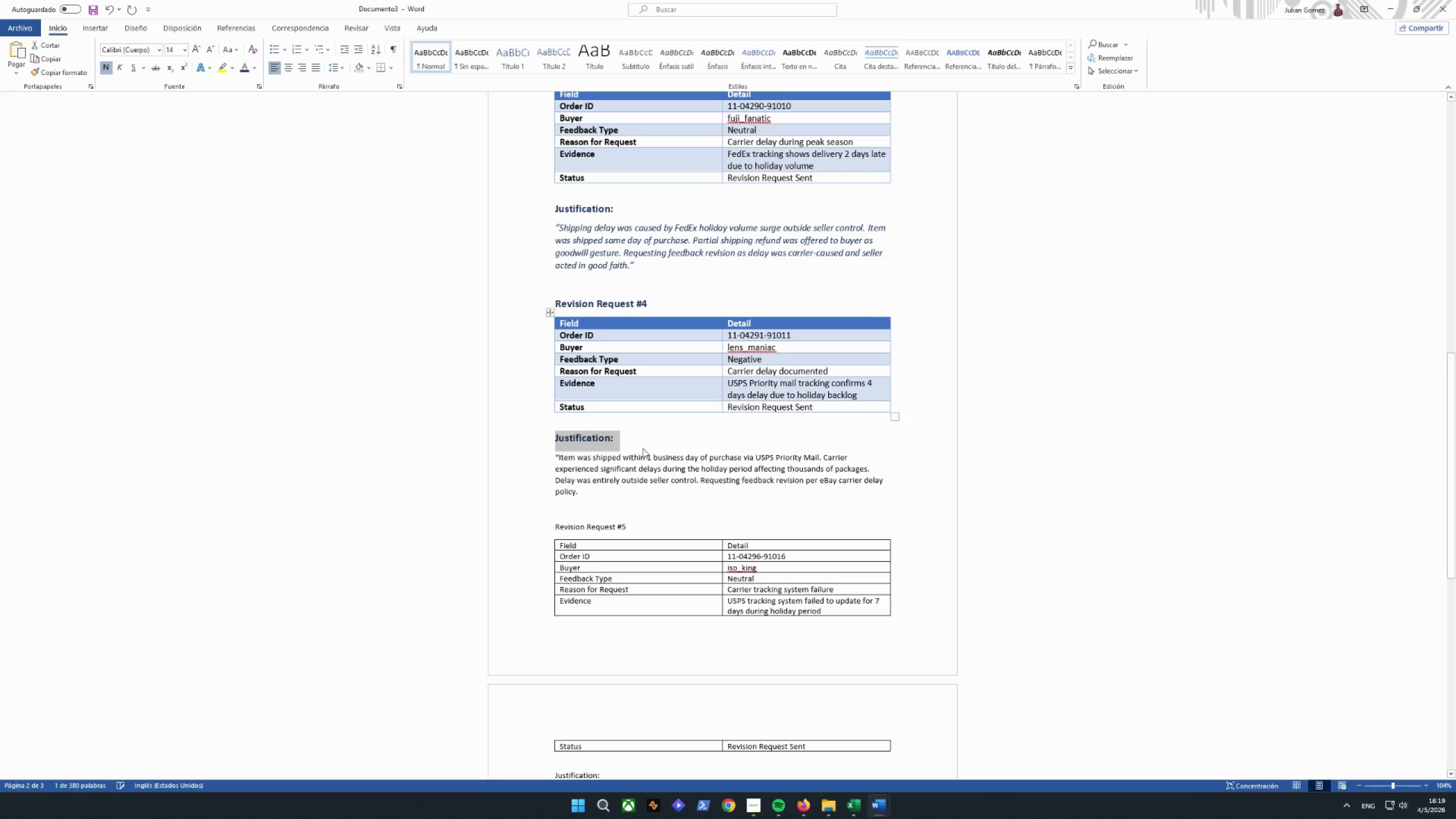 
left_click([663, 473])
 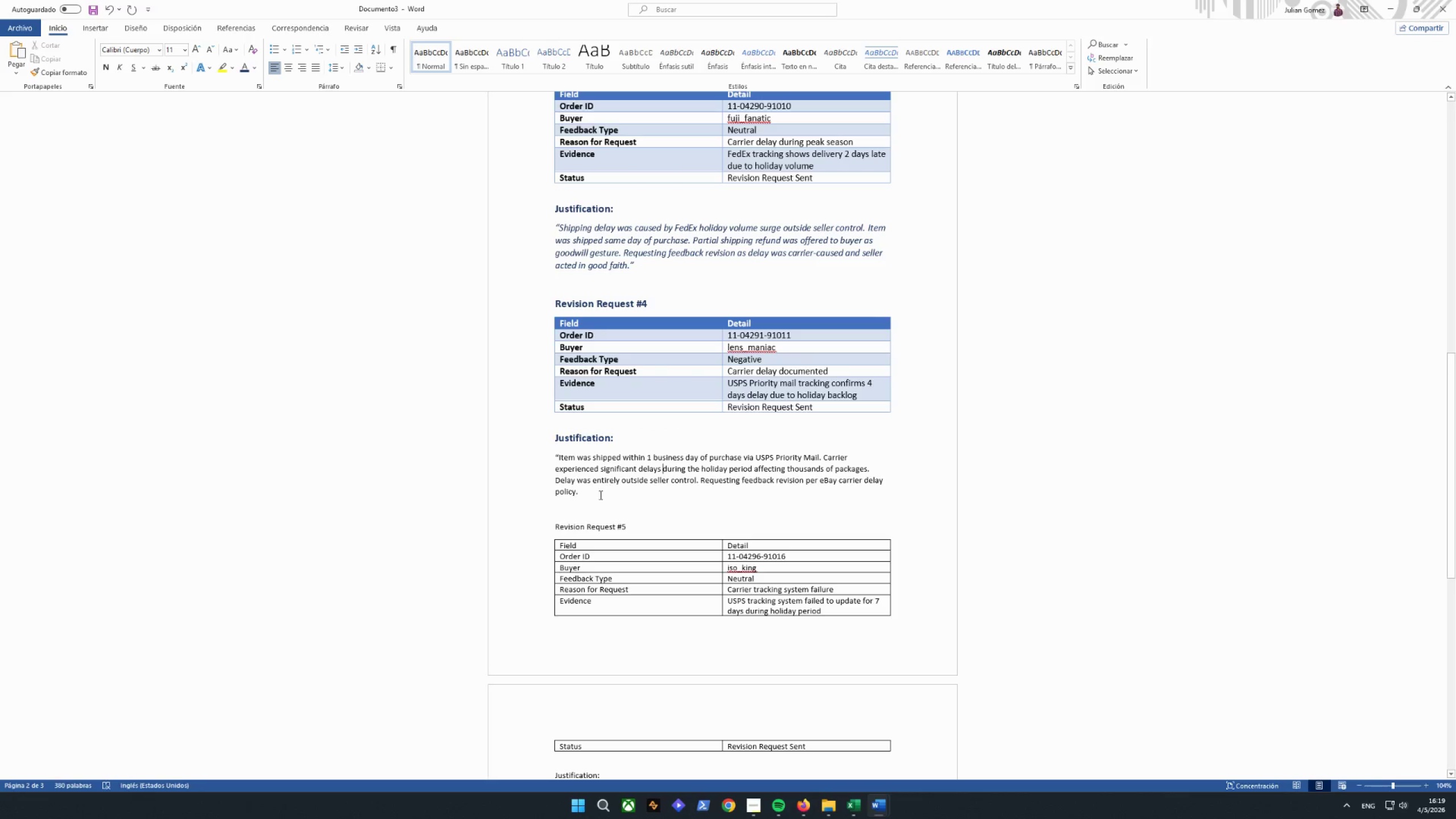 
left_click_drag(start_coordinate=[597, 503], to_coordinate=[535, 457])
 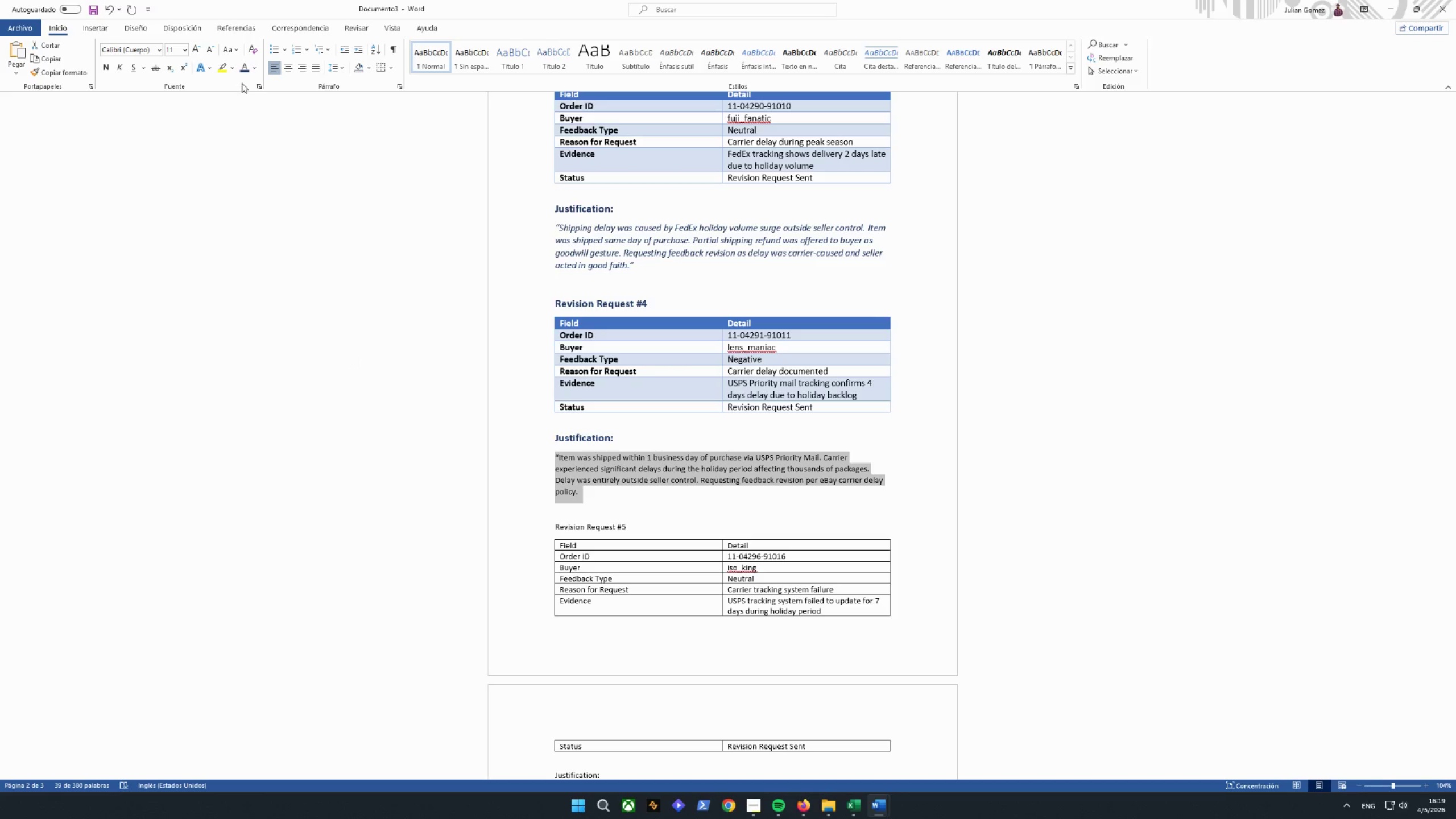 
left_click([243, 70])
 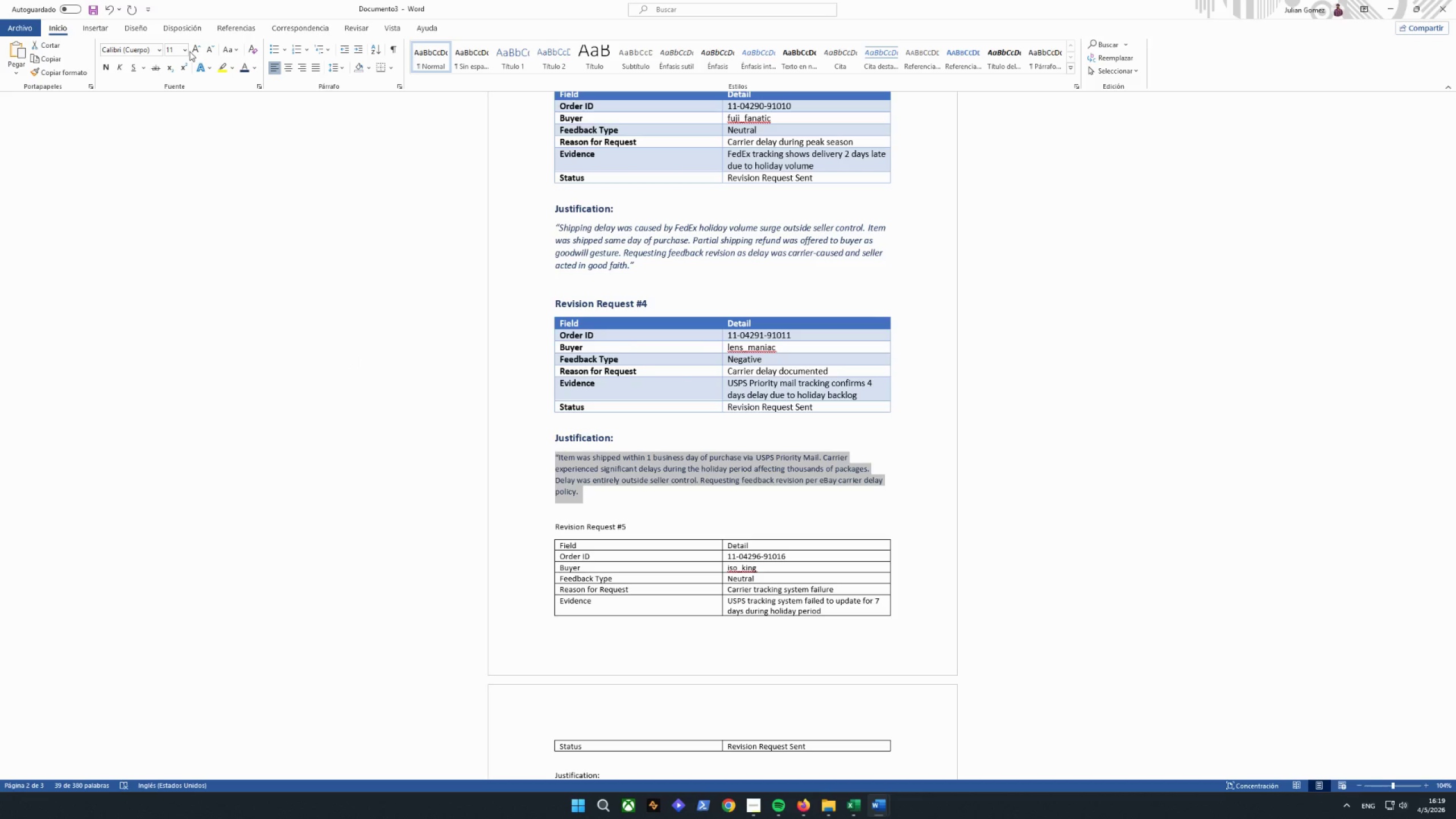 
left_click([193, 49])
 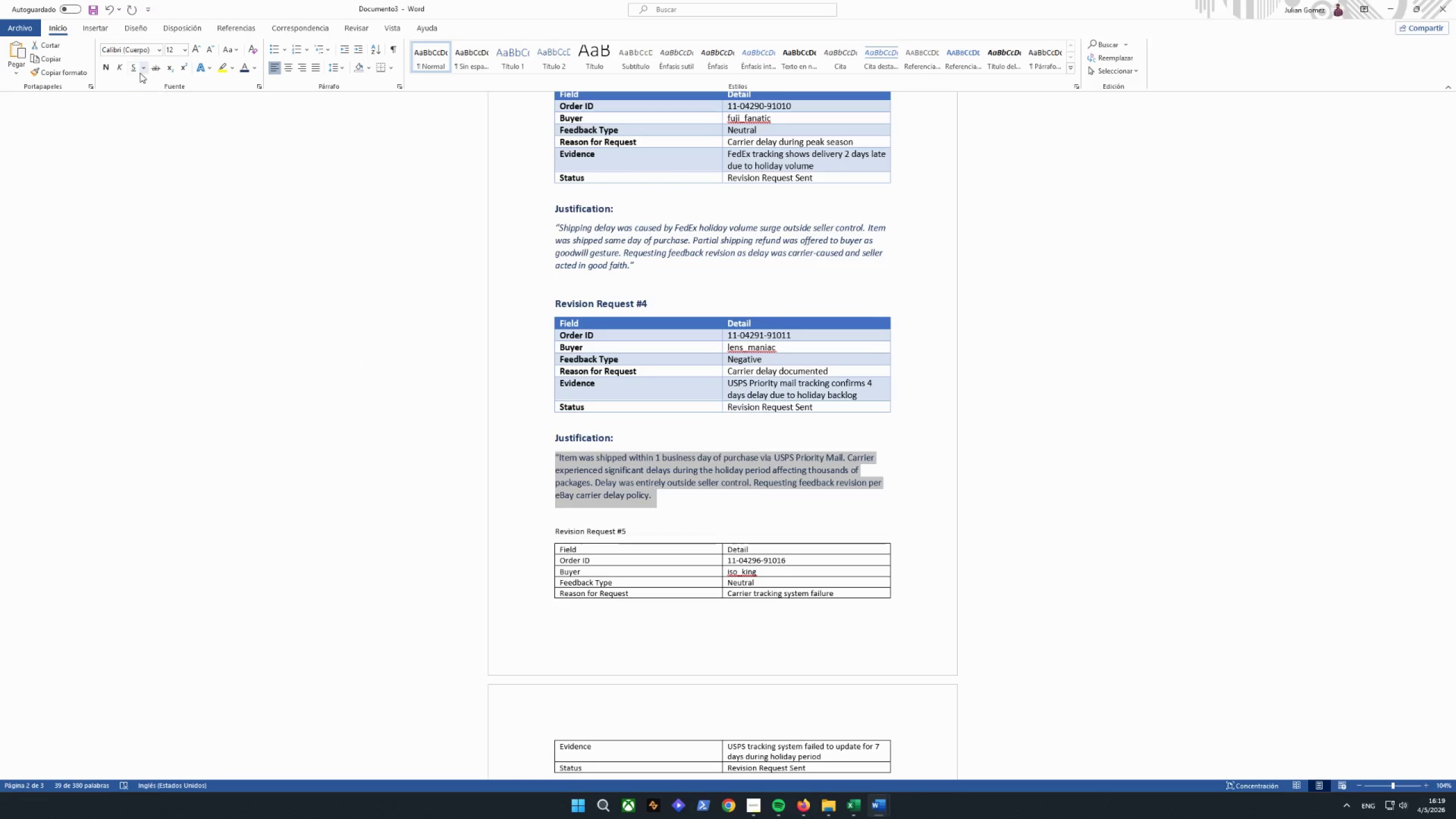 
left_click([123, 68])
 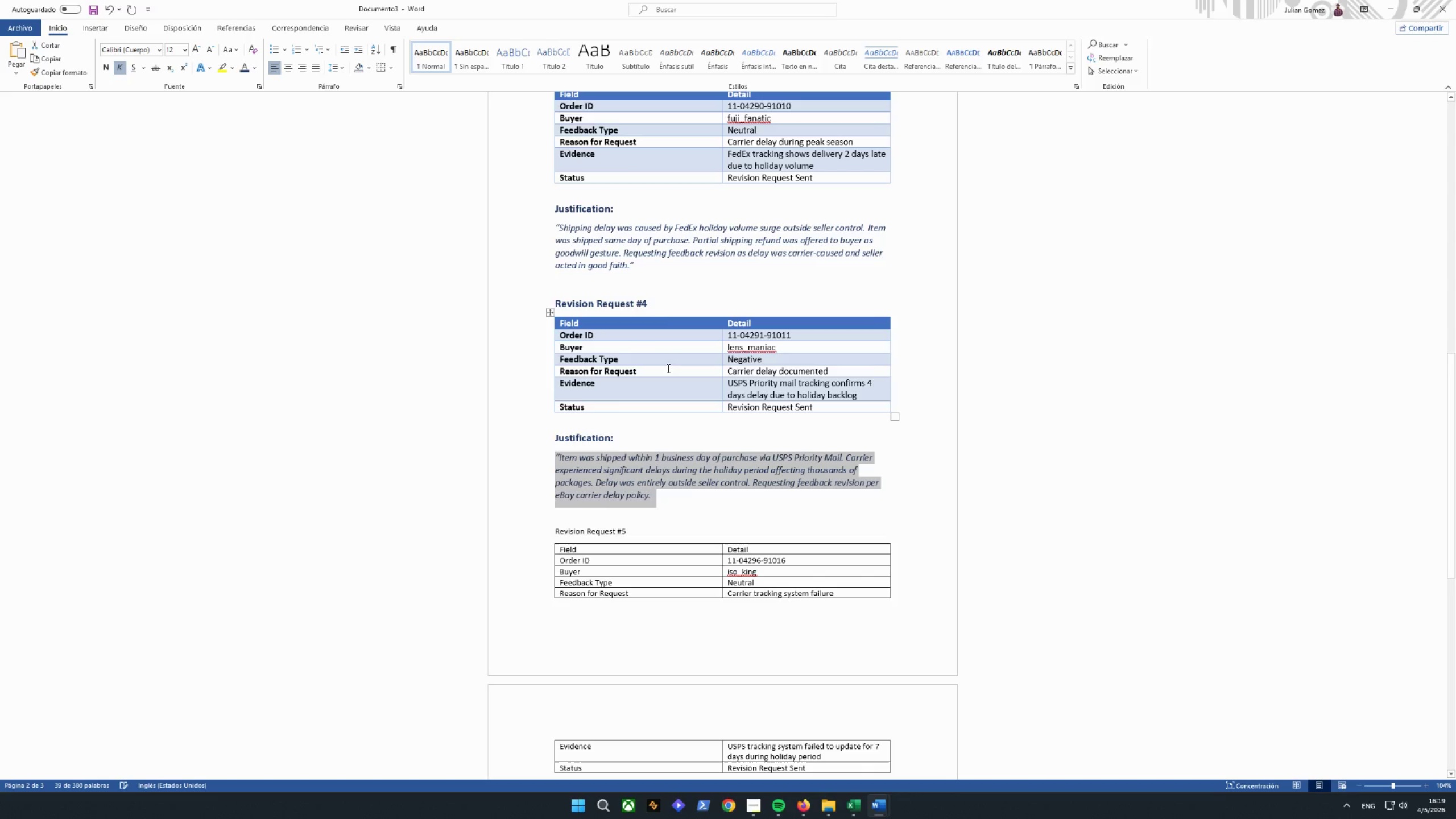 
left_click([731, 529])
 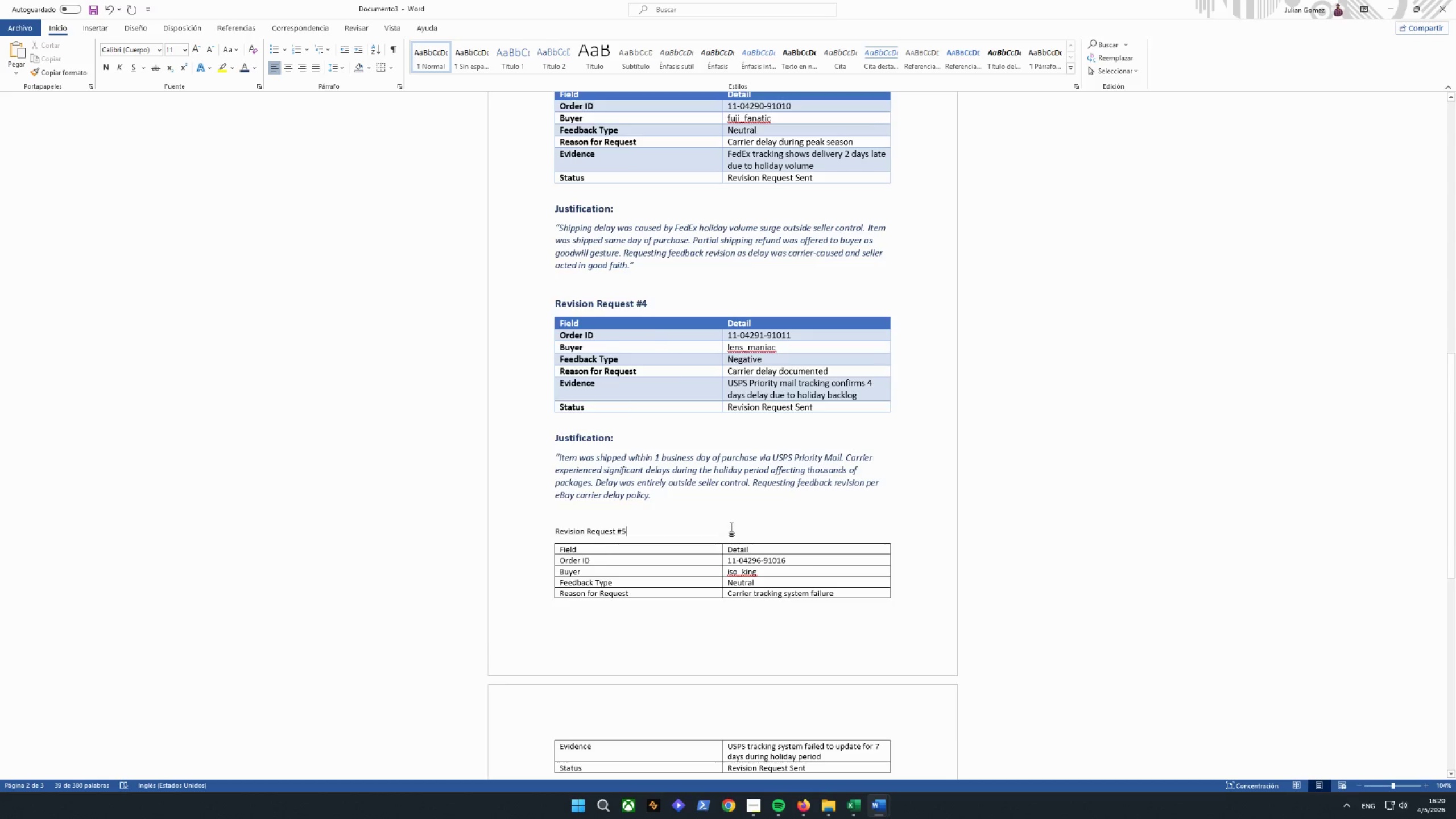 
scroll: coordinate [731, 527], scroll_direction: down, amount: 4.0
 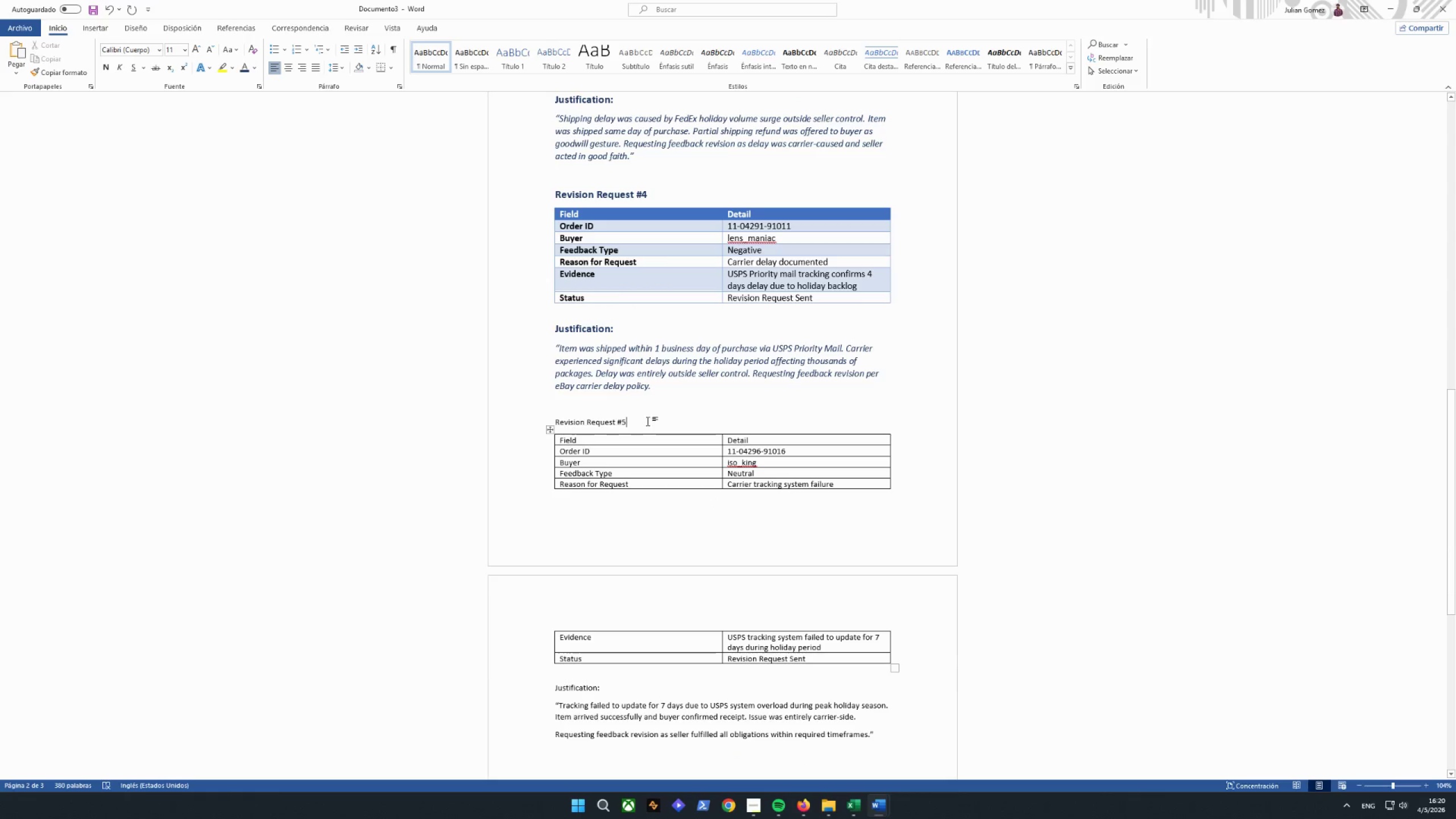 
left_click_drag(start_coordinate=[648, 421], to_coordinate=[560, 420])
 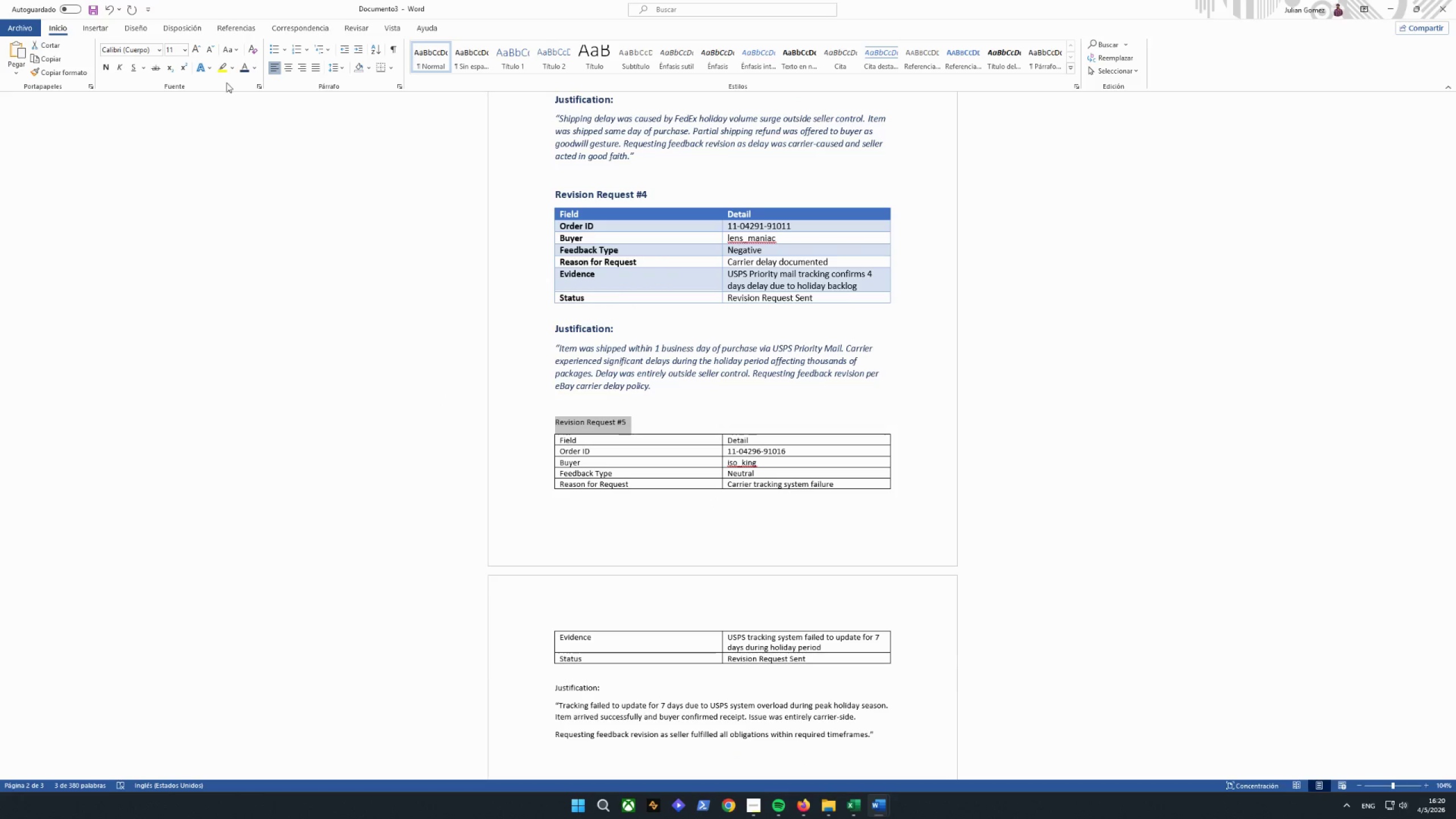 
left_click([247, 71])
 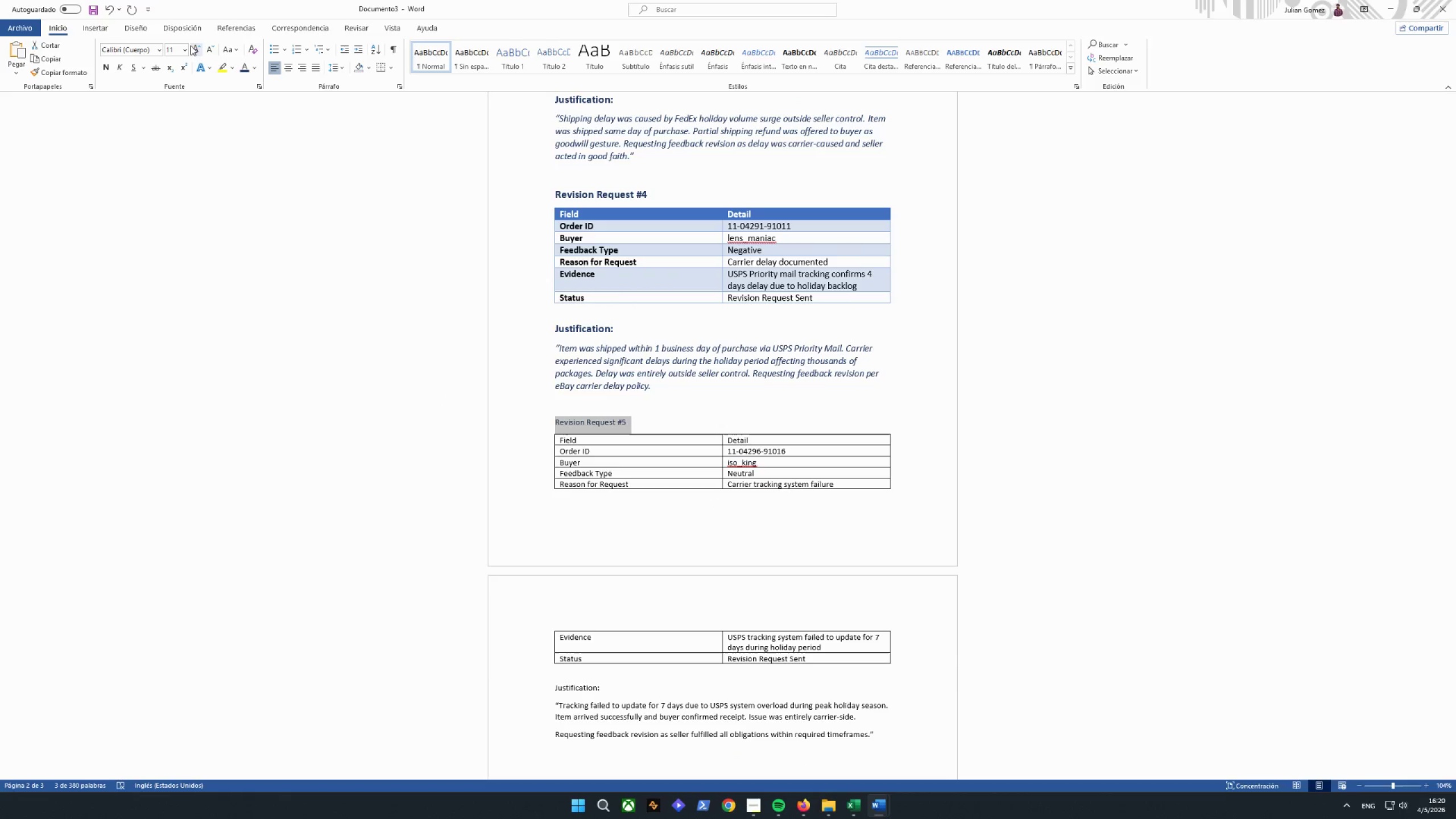 
double_click([193, 48])
 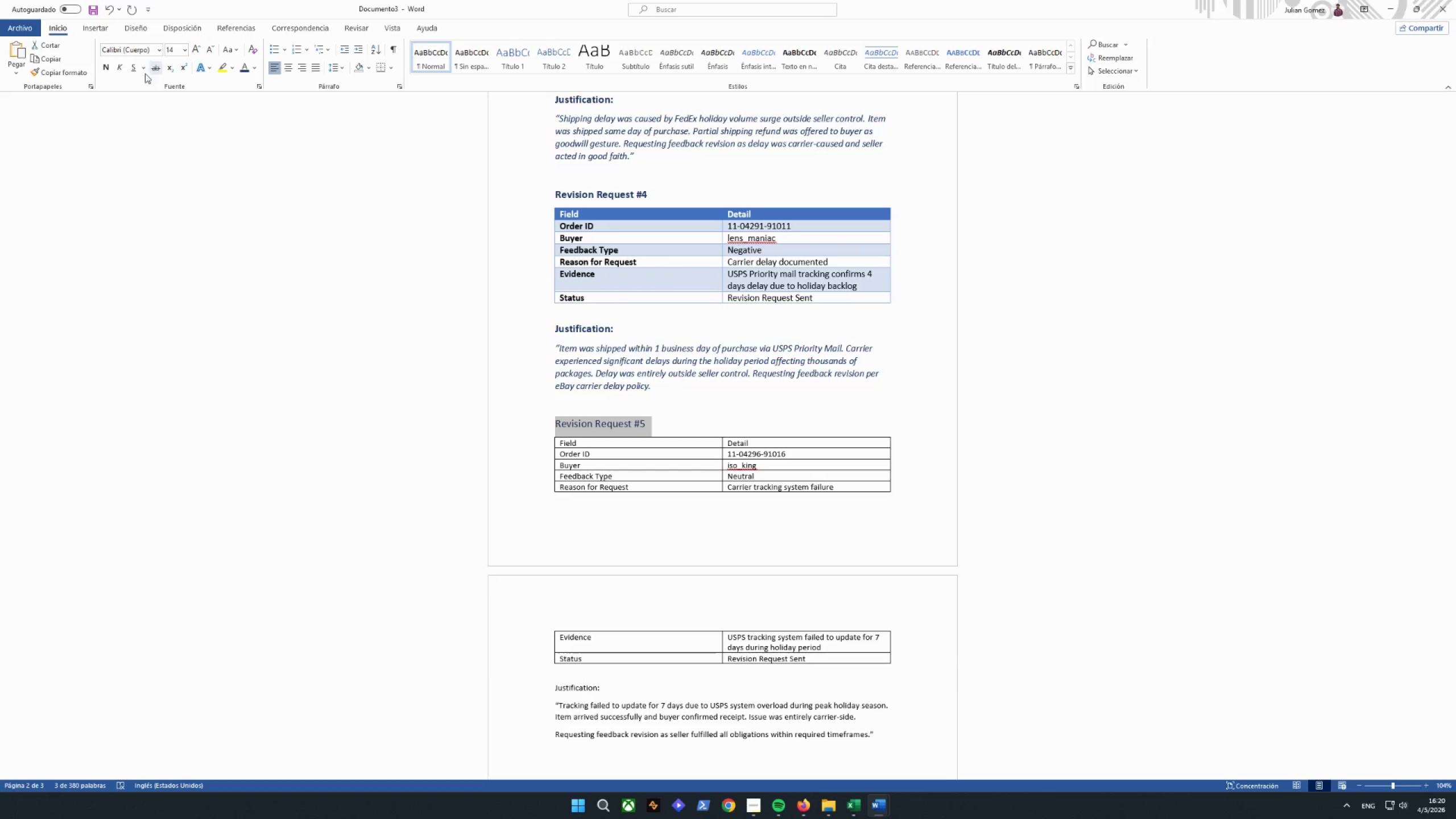 
left_click([107, 72])
 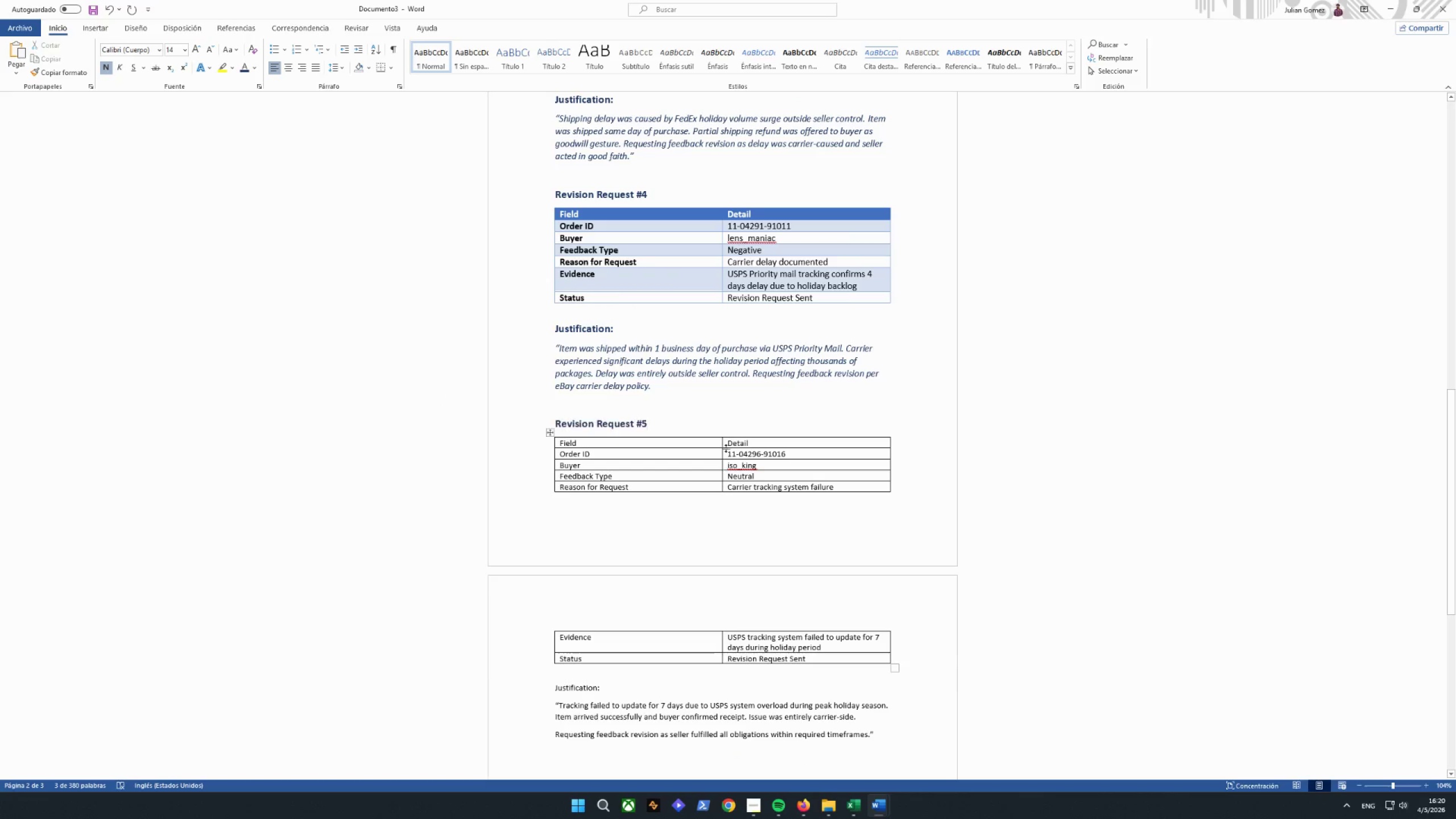 
left_click([708, 461])
 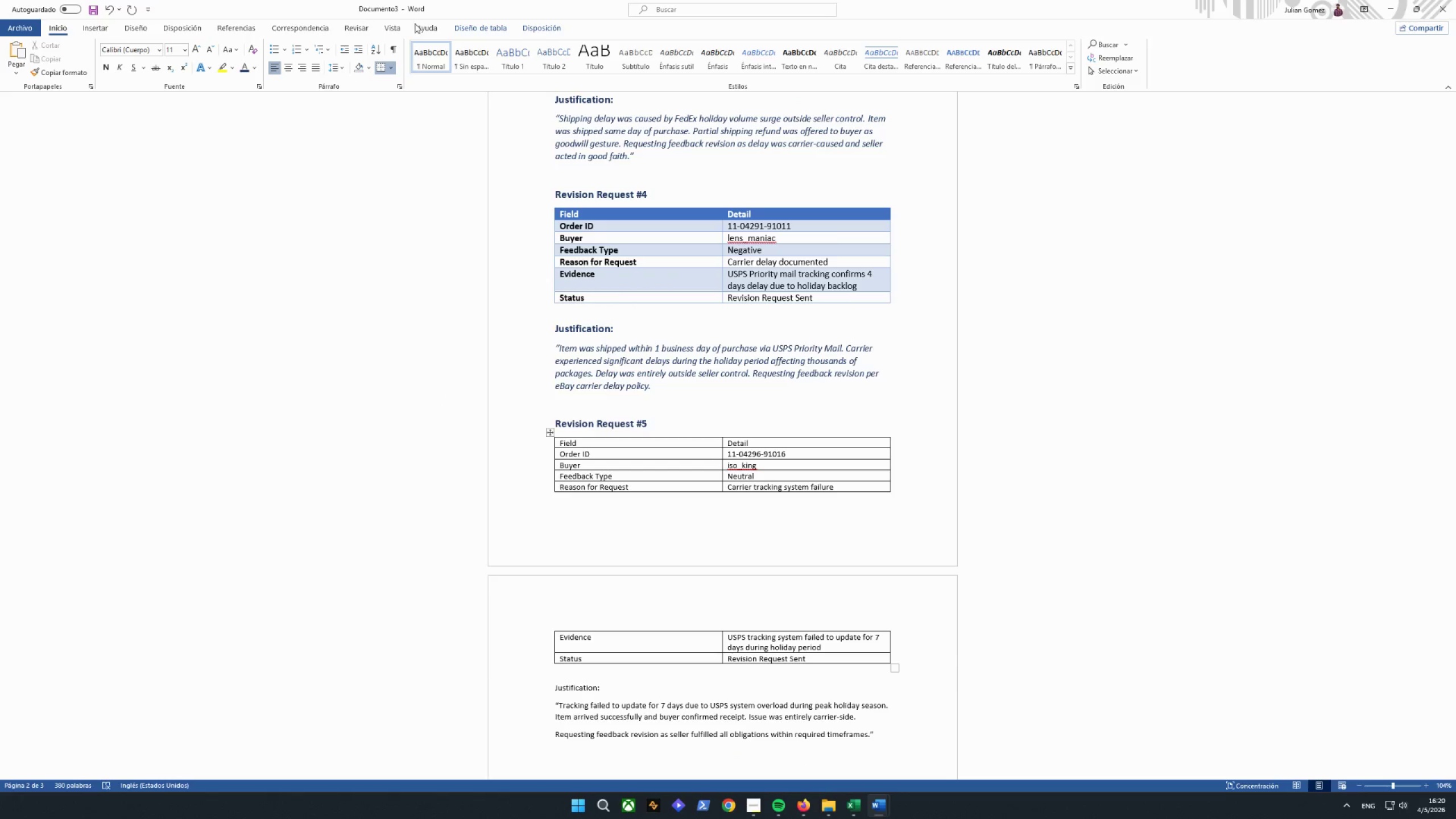 
left_click([485, 26])
 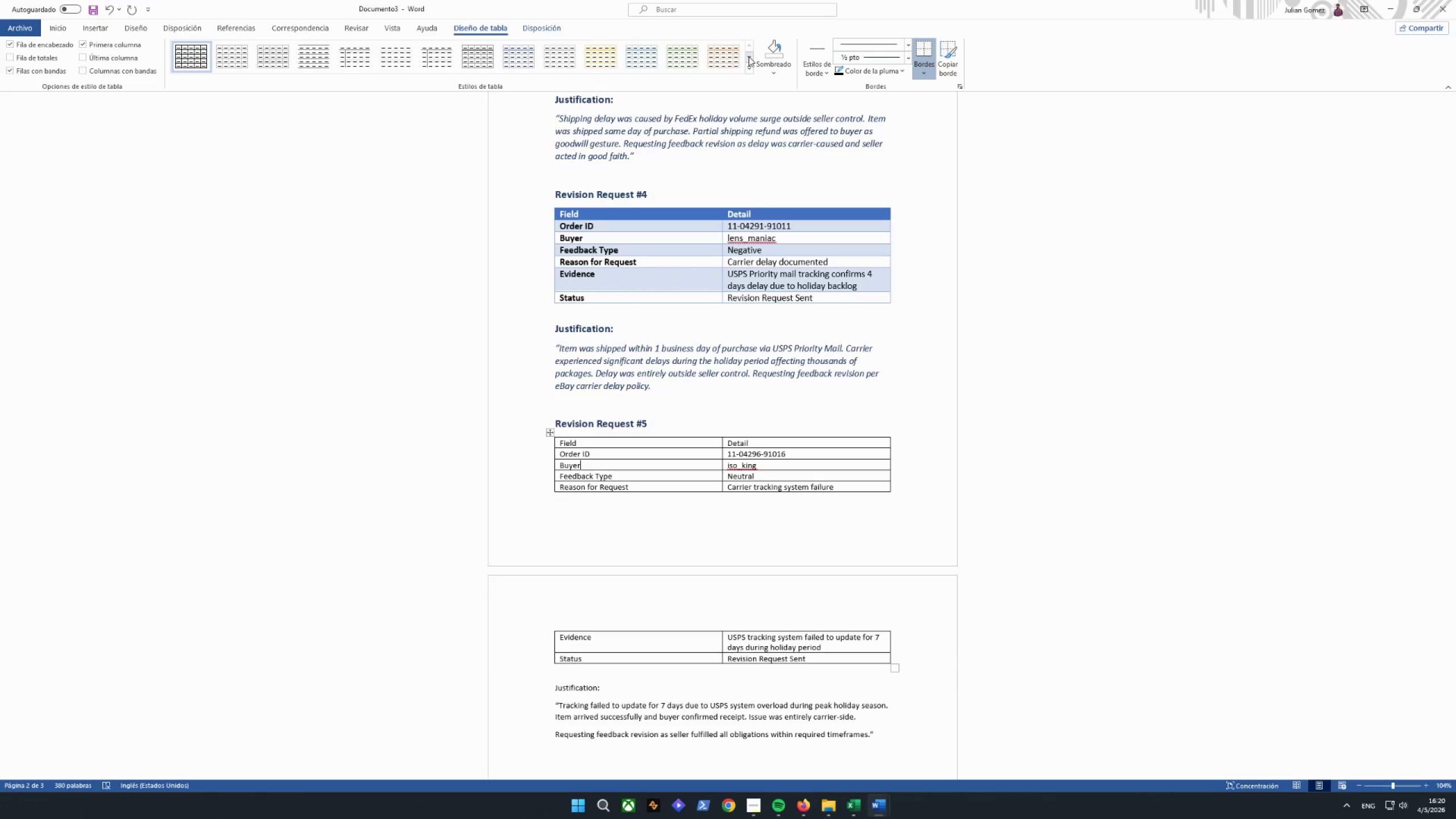 
left_click([748, 56])
 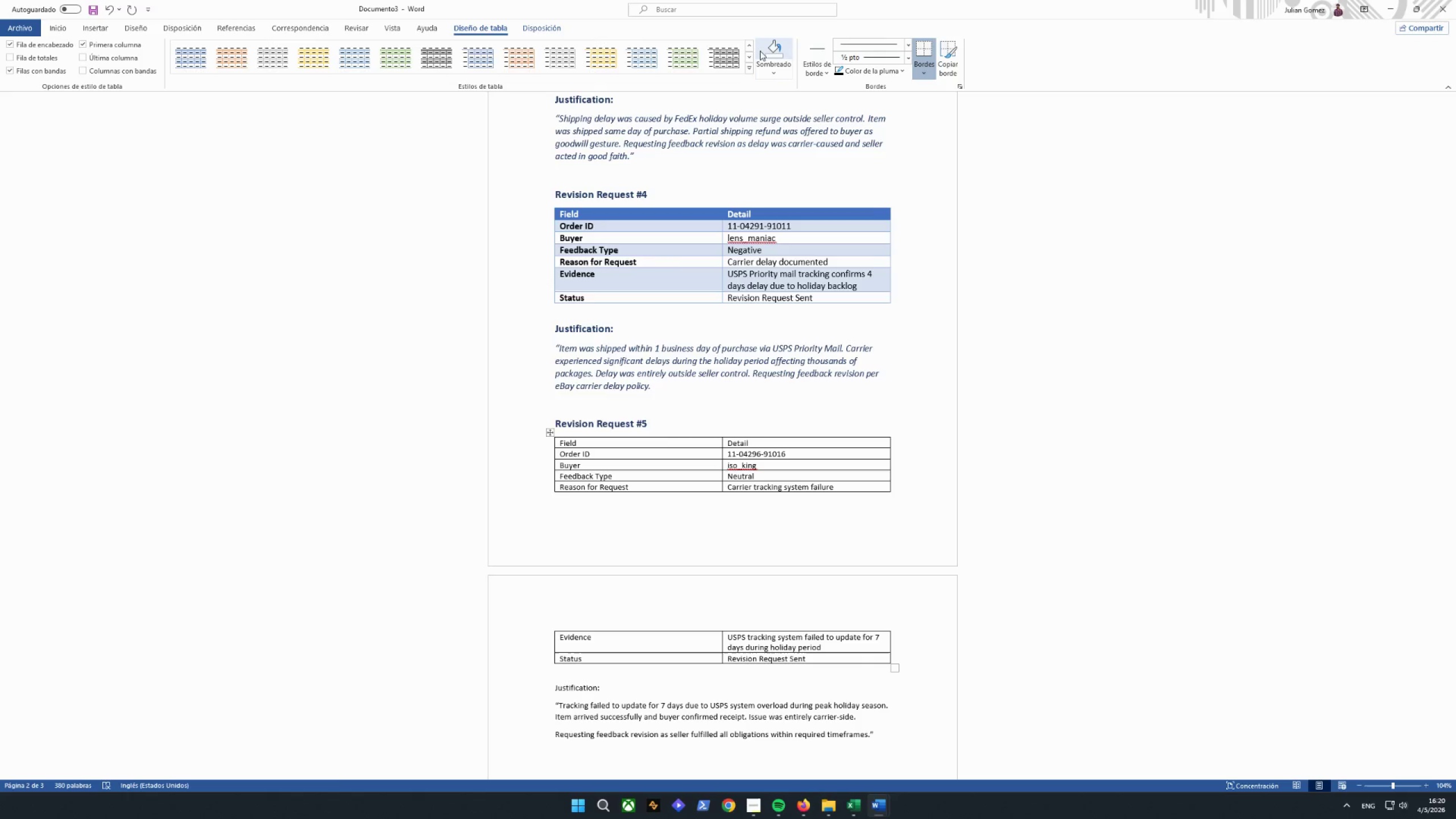 
left_click([751, 53])
 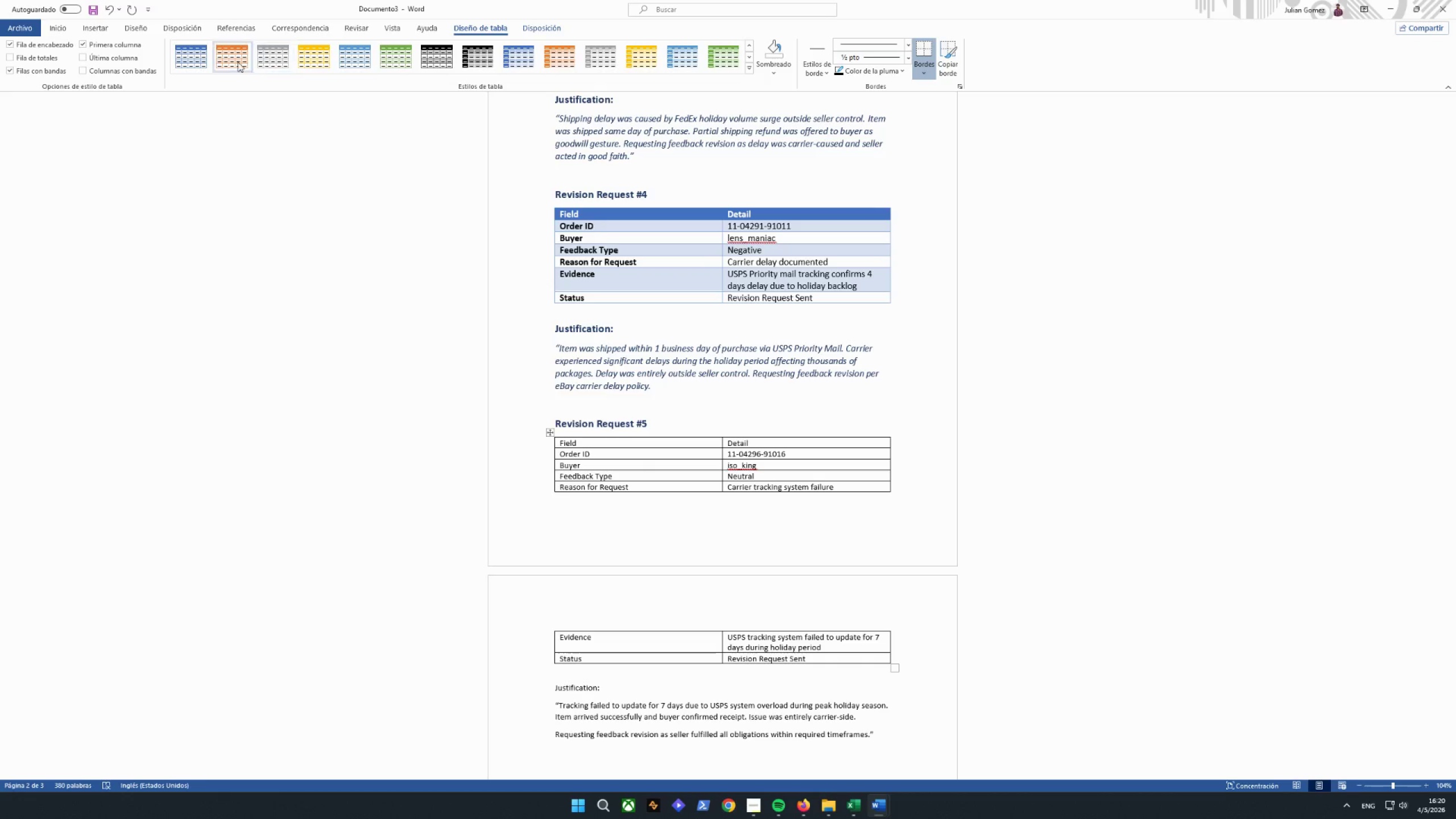 
left_click([191, 59])
 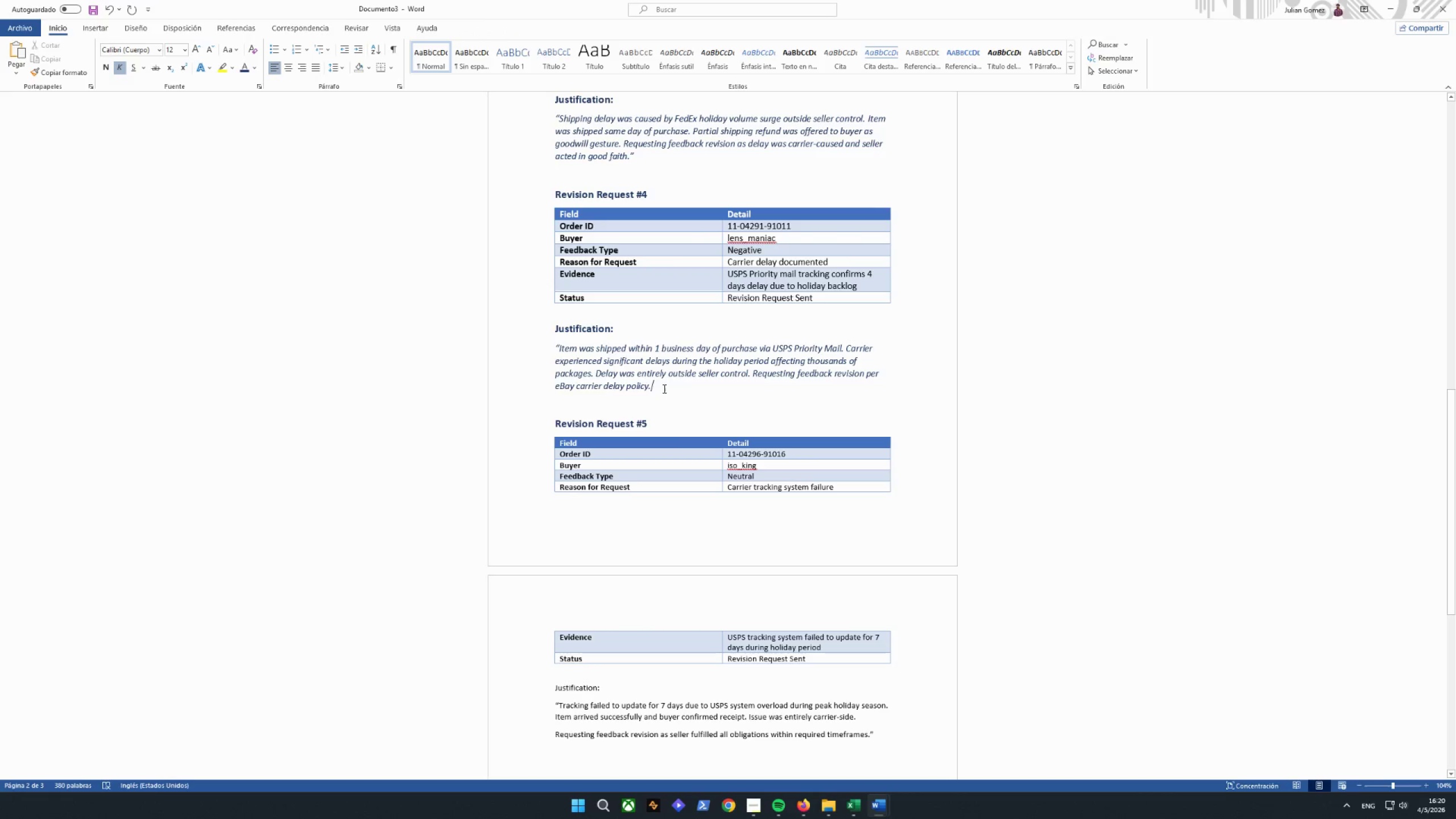 
key(Enter)
 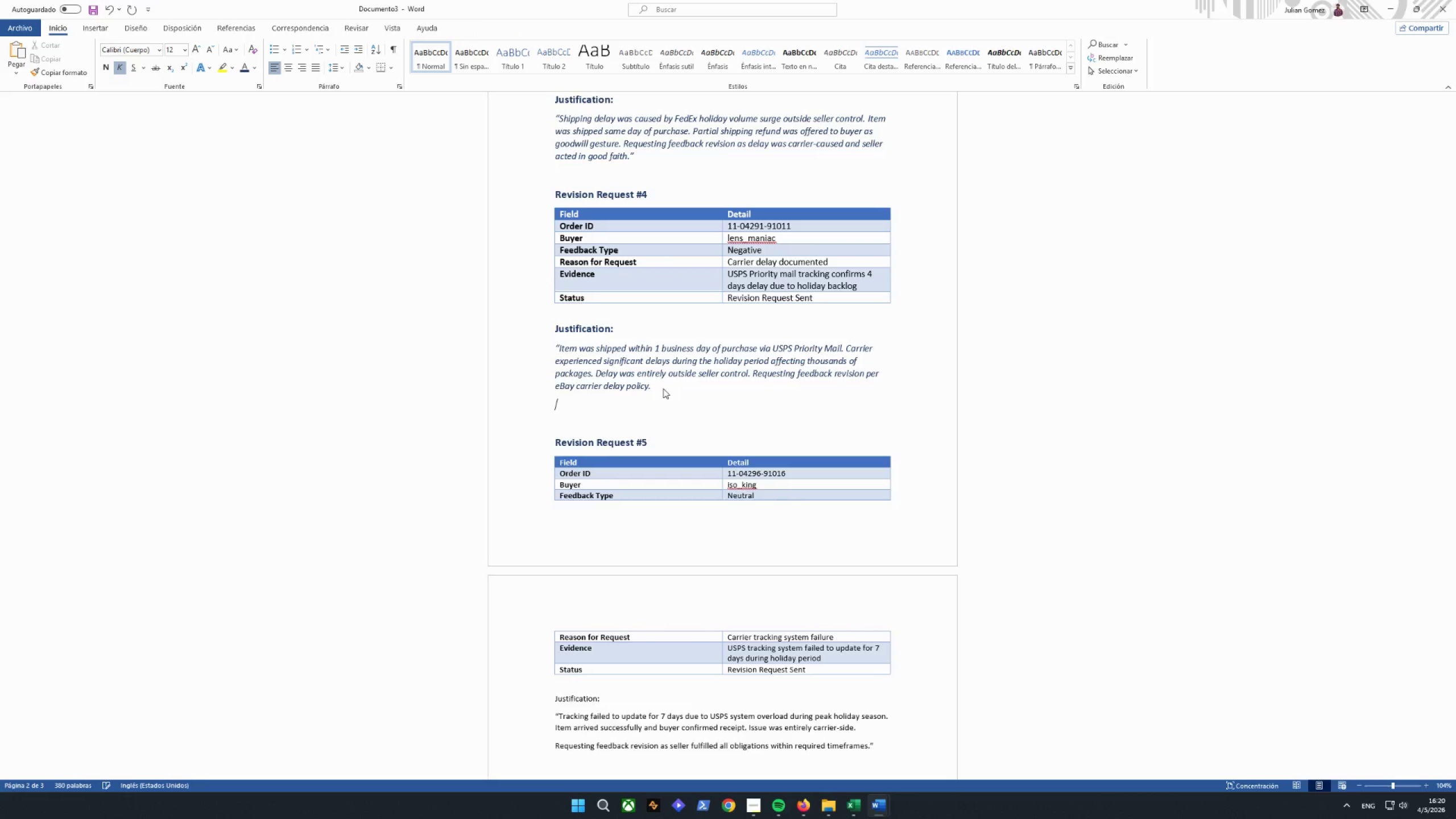 
key(Enter)
 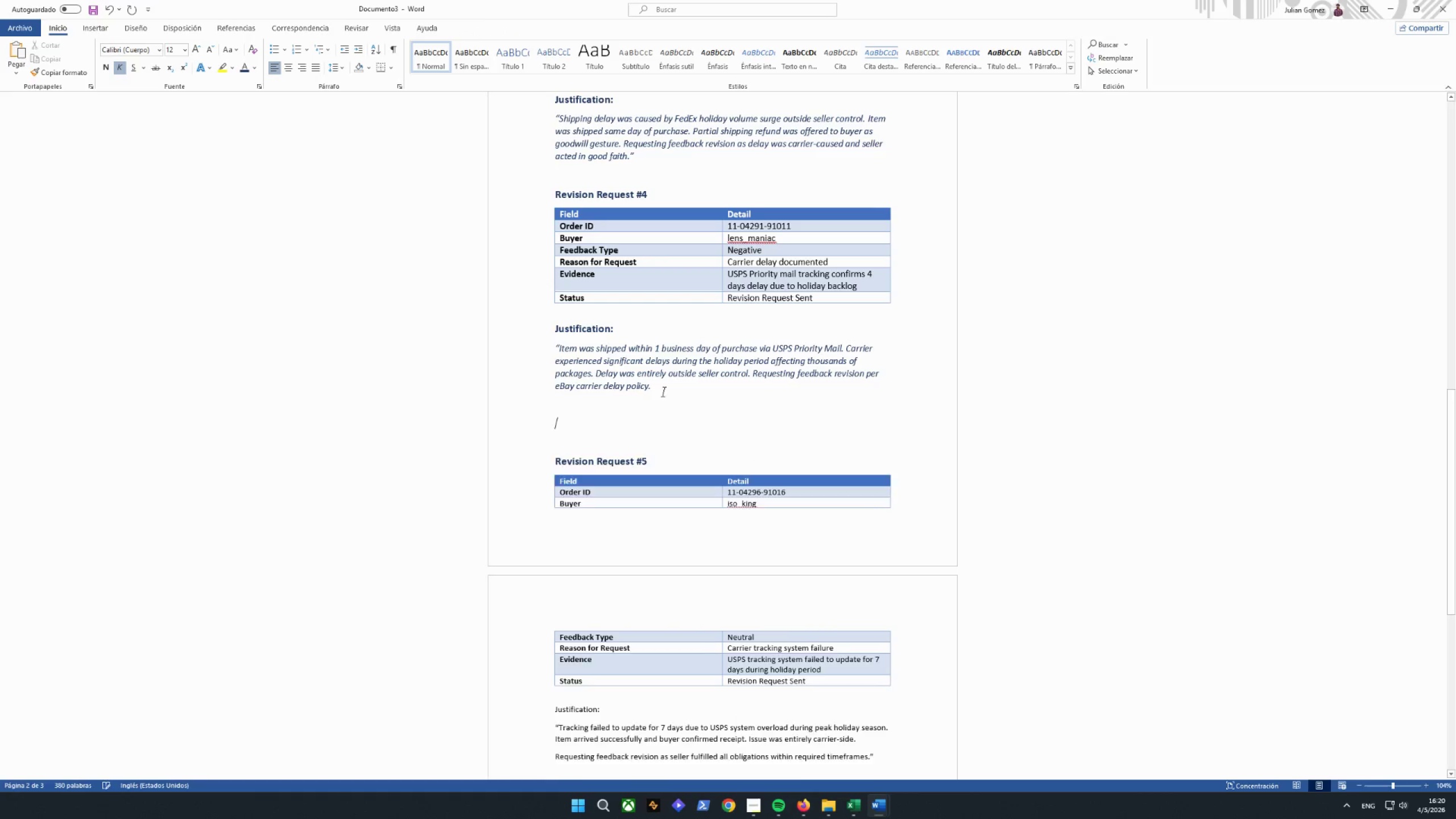 
key(Enter)
 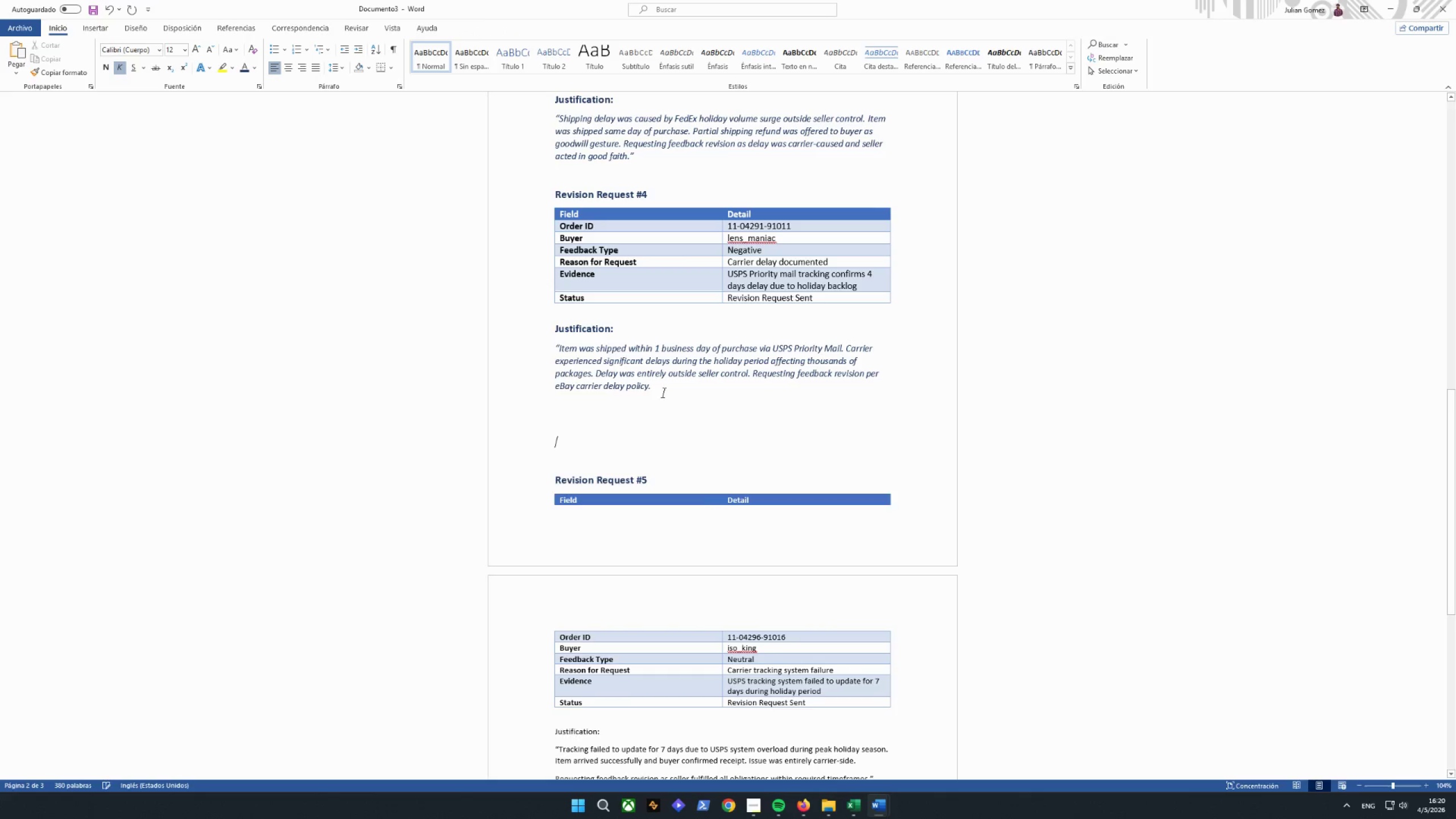 
key(Enter)
 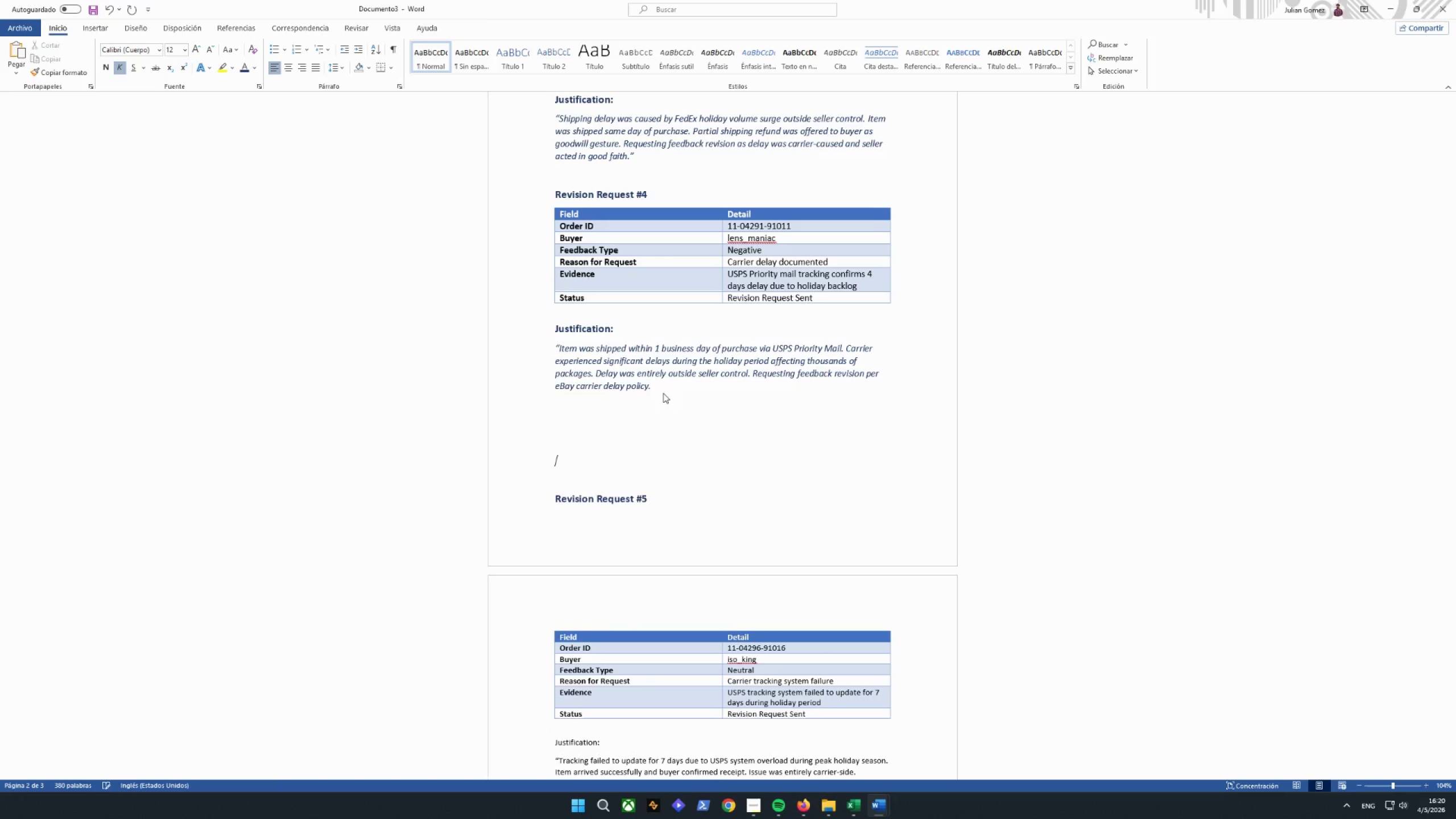 
key(Enter)
 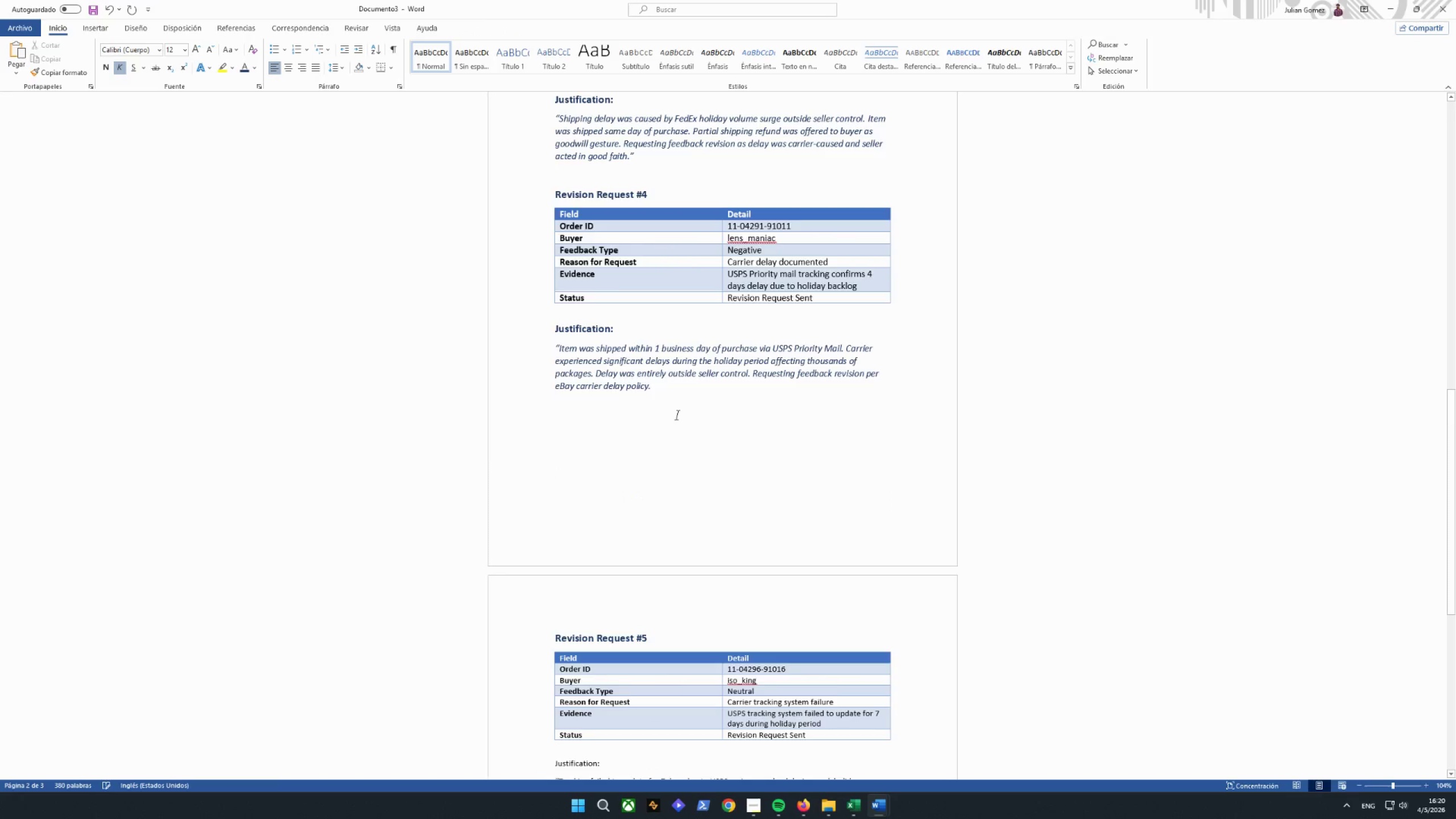 
scroll: coordinate [682, 421], scroll_direction: down, amount: 10.0
 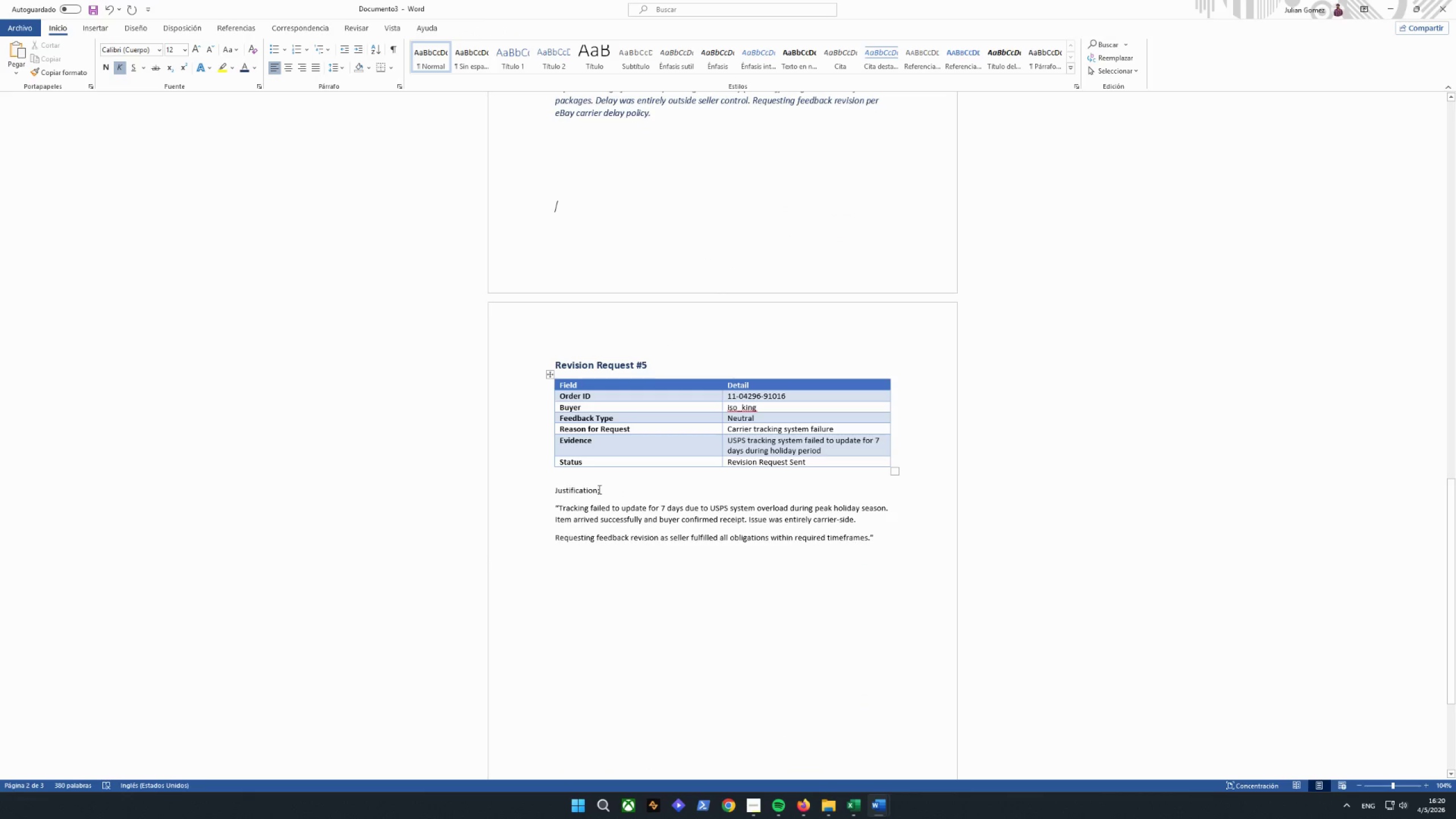 
left_click([598, 489])
 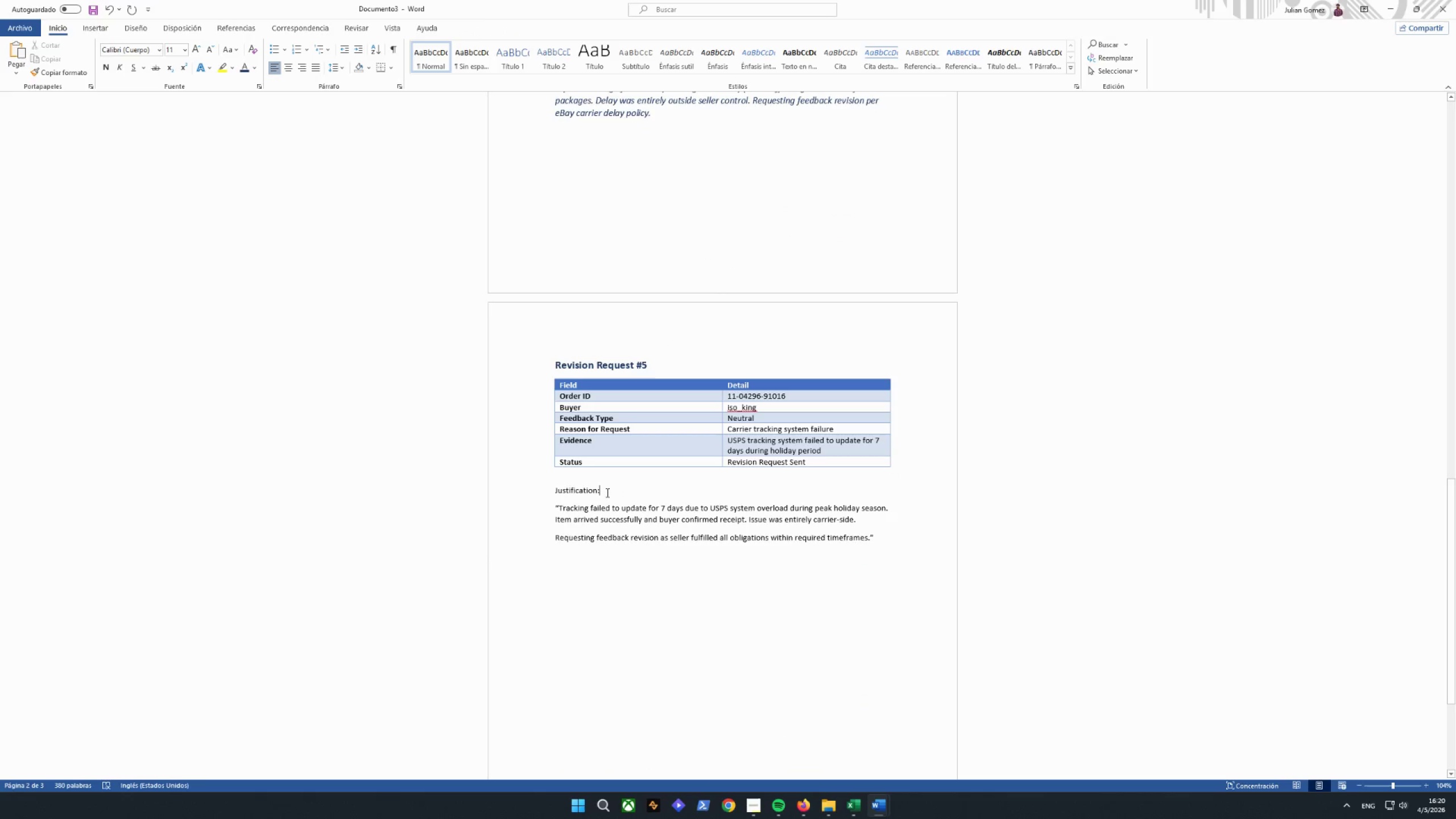 
left_click_drag(start_coordinate=[606, 493], to_coordinate=[553, 490])
 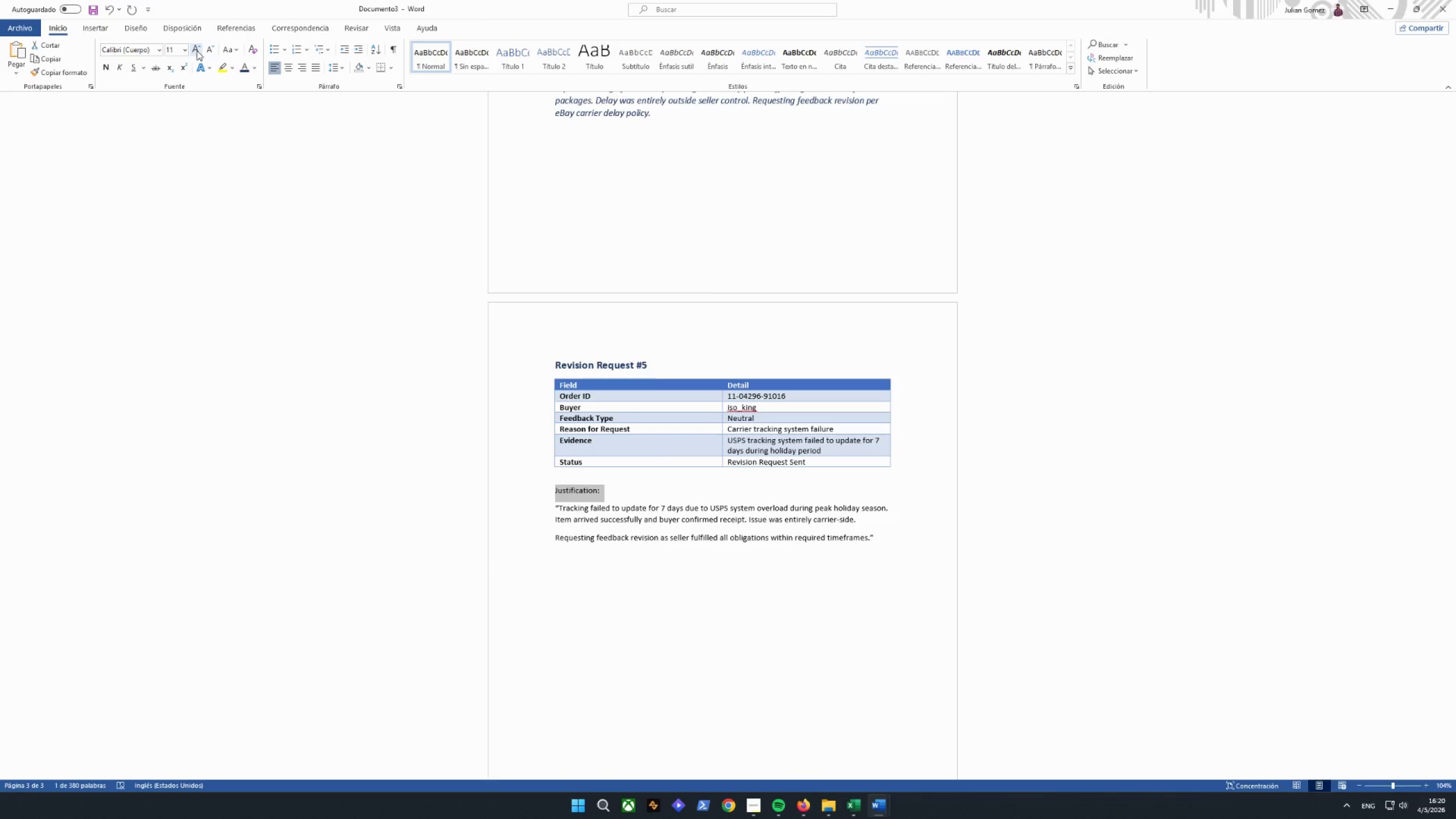 
double_click([197, 51])
 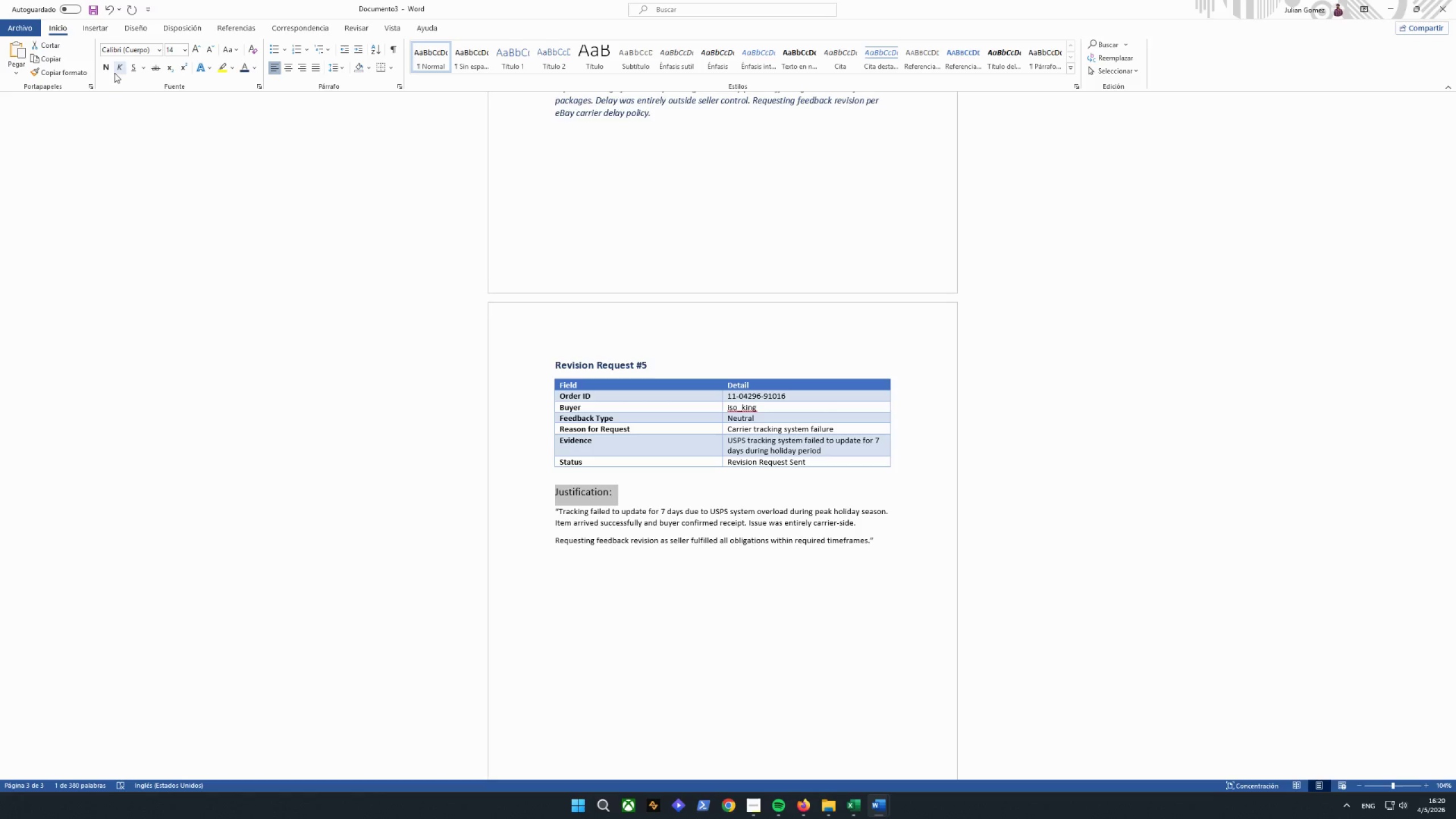 
left_click([106, 69])
 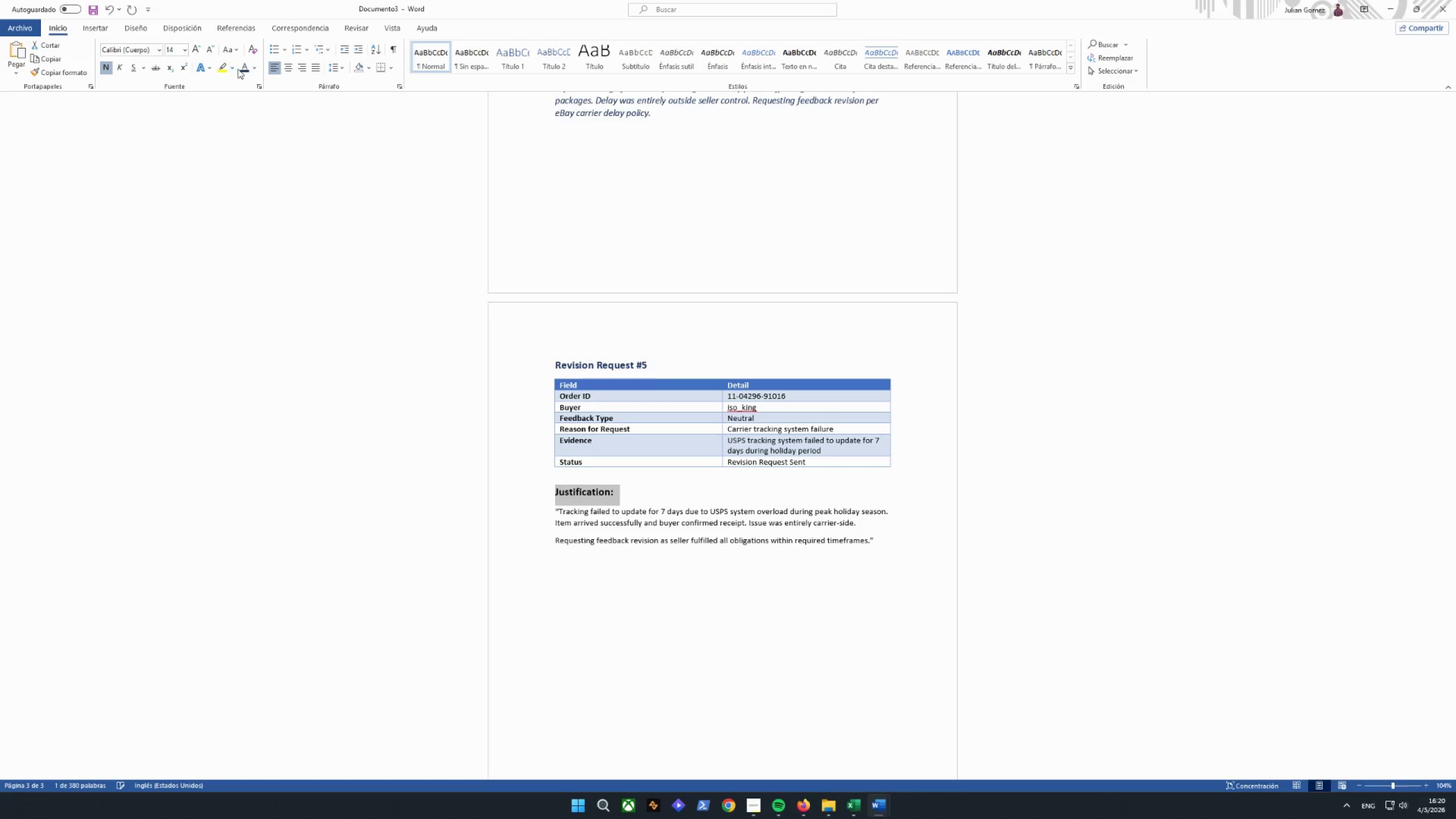 
left_click([242, 67])
 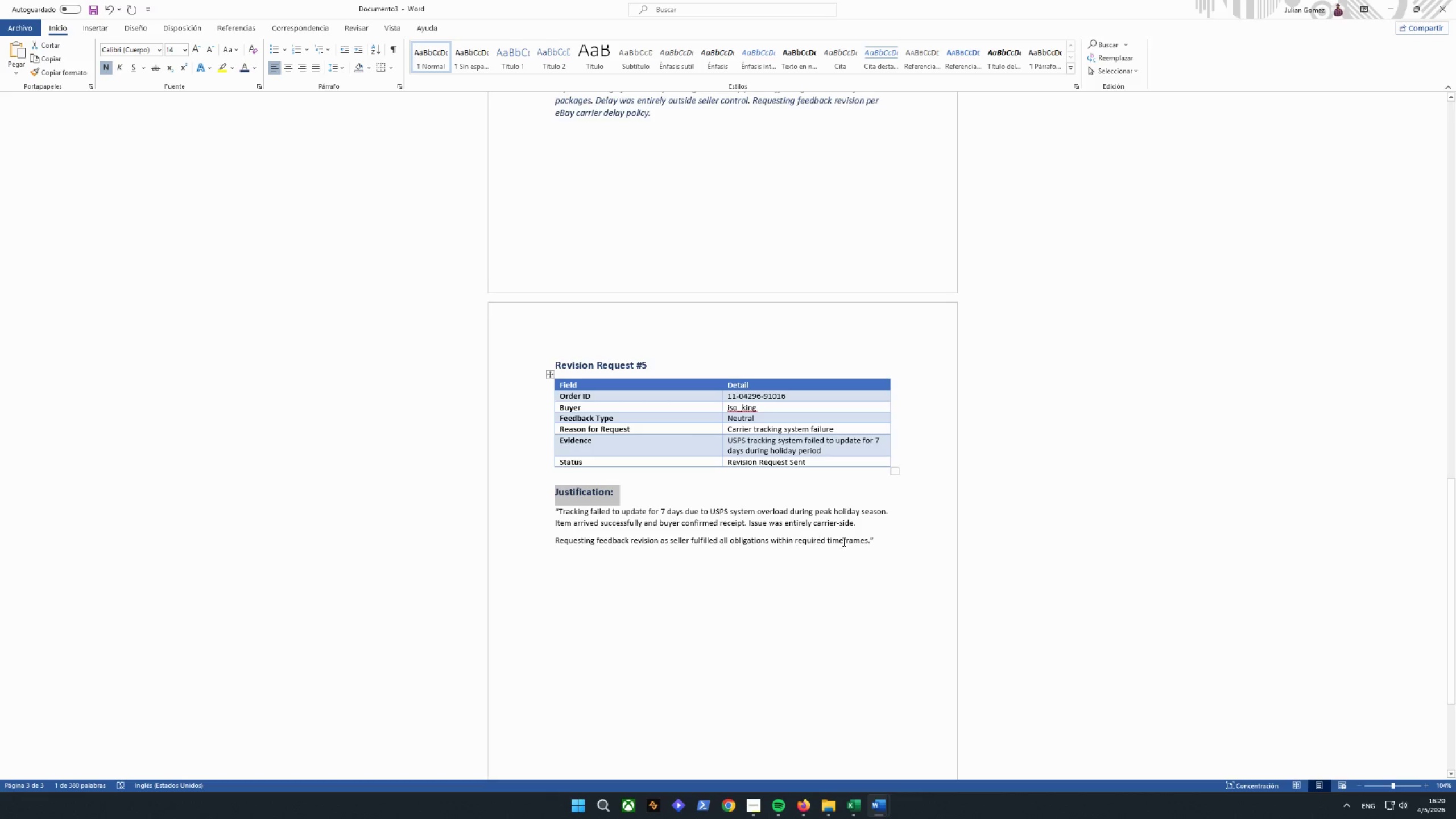 
left_click_drag(start_coordinate=[880, 544], to_coordinate=[553, 512])
 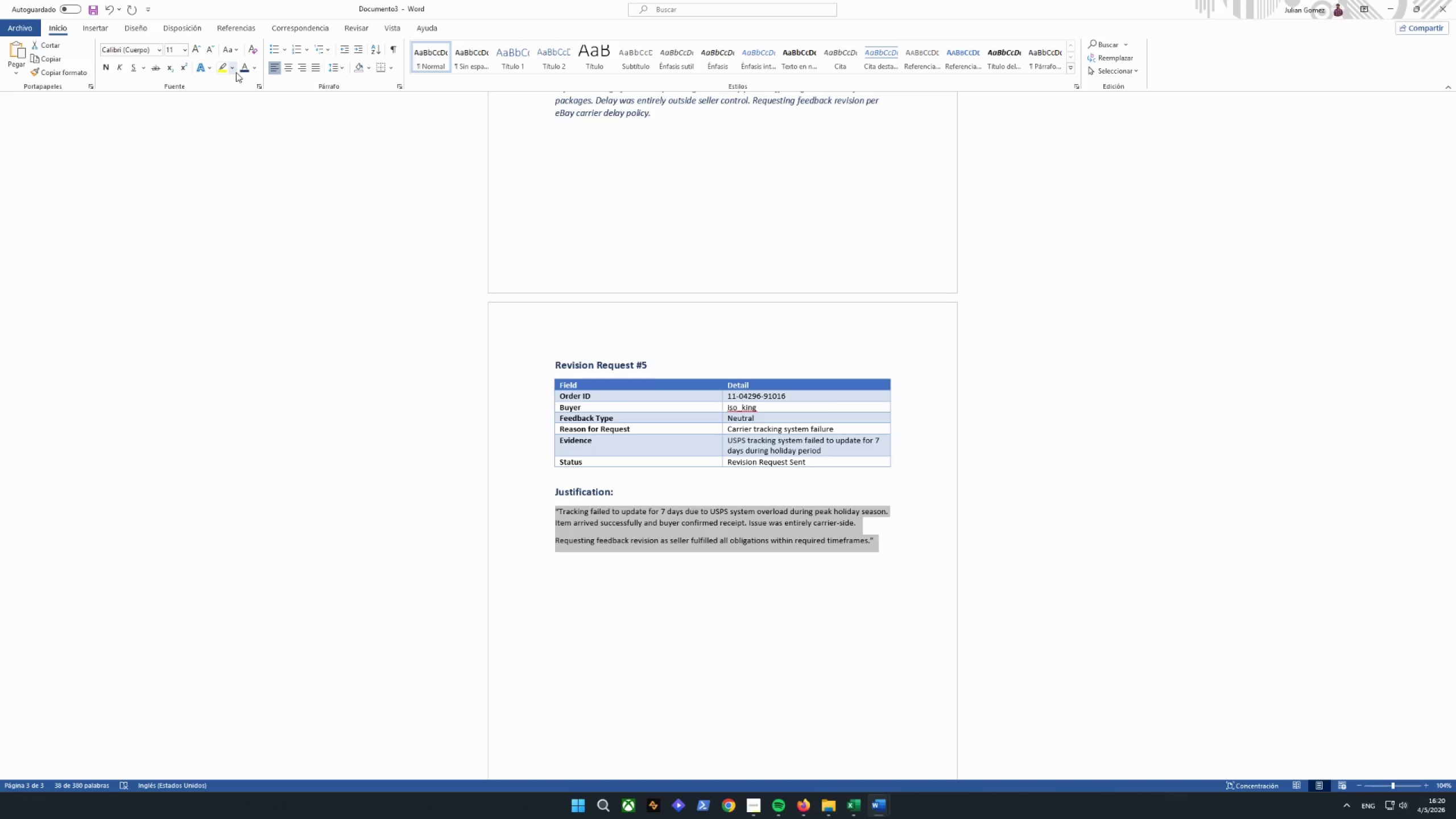 
left_click([245, 69])
 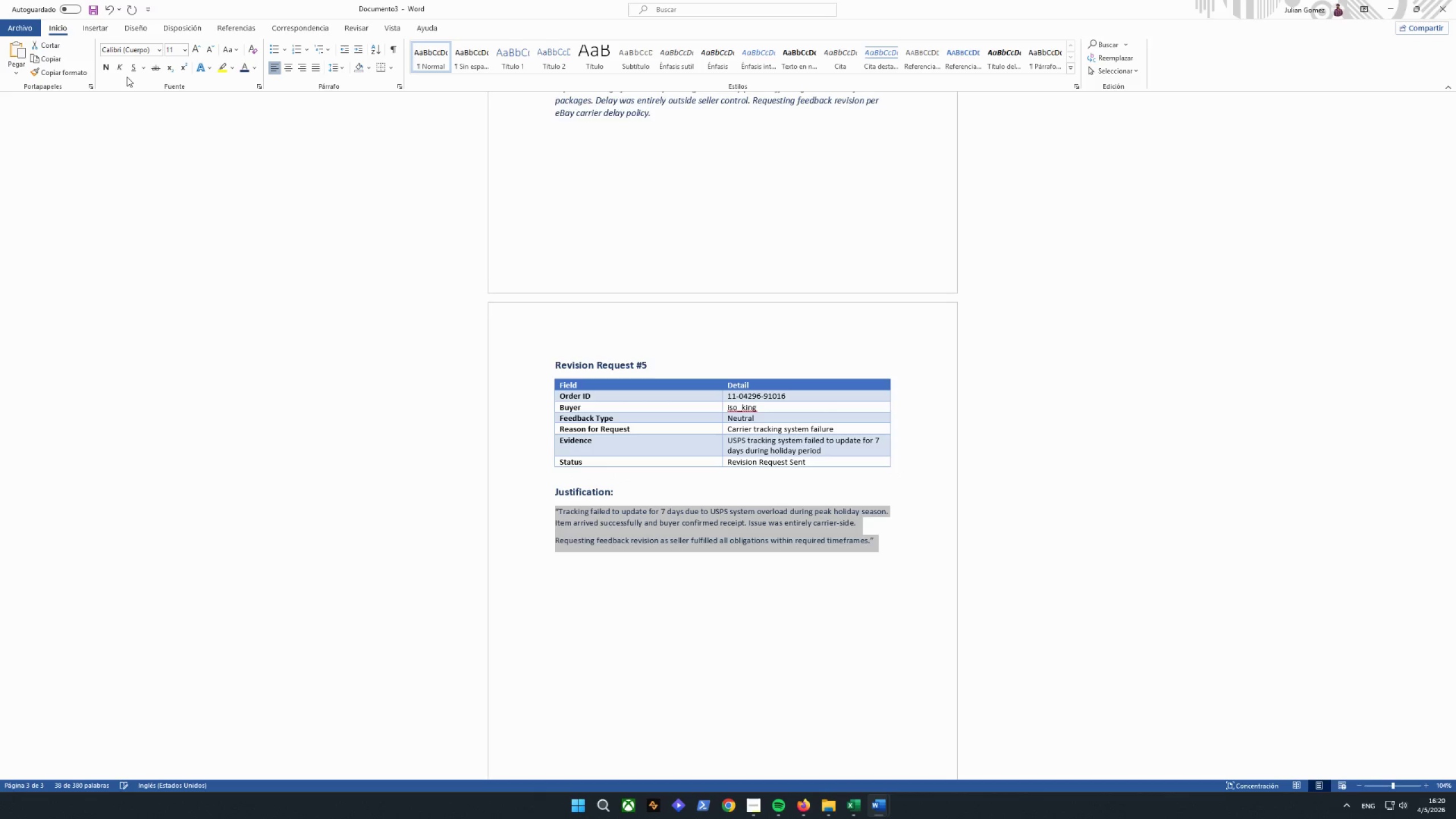 
left_click([119, 71])
 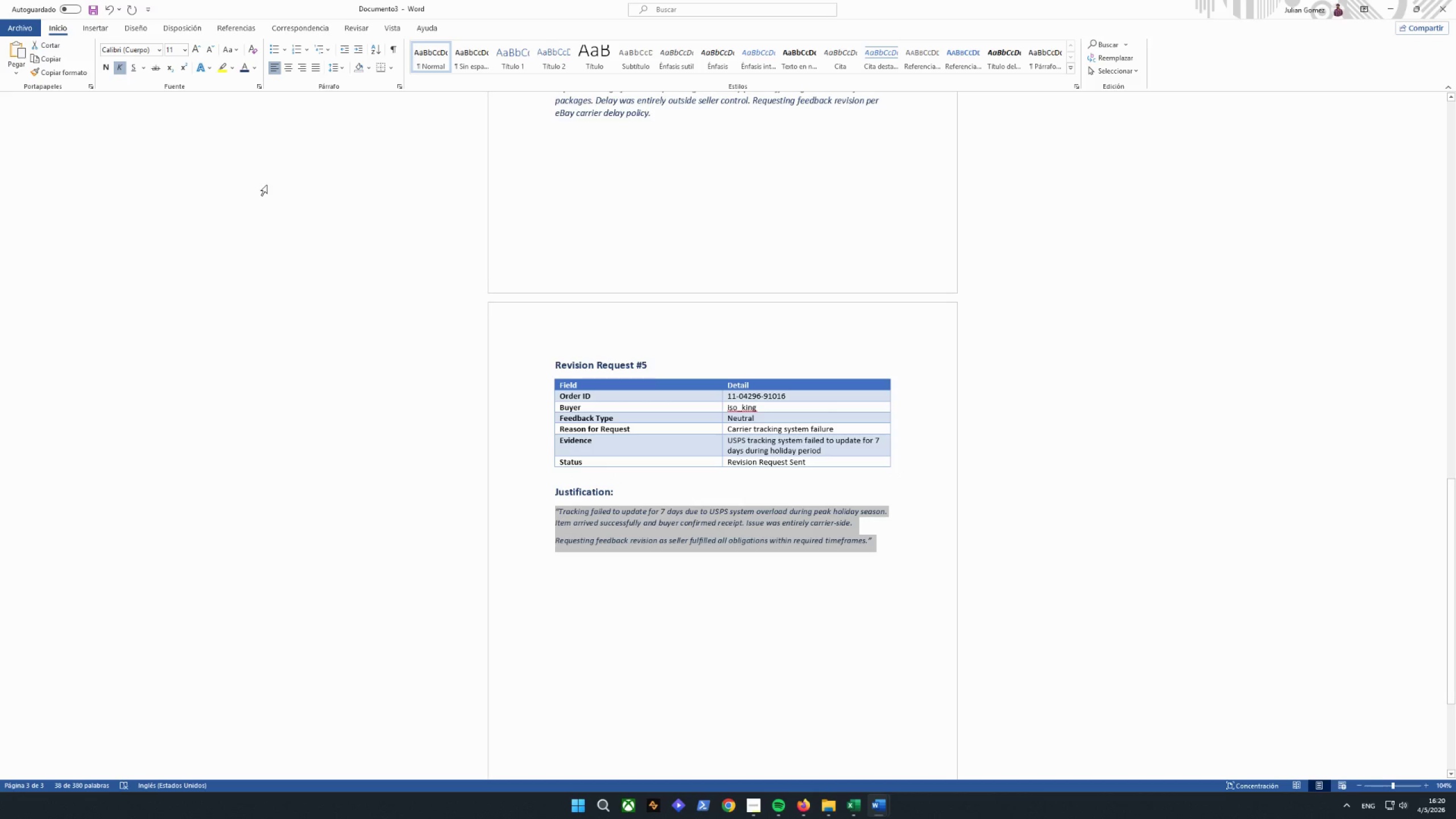 
left_click([196, 49])
 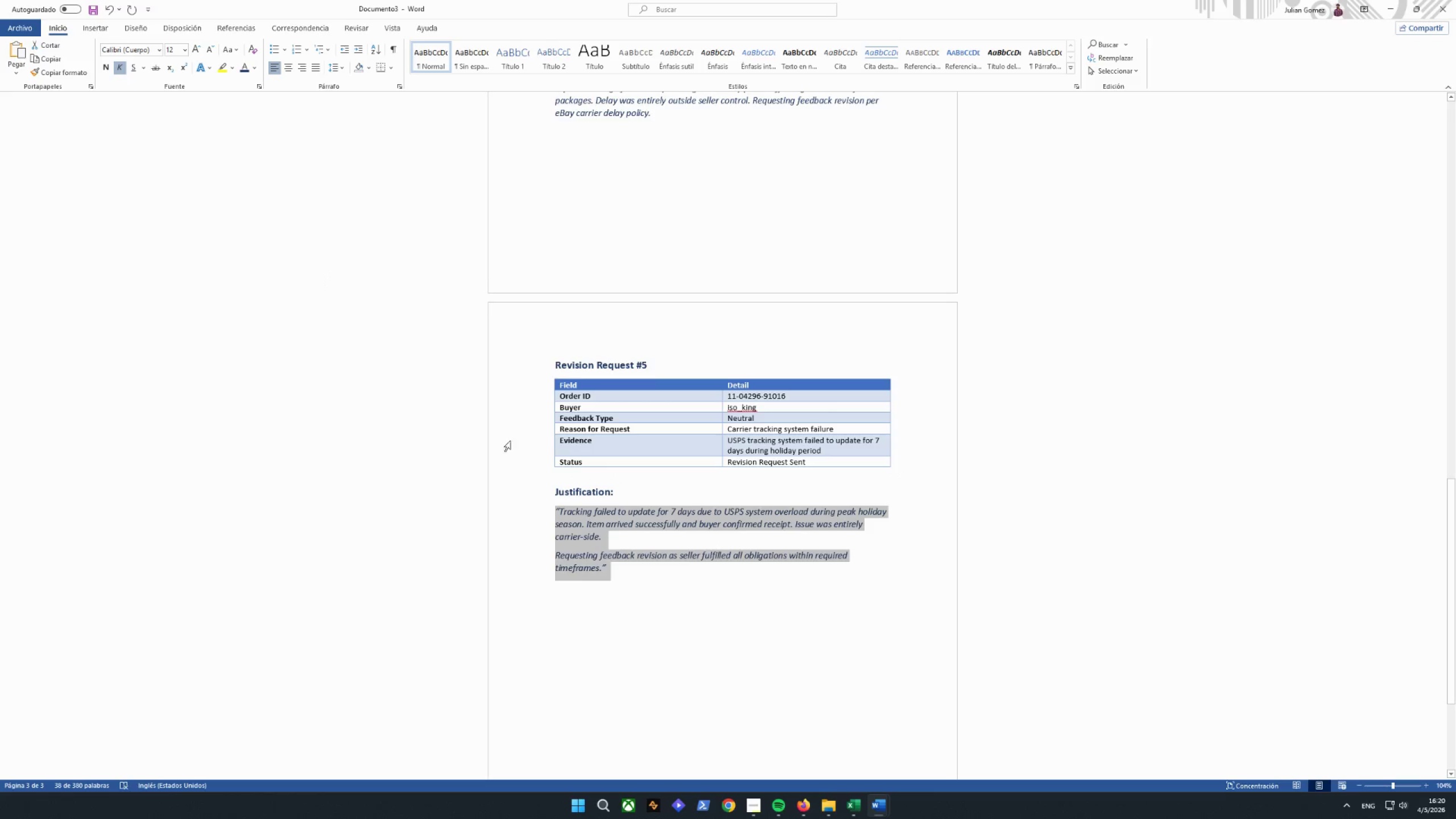 
left_click([830, 620])
 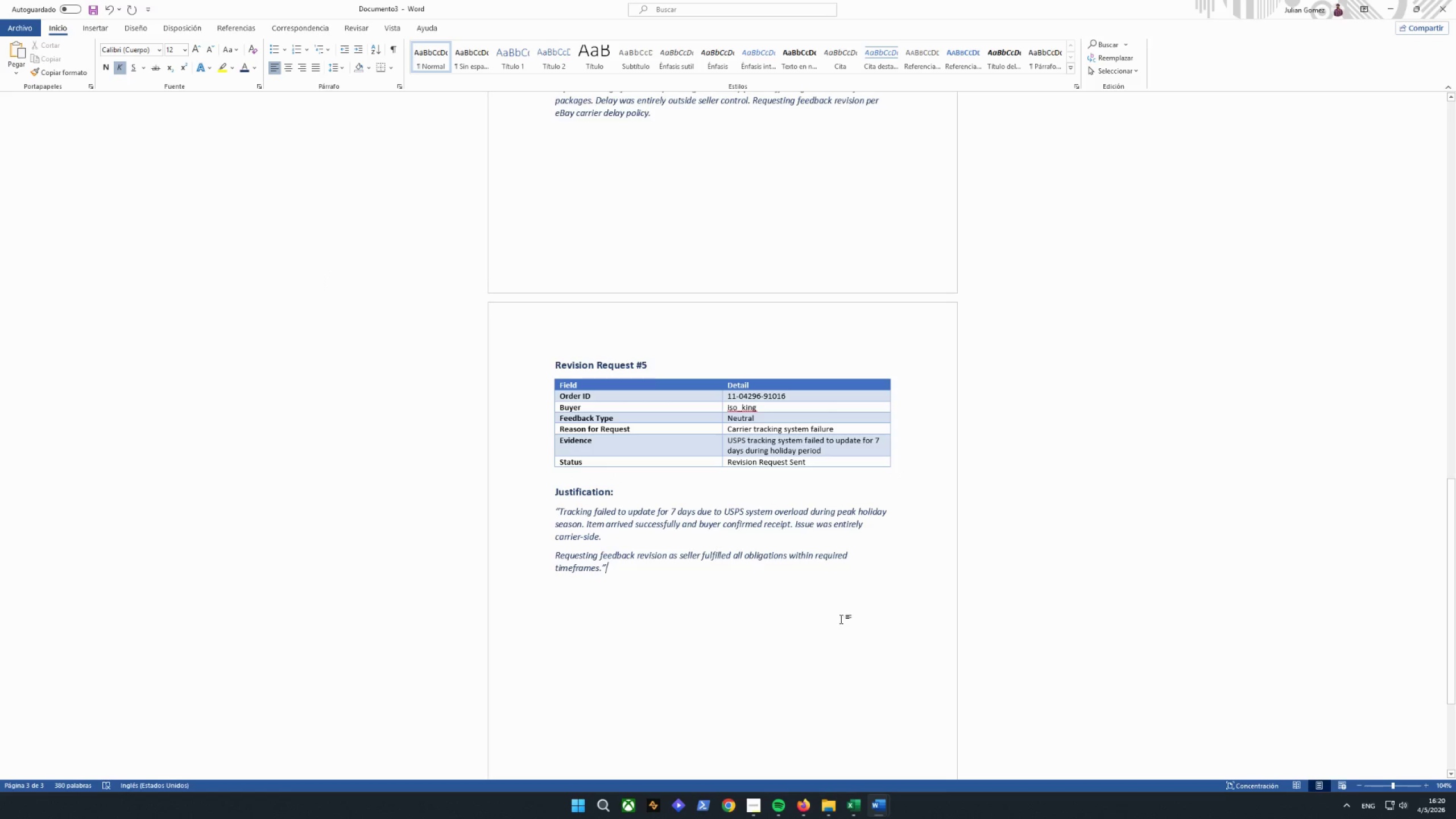 
left_click_drag(start_coordinate=[835, 606], to_coordinate=[545, 0])
 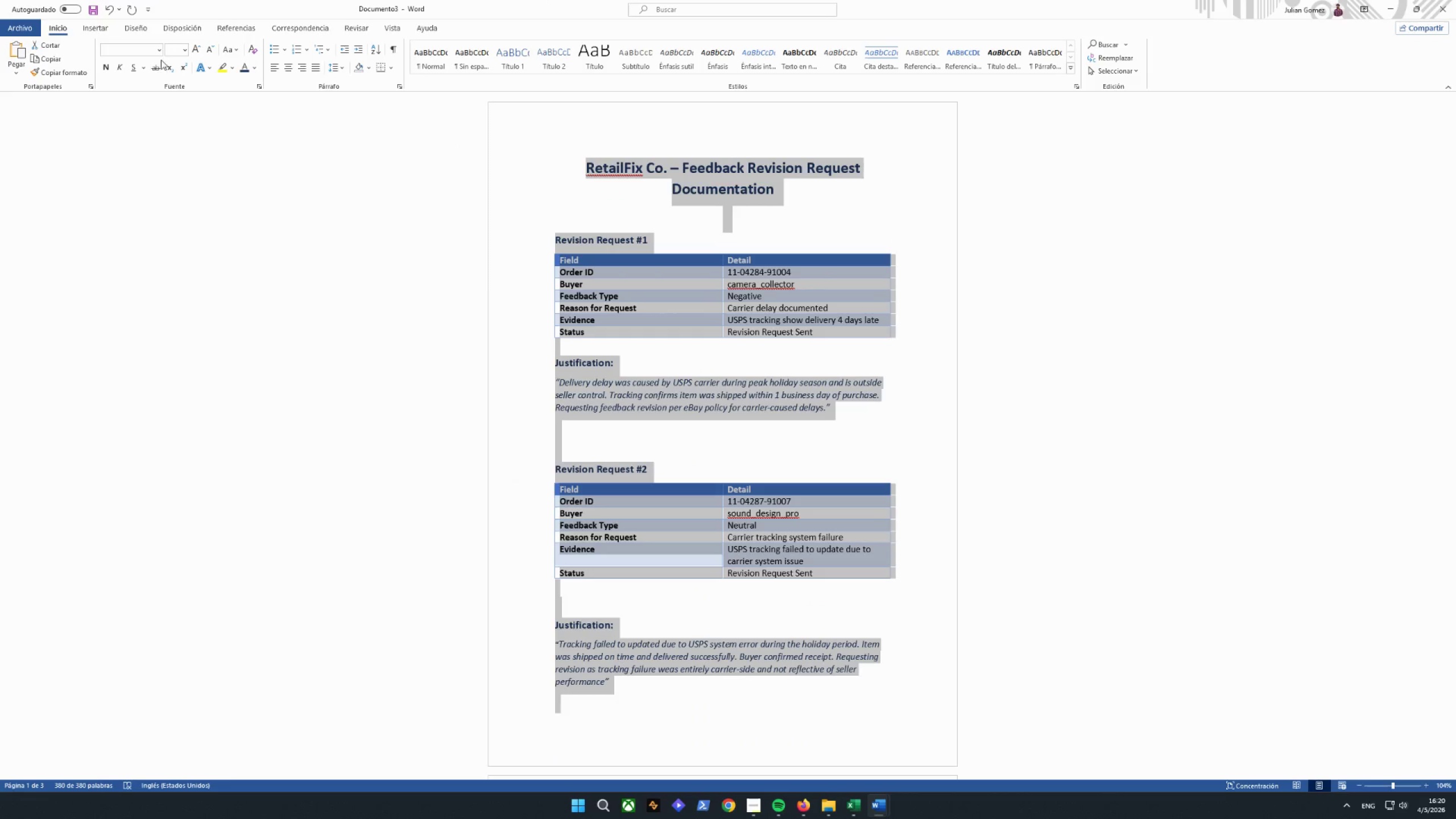 
left_click([162, 53])
 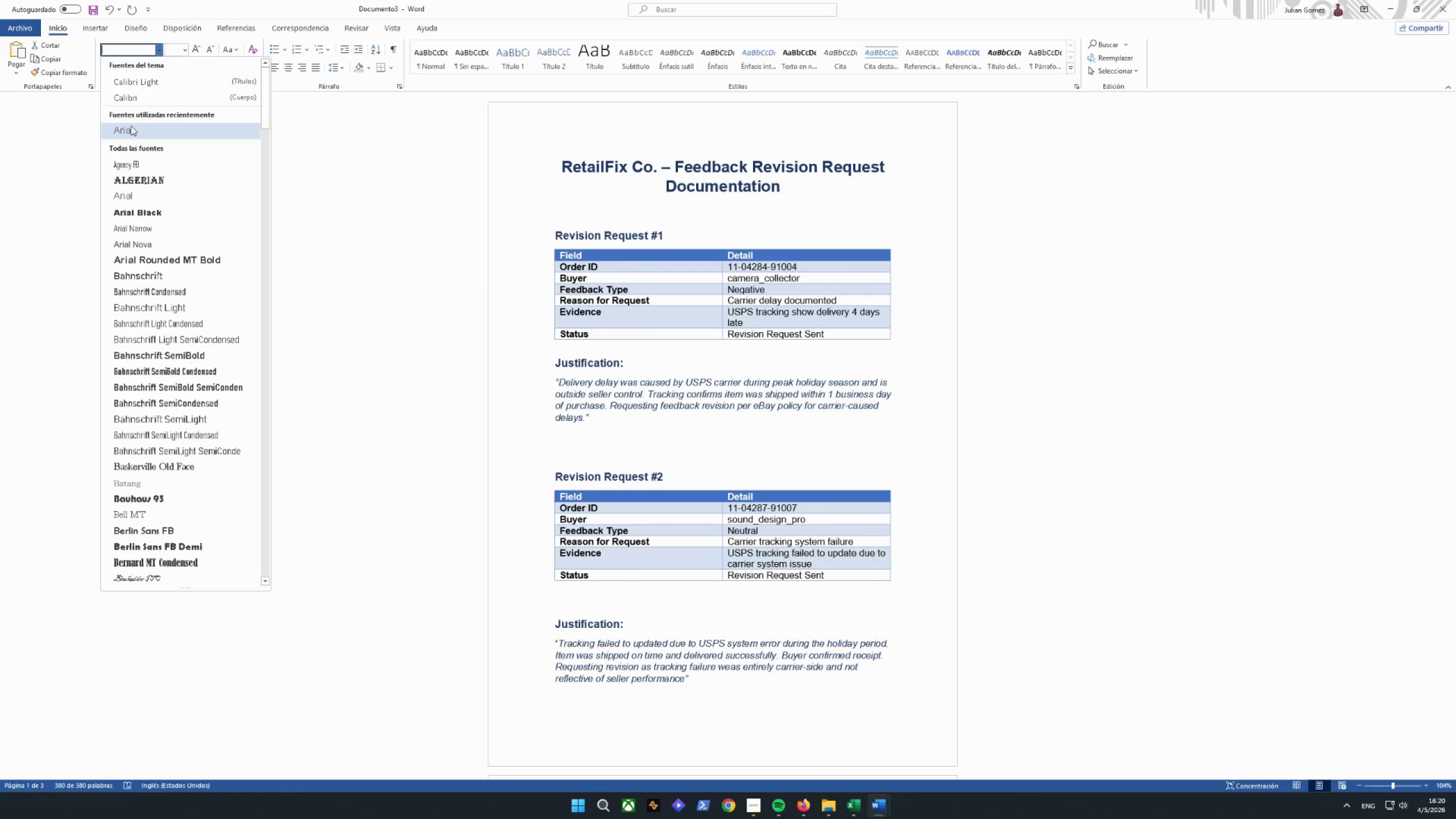 
left_click([131, 126])
 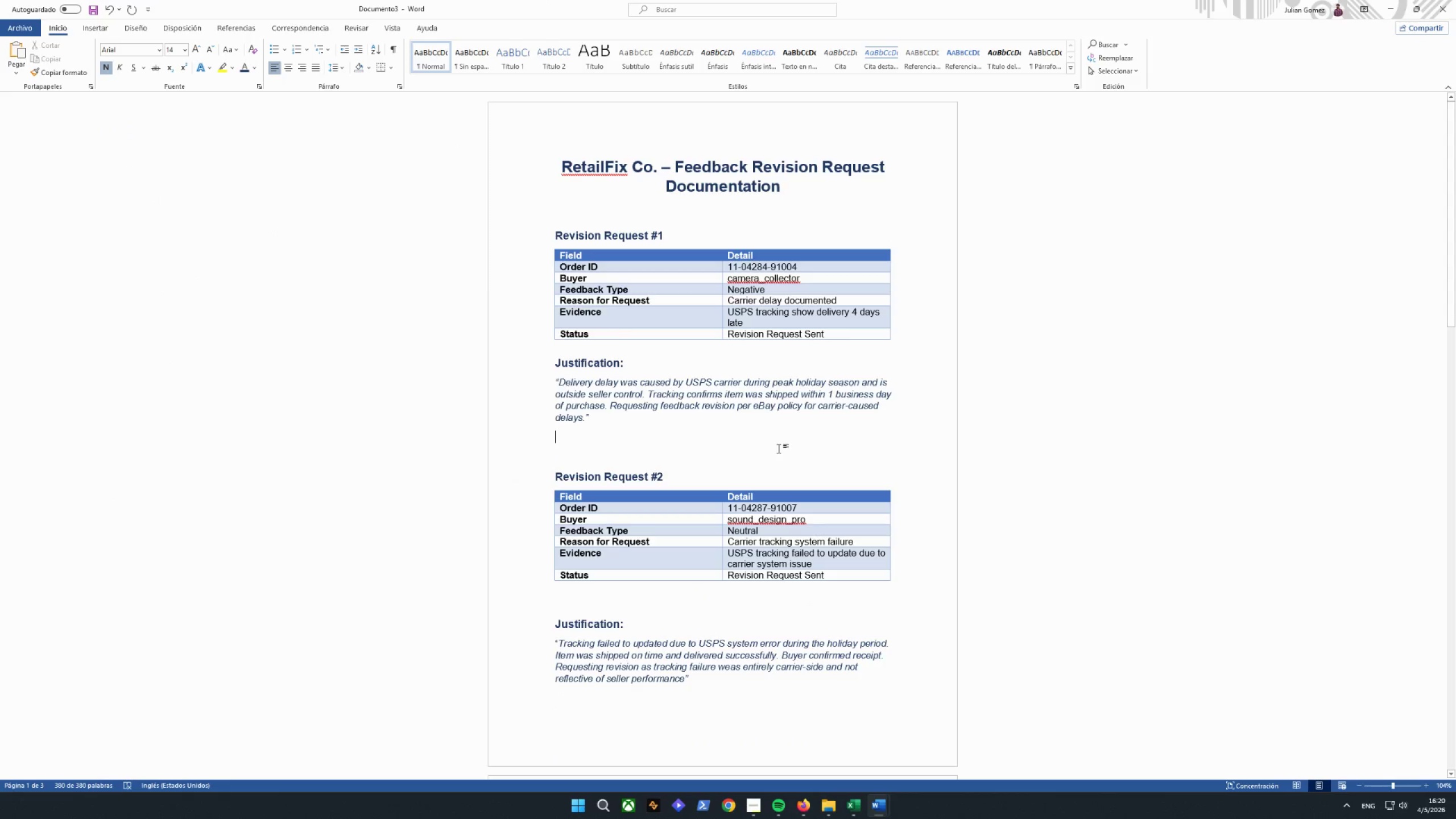 
scroll: coordinate [820, 457], scroll_direction: down, amount: 12.0
 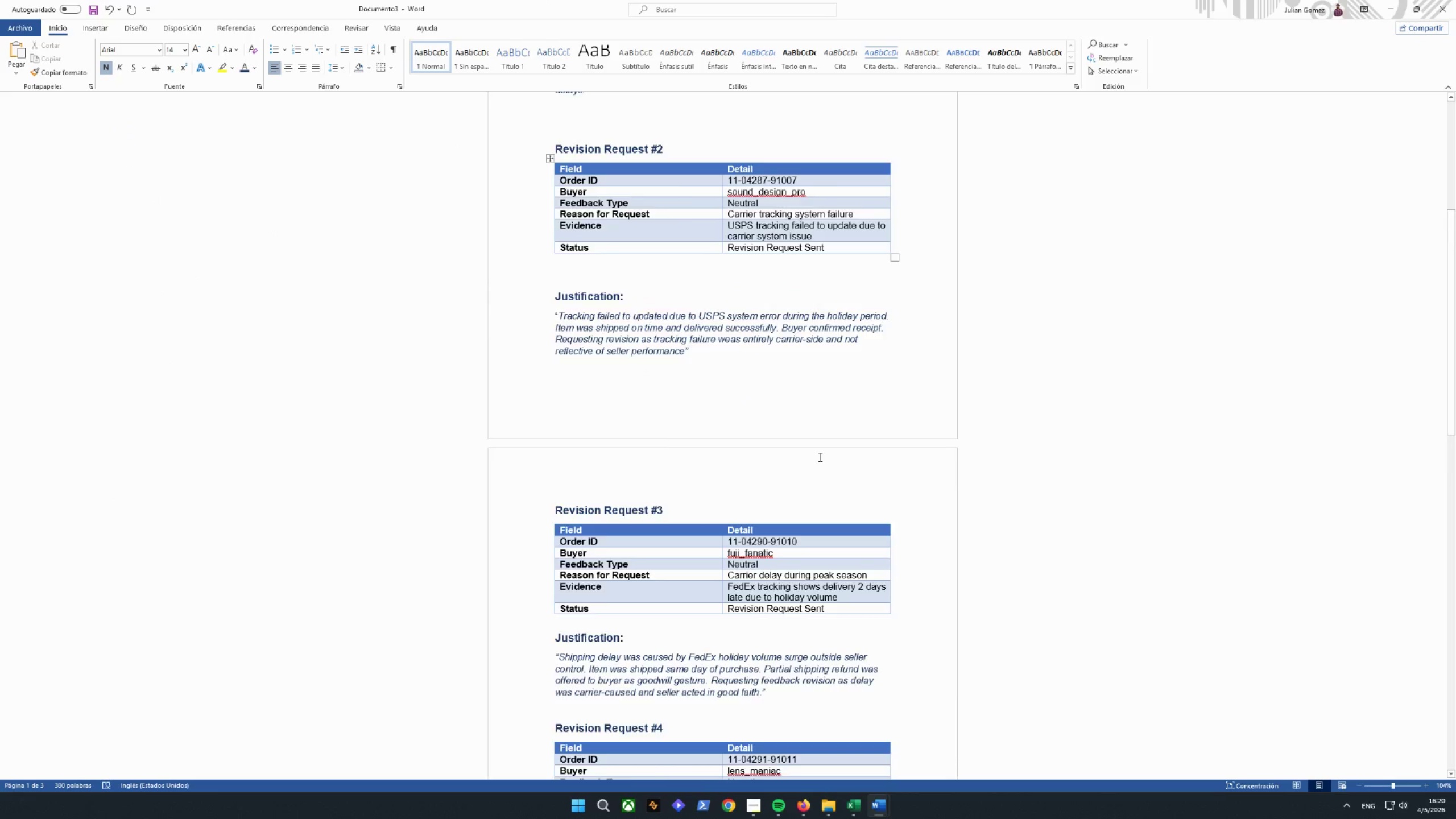 
scroll: coordinate [818, 453], scroll_direction: up, amount: 5.0
 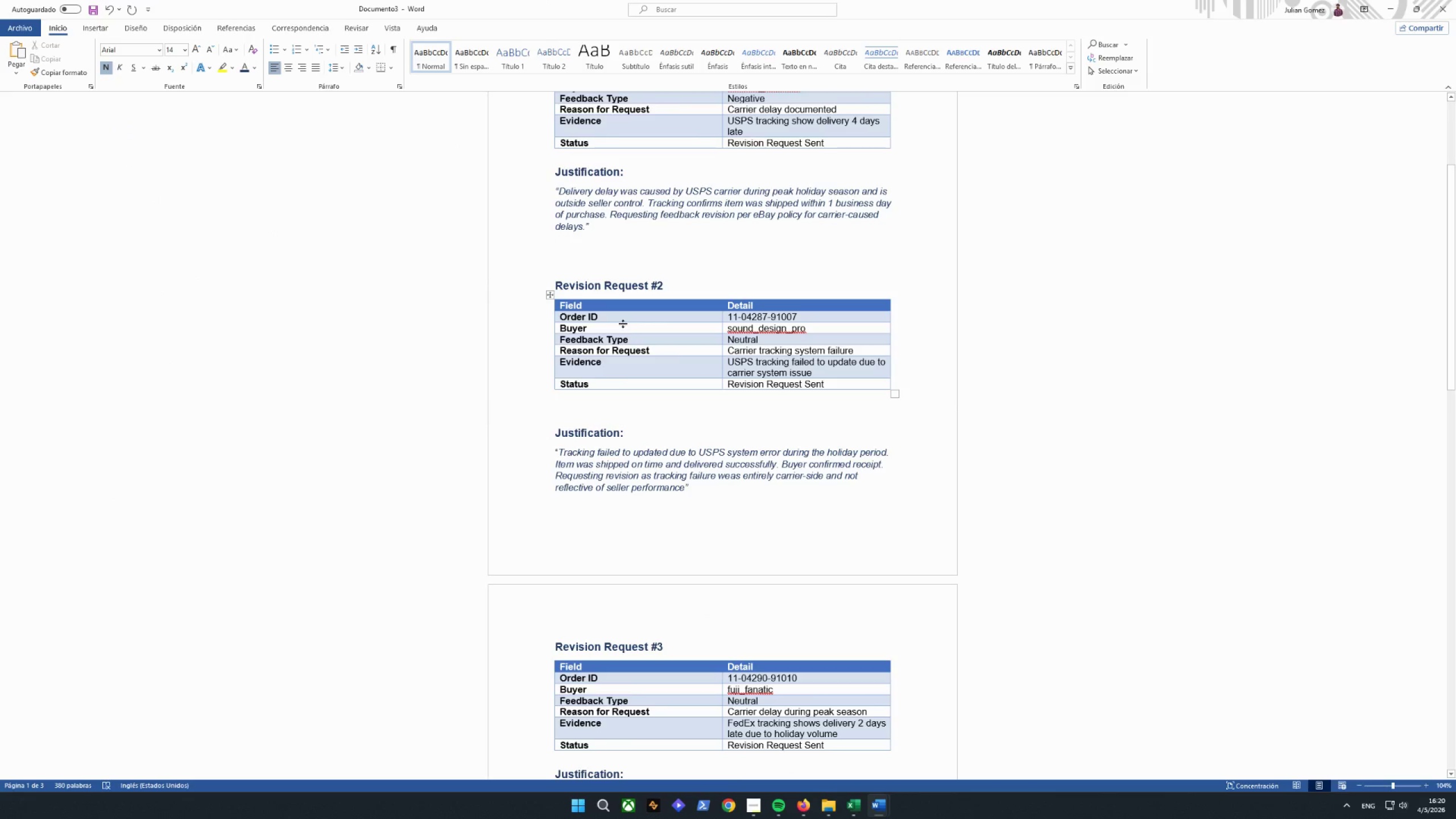 
key(Backspace)
 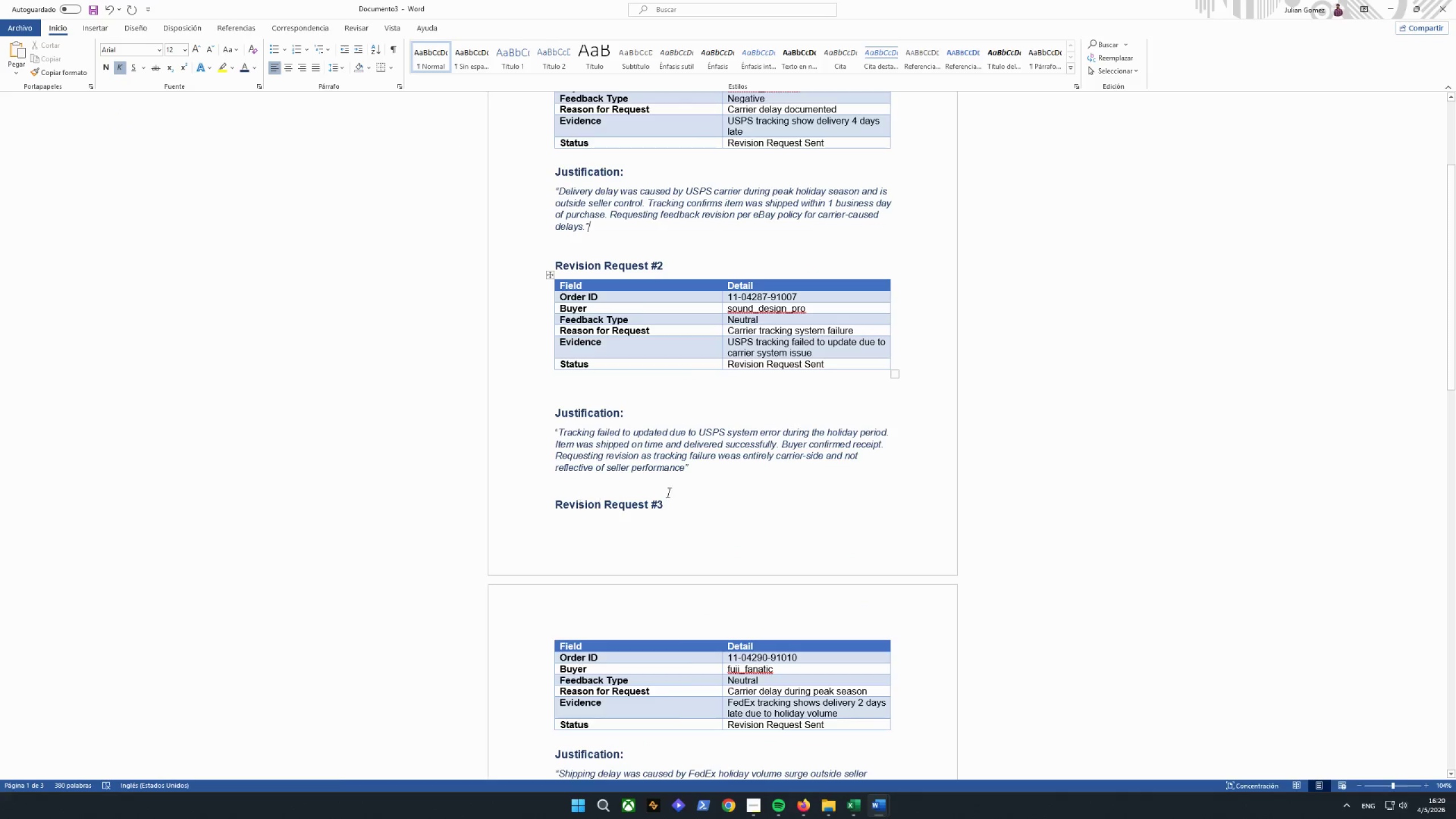 
key(Enter)
 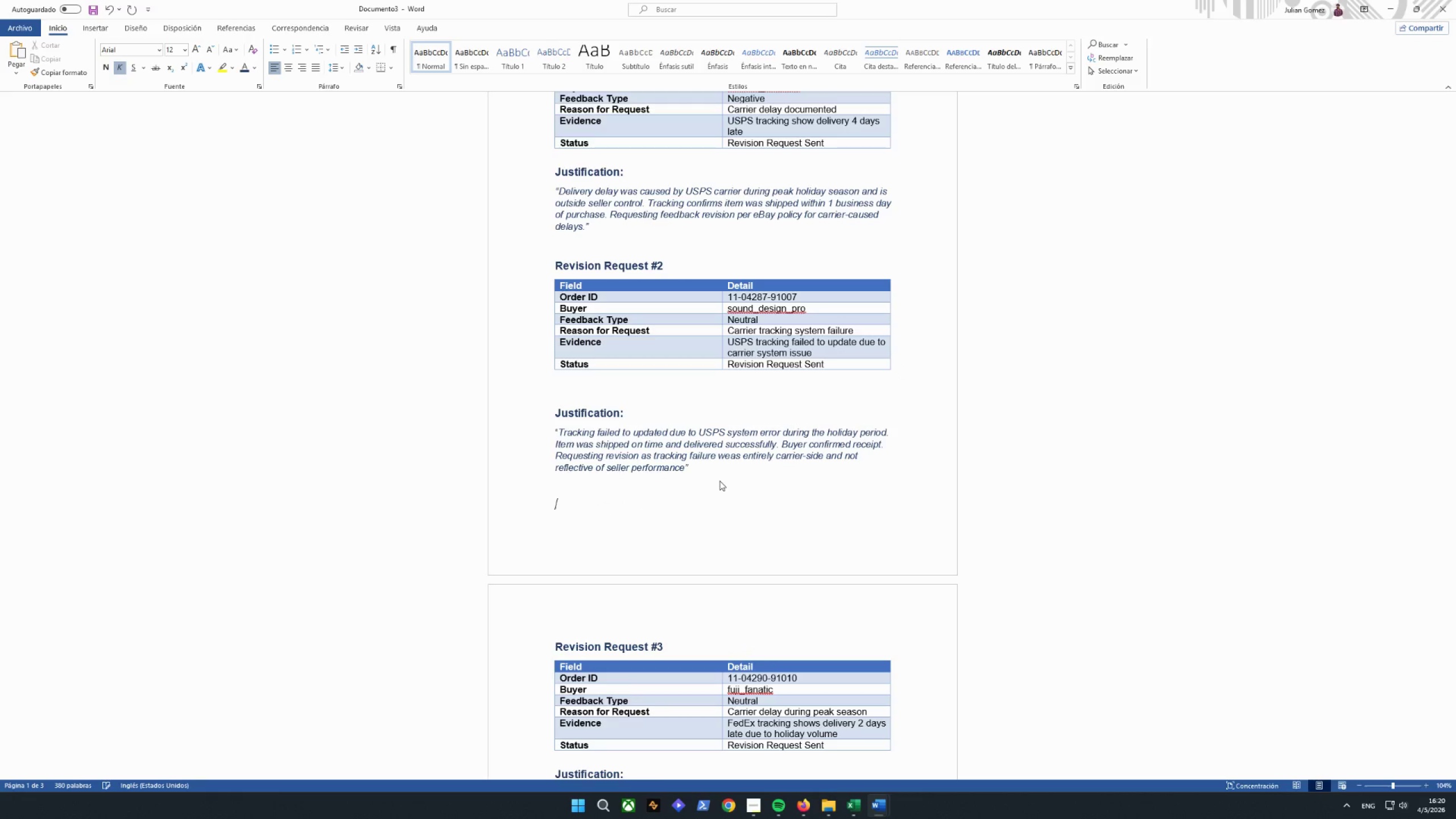 
scroll: coordinate [717, 474], scroll_direction: down, amount: 12.0
 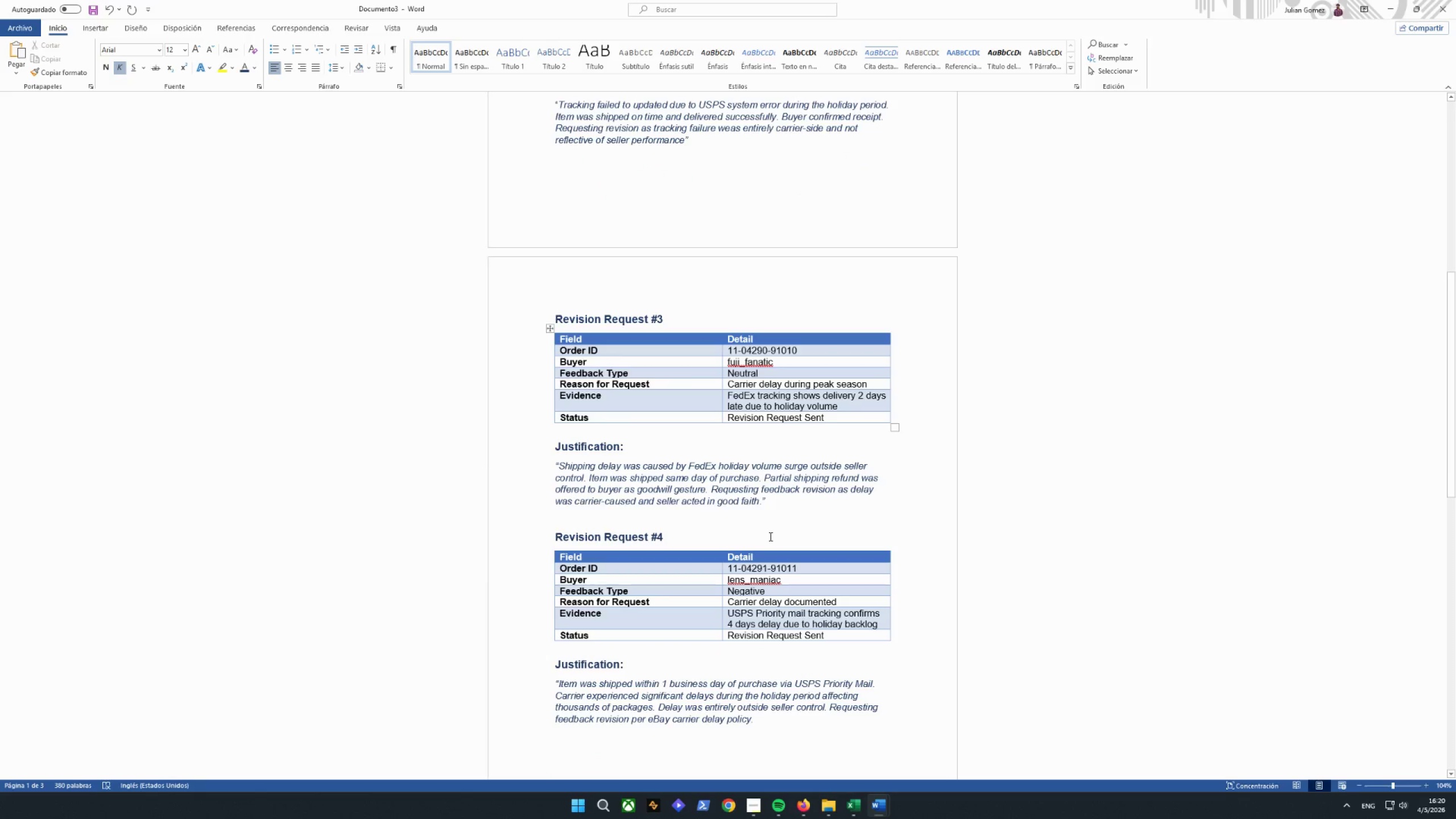 
left_click([788, 504])
 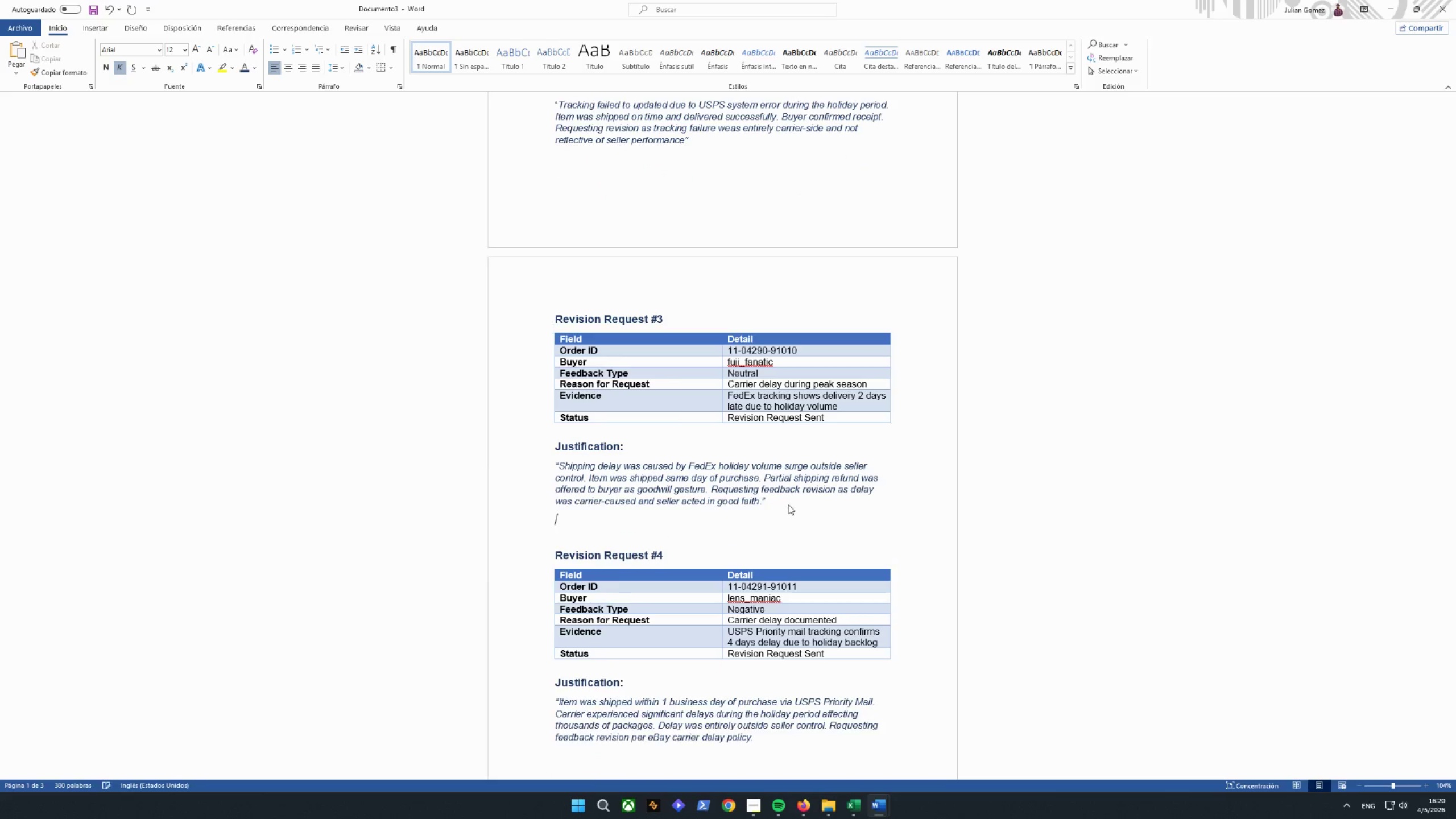 
key(Enter)
 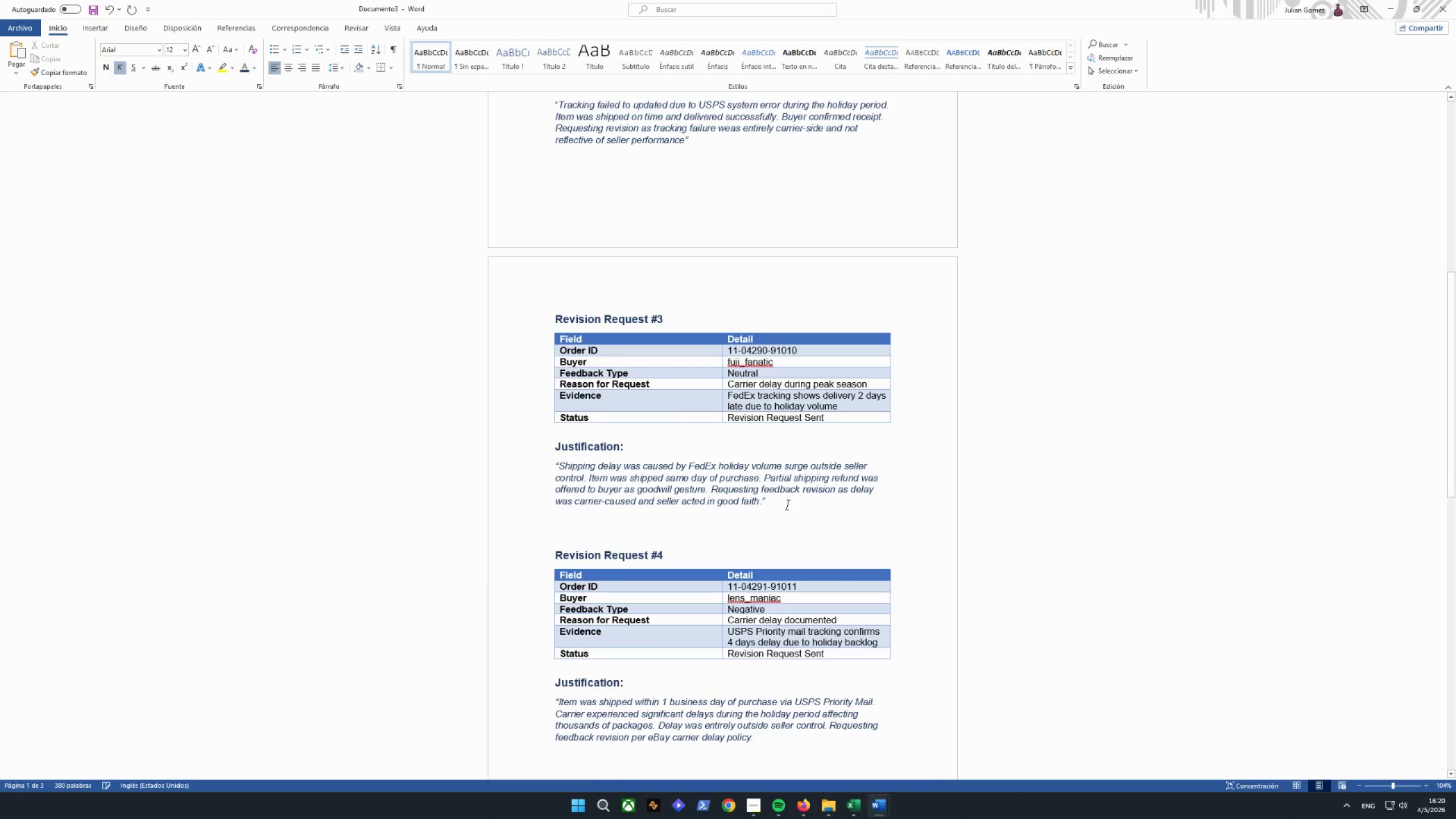 
key(Enter)
 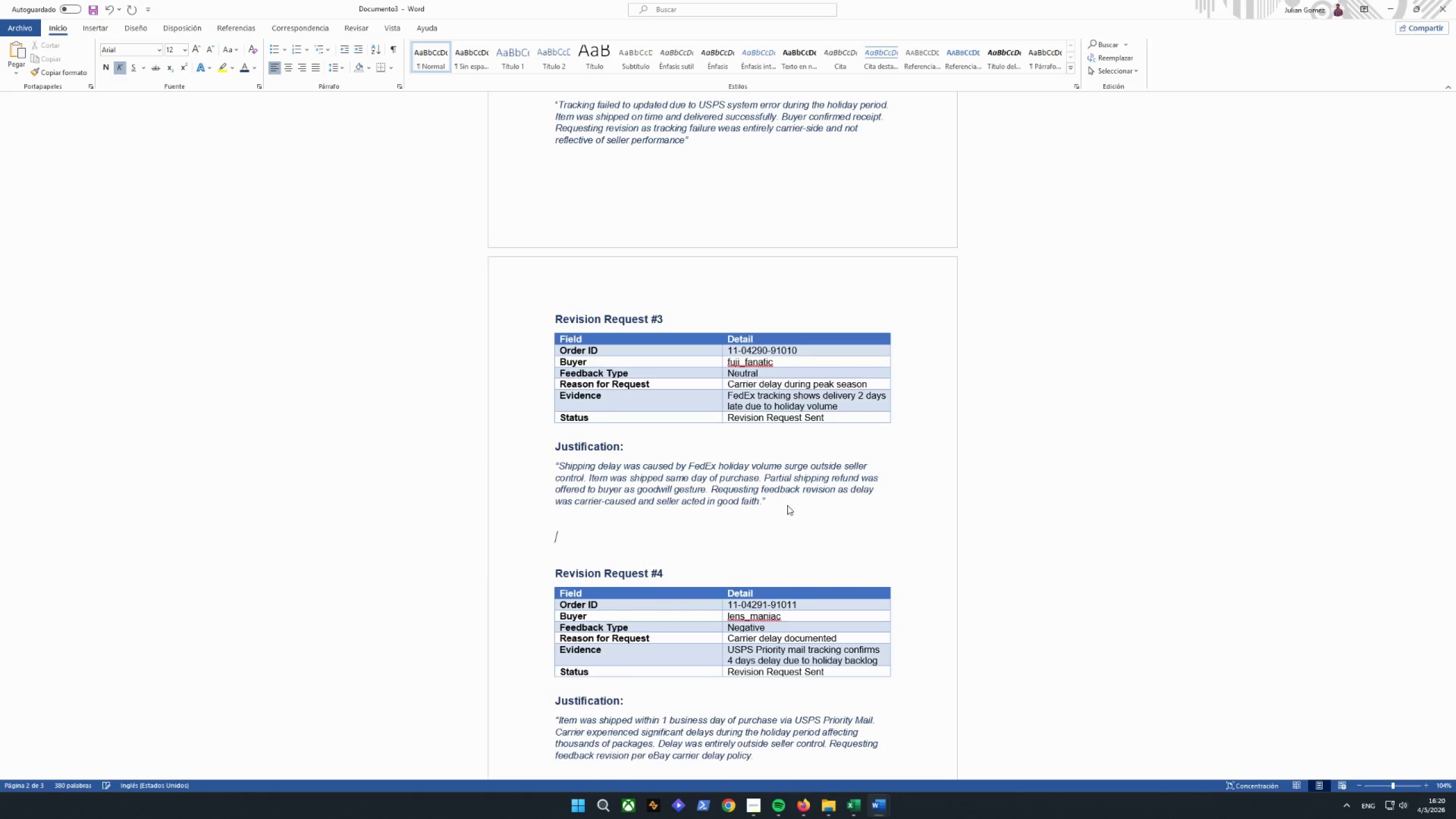 
scroll: coordinate [787, 508], scroll_direction: down, amount: 6.0
 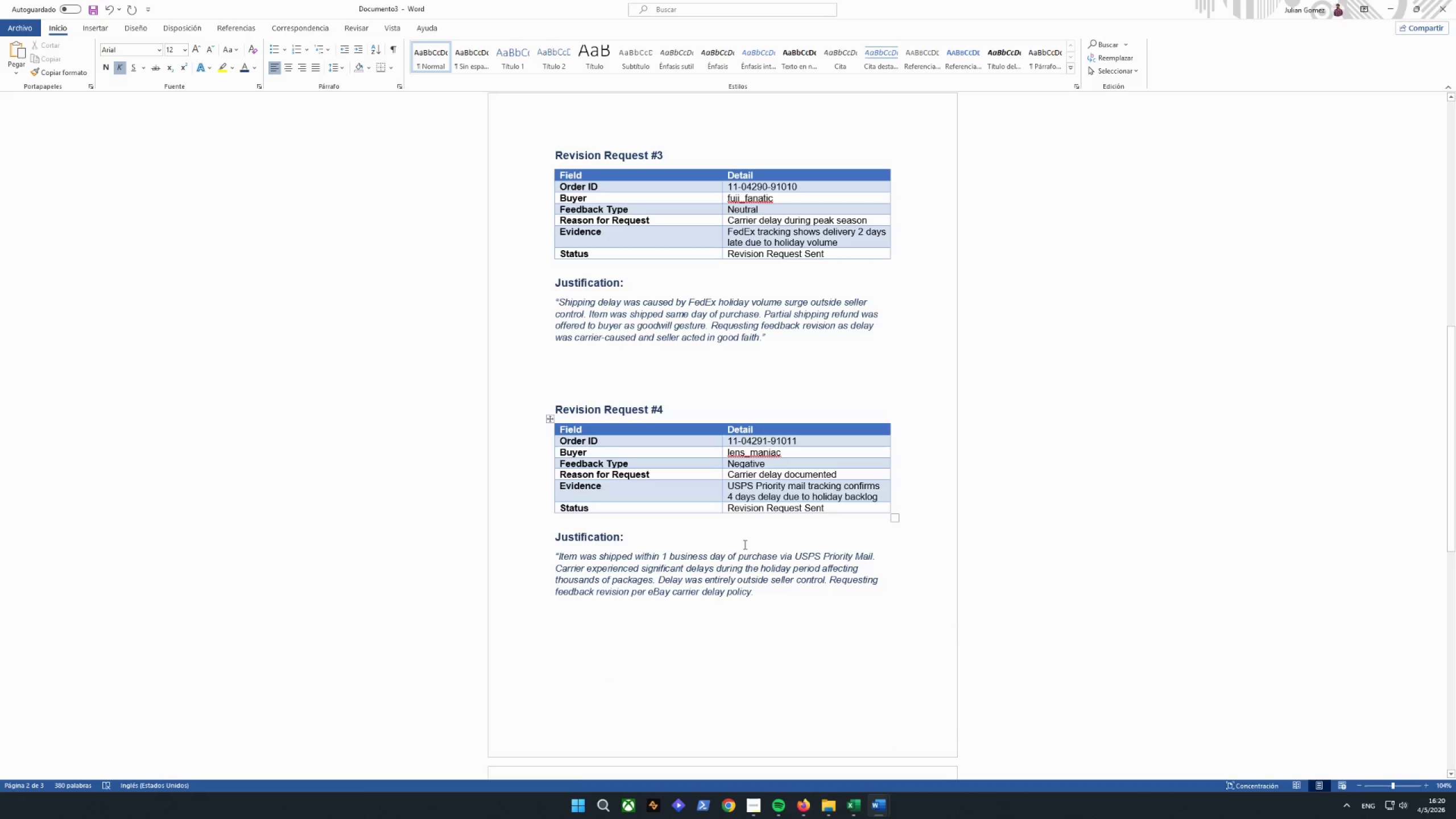 
left_click([779, 532])
 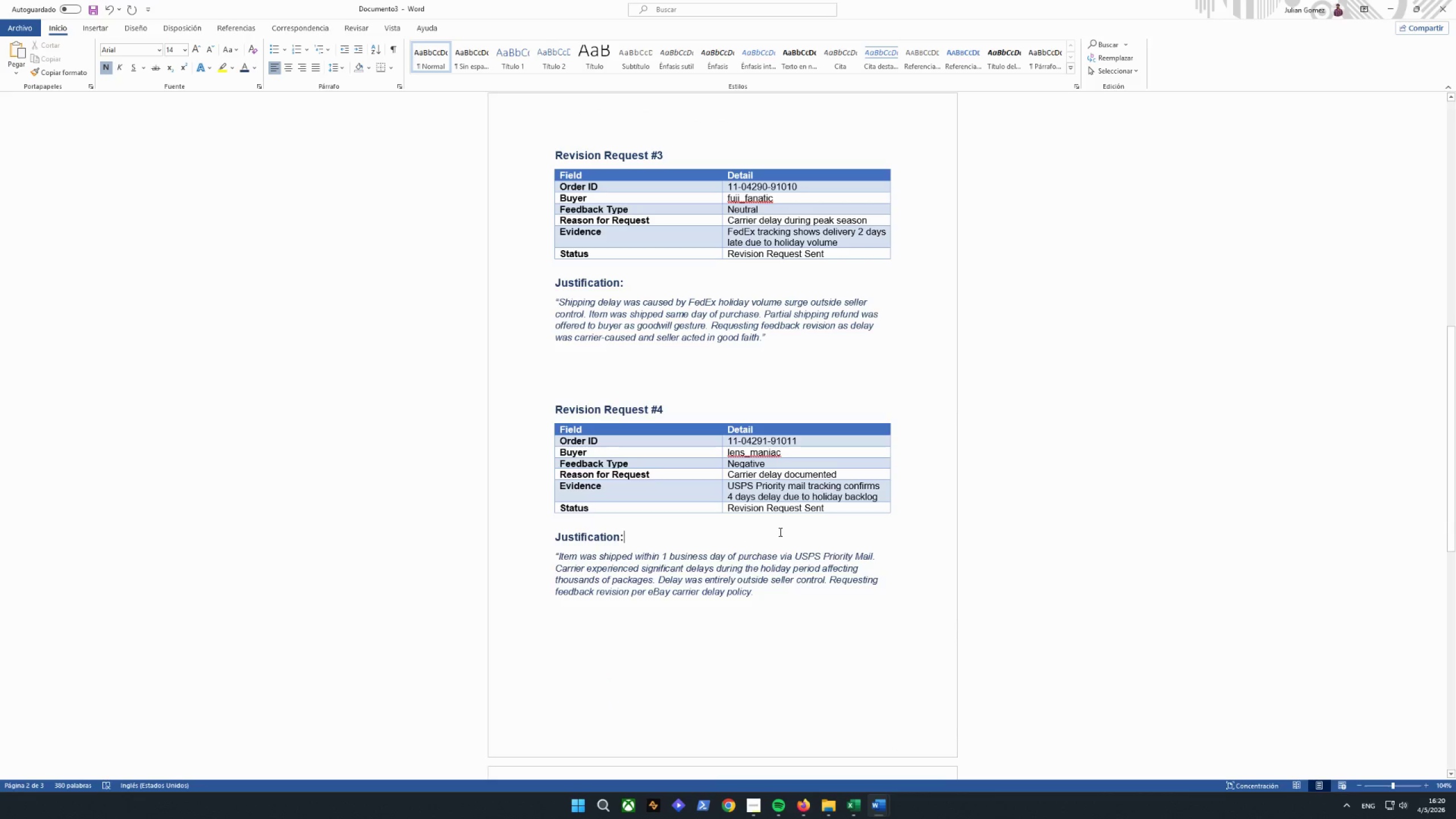 
key(Enter)
 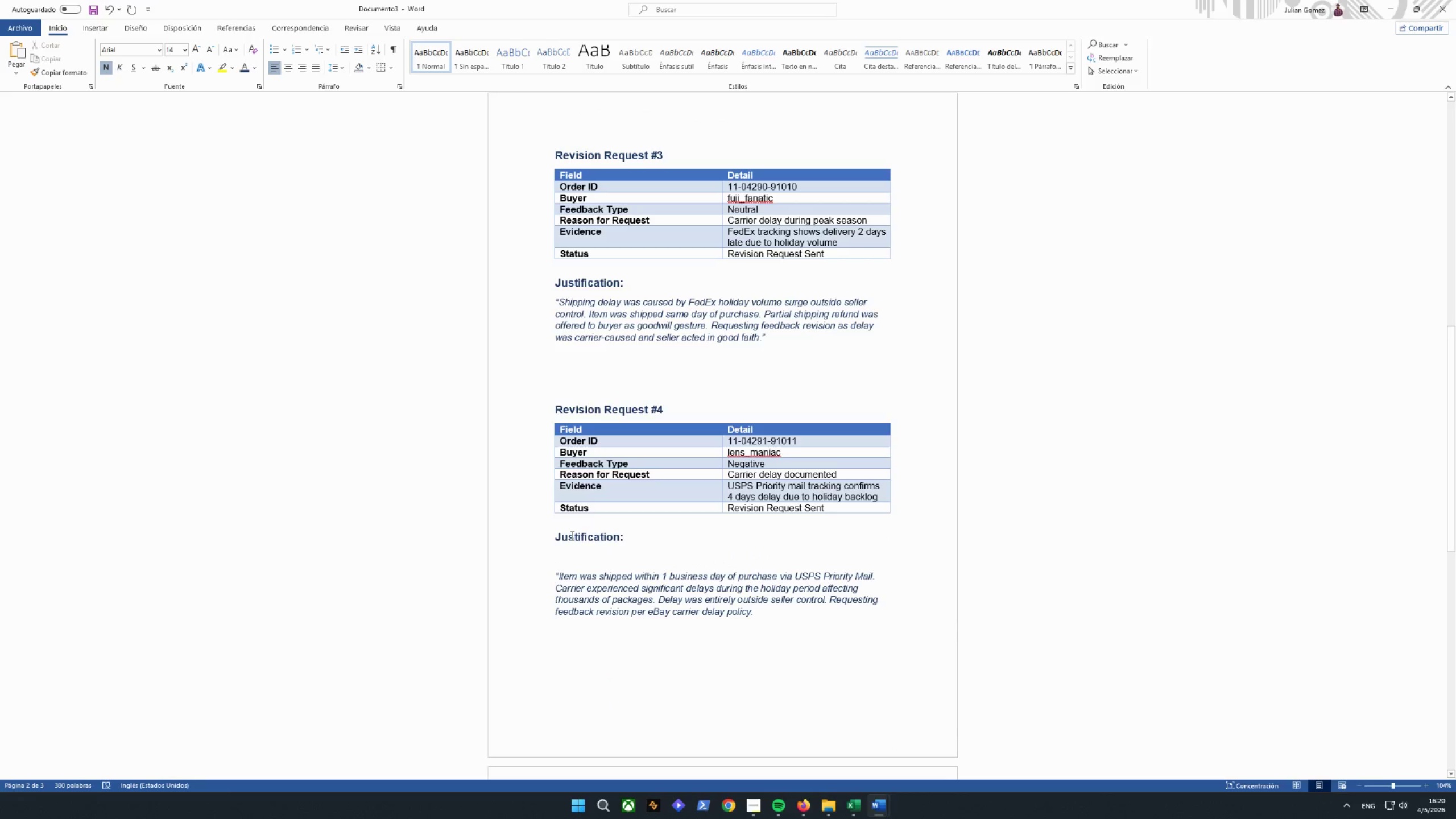 
left_click([558, 532])
 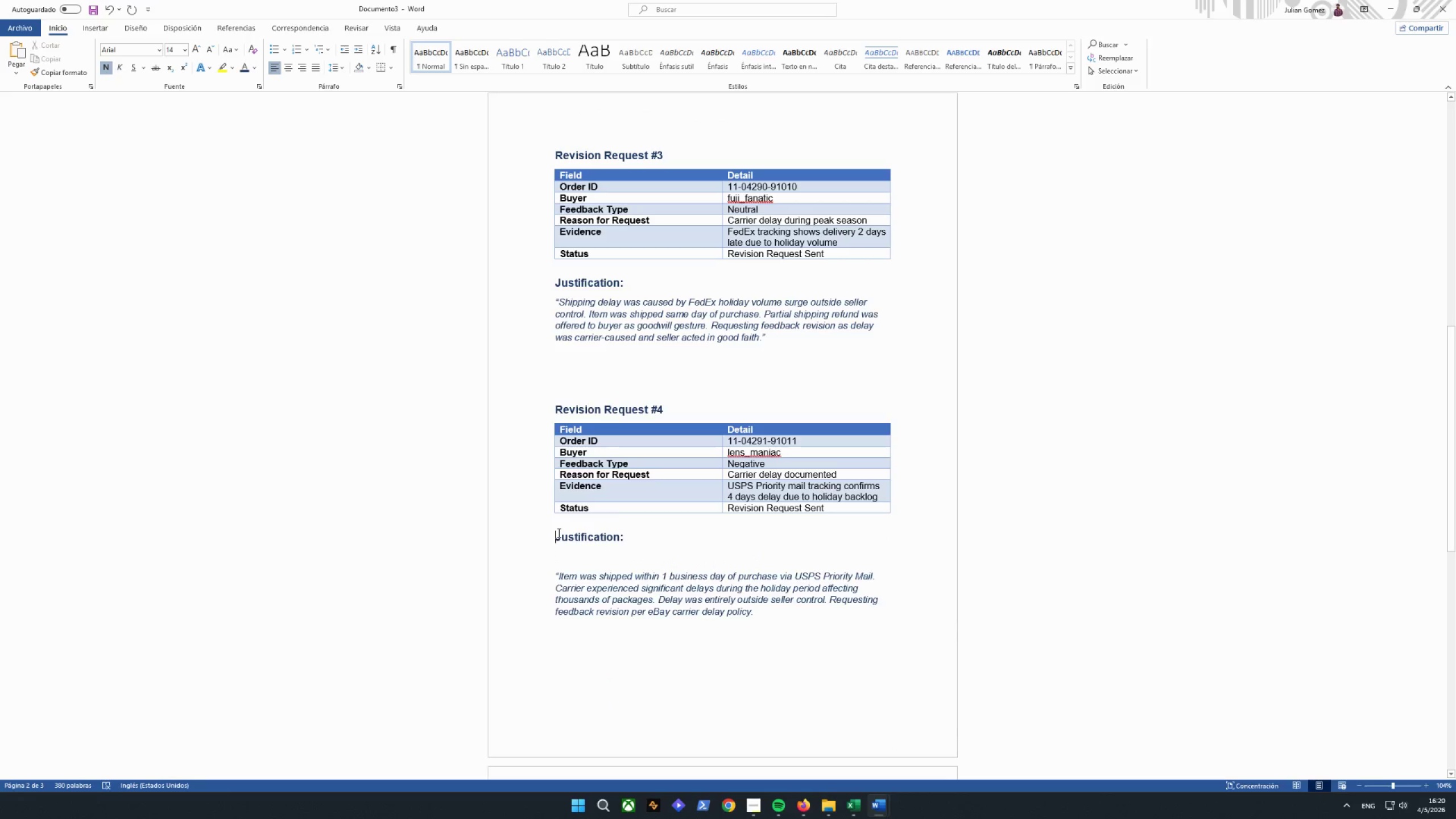 
key(Enter)
 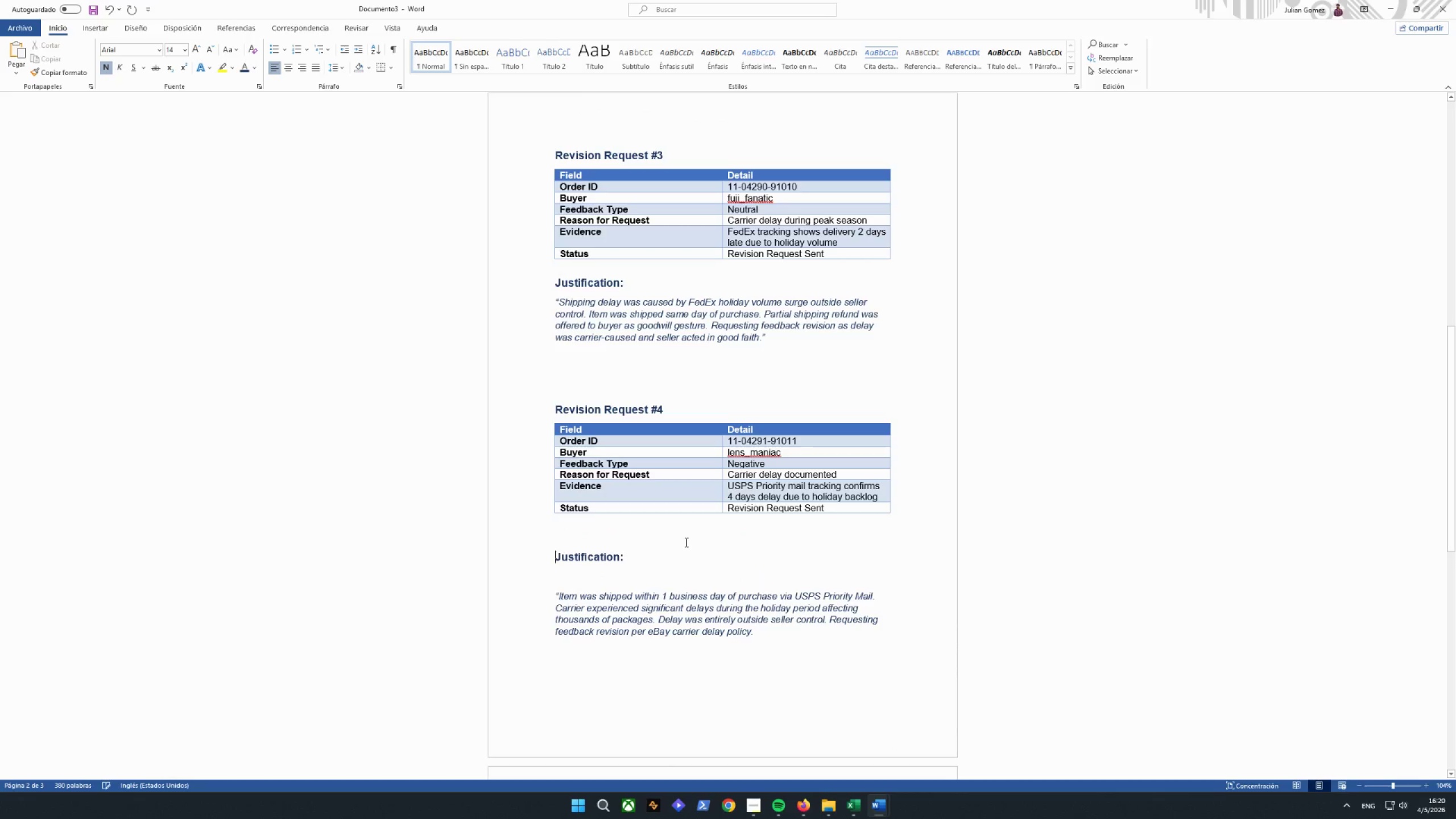 
scroll: coordinate [685, 542], scroll_direction: up, amount: 14.0
 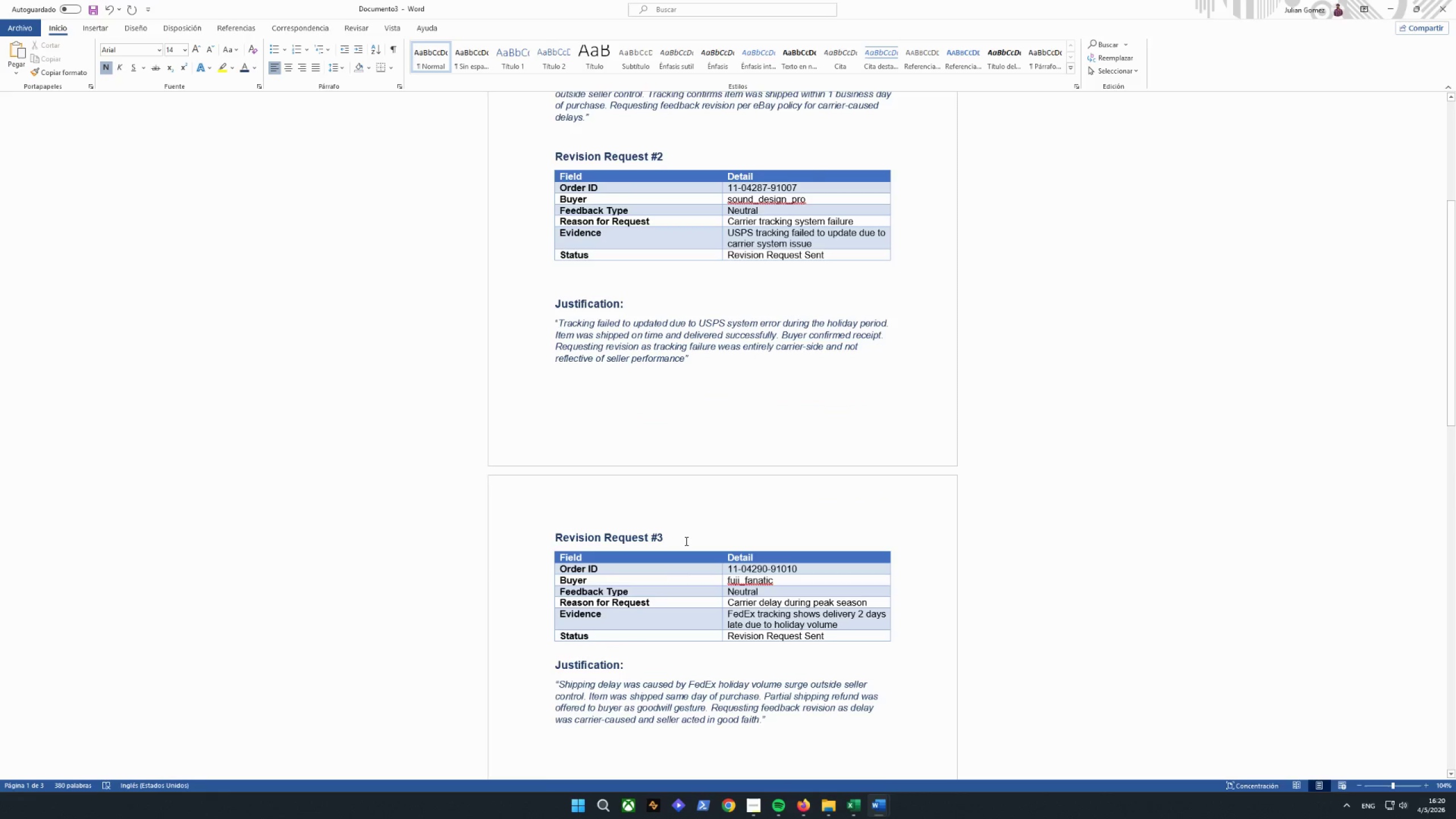 
scroll: coordinate [676, 534], scroll_direction: down, amount: 13.0
 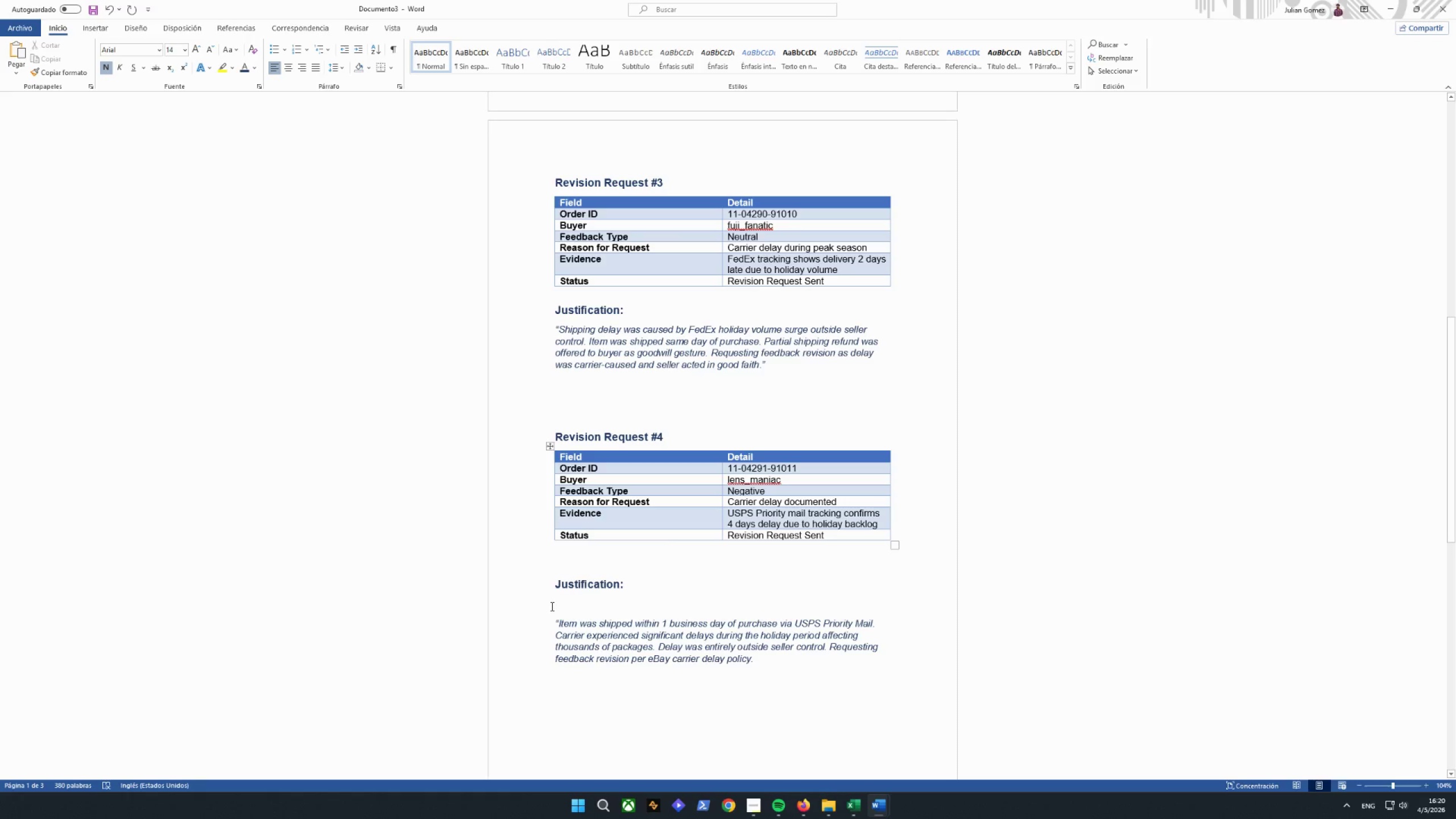 
left_click([562, 609])
 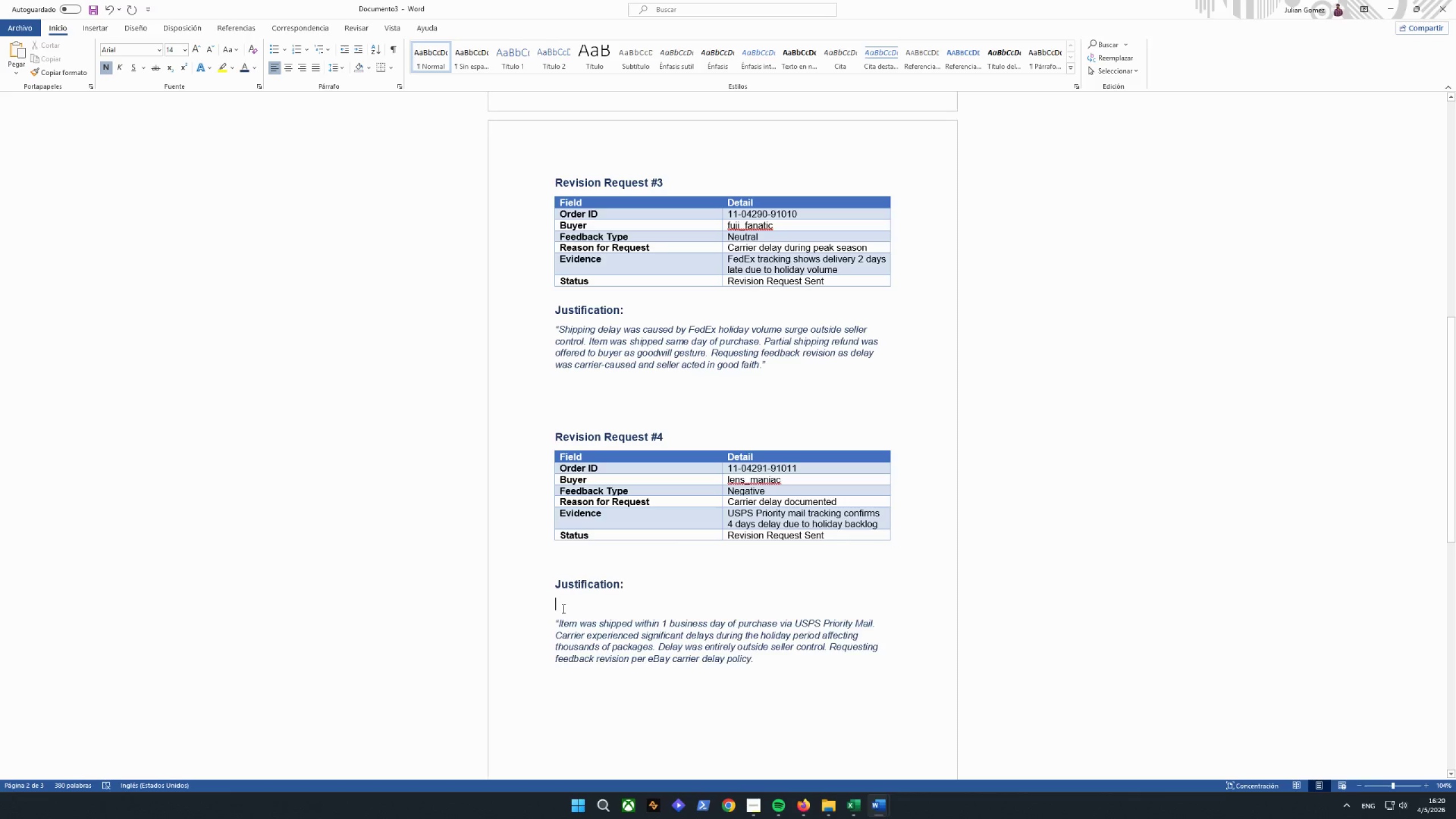 
key(Backspace)
 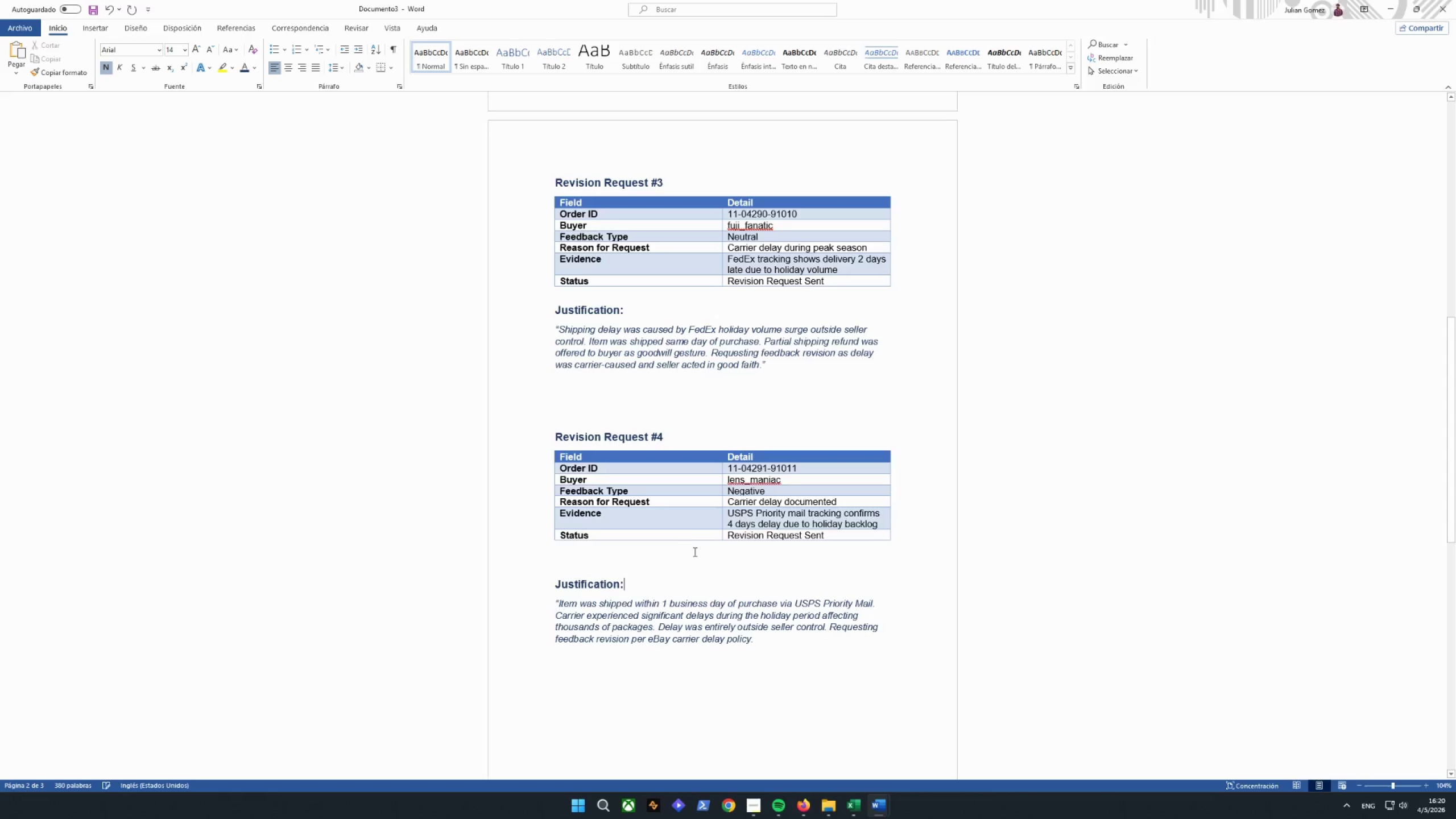 
scroll: coordinate [667, 564], scroll_direction: up, amount: 31.0
 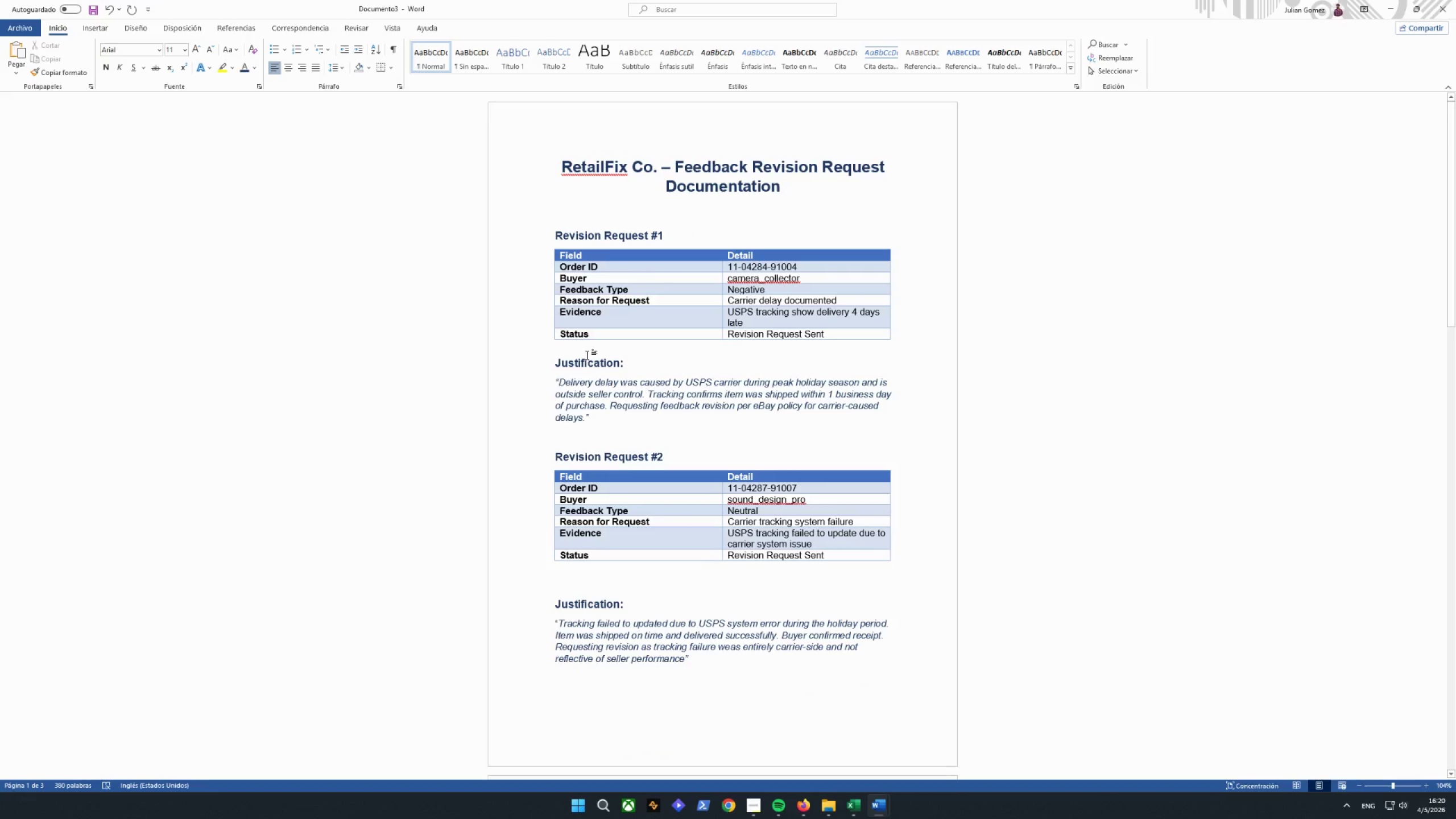 
left_click([568, 351])
 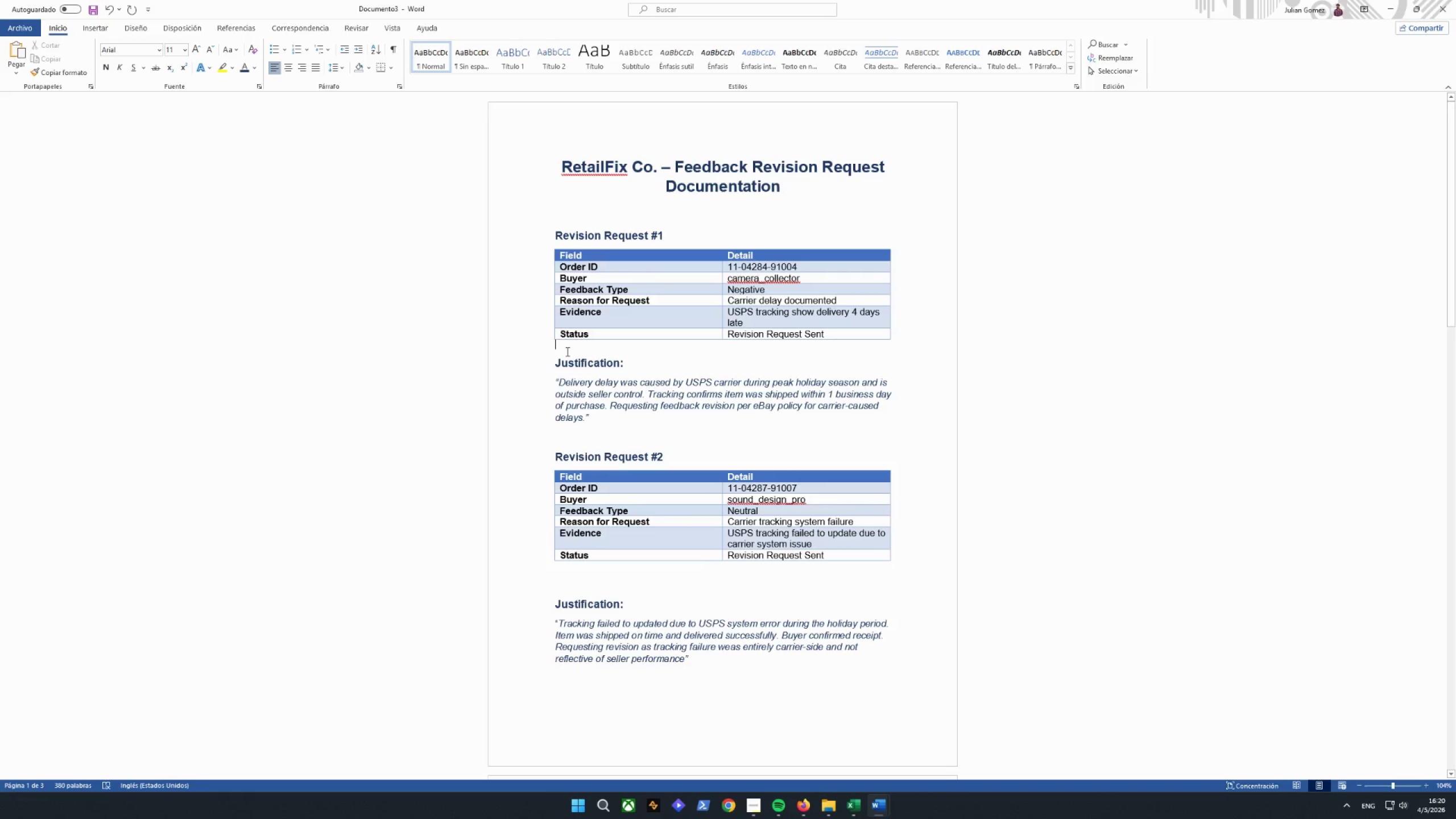 
left_click([565, 352])
 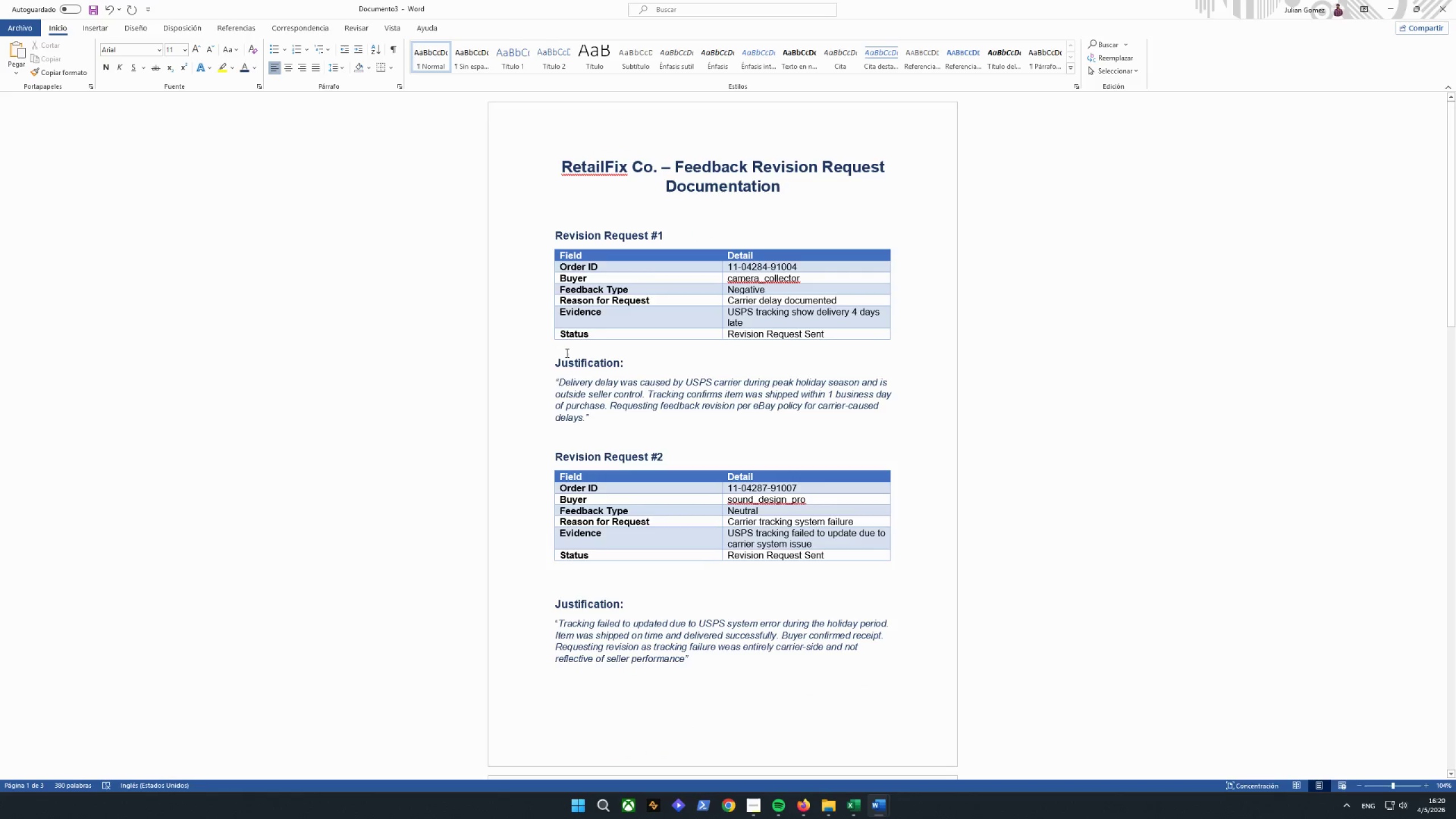 
key(Enter)
 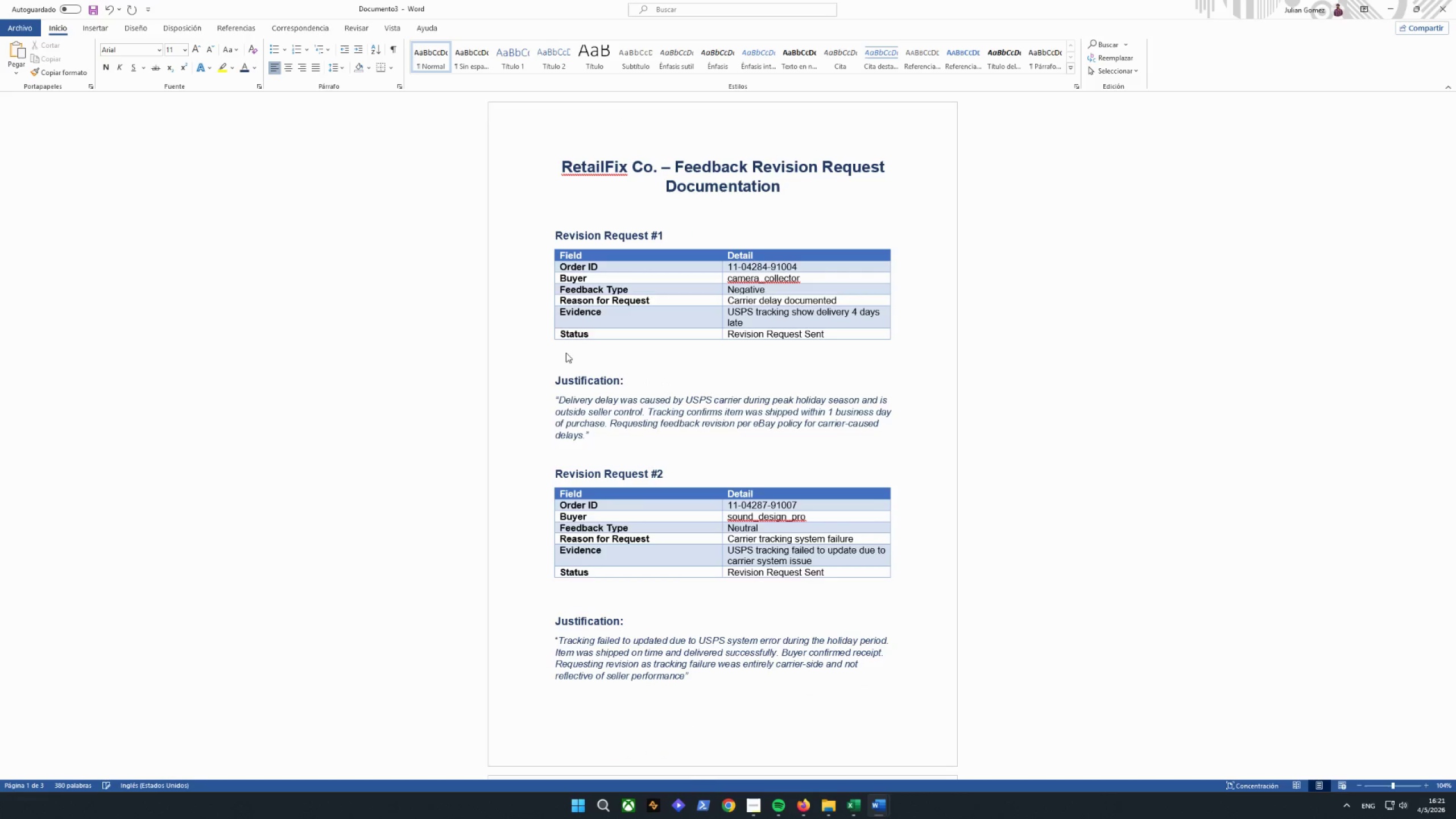 
key(Backspace)
 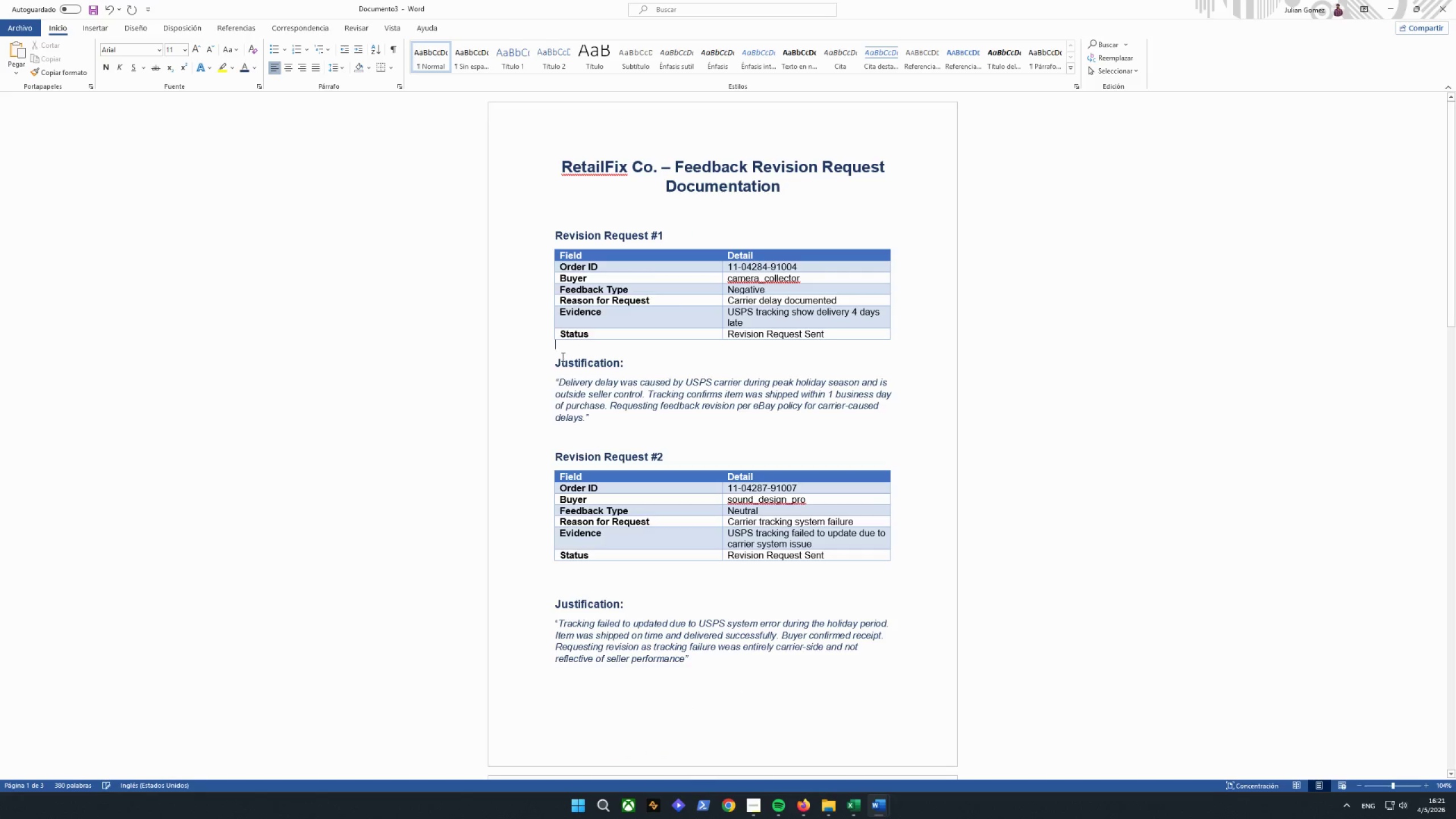 
left_click([562, 357])
 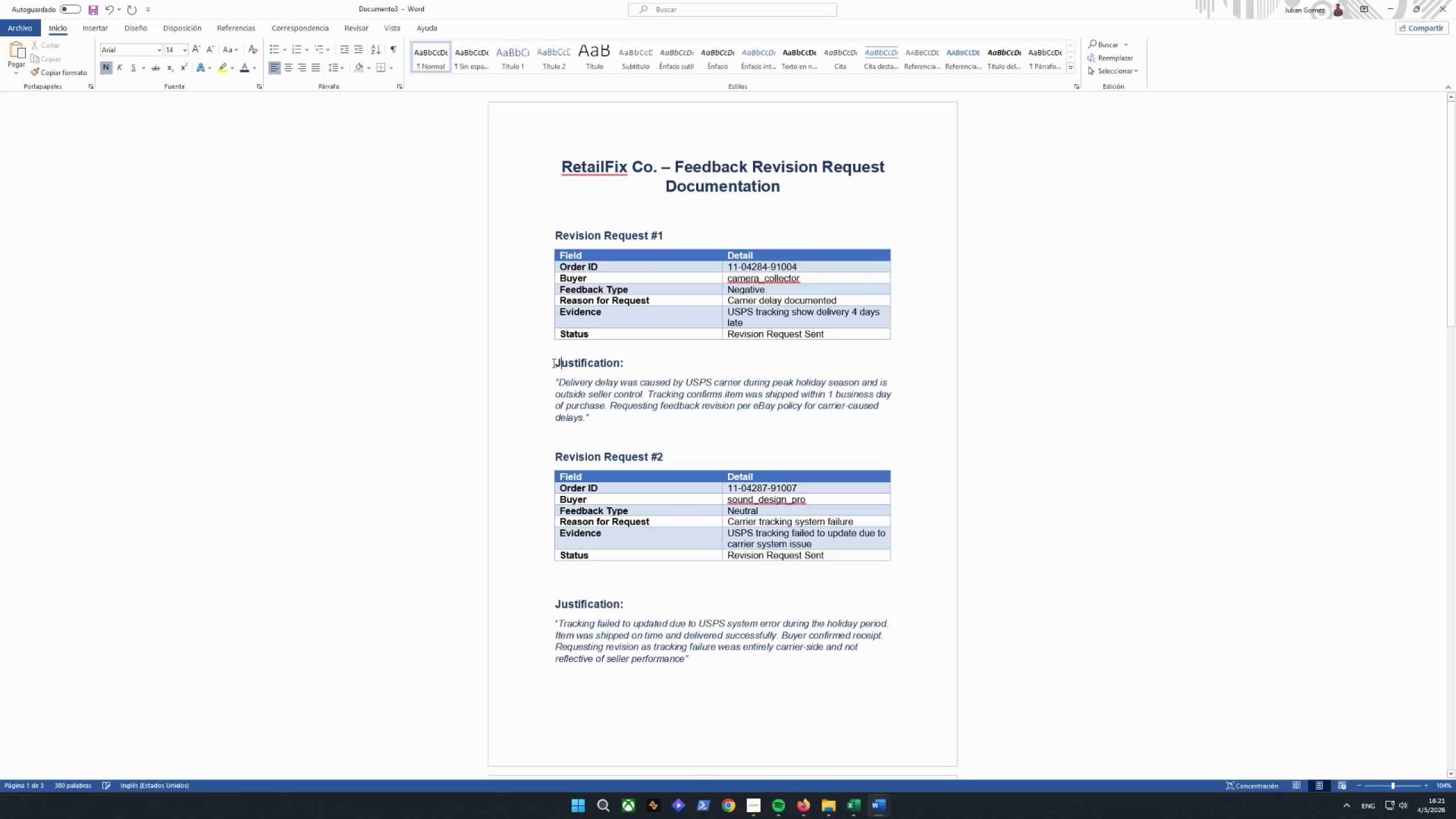 
left_click([556, 361])
 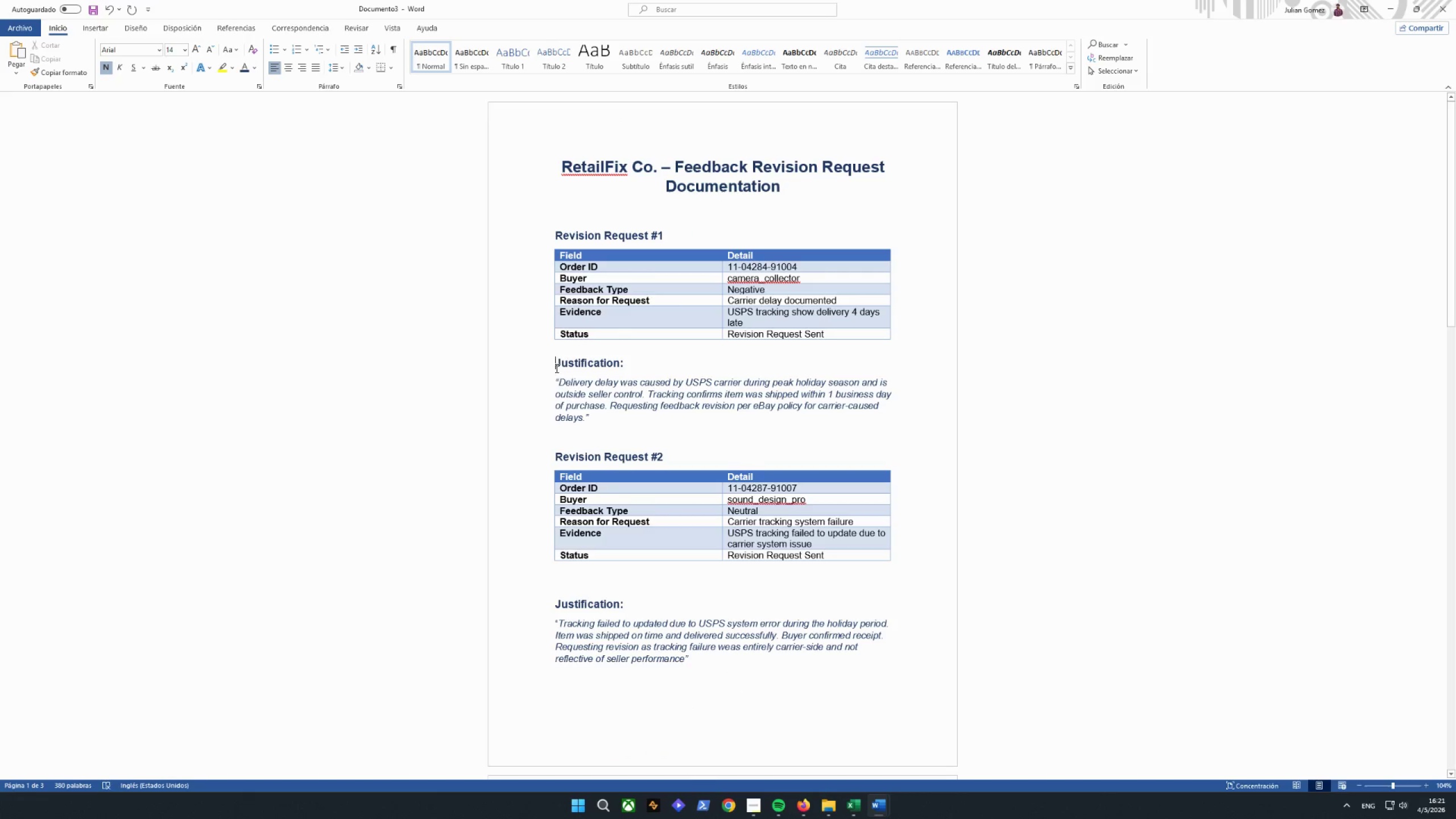 
key(Backspace)
 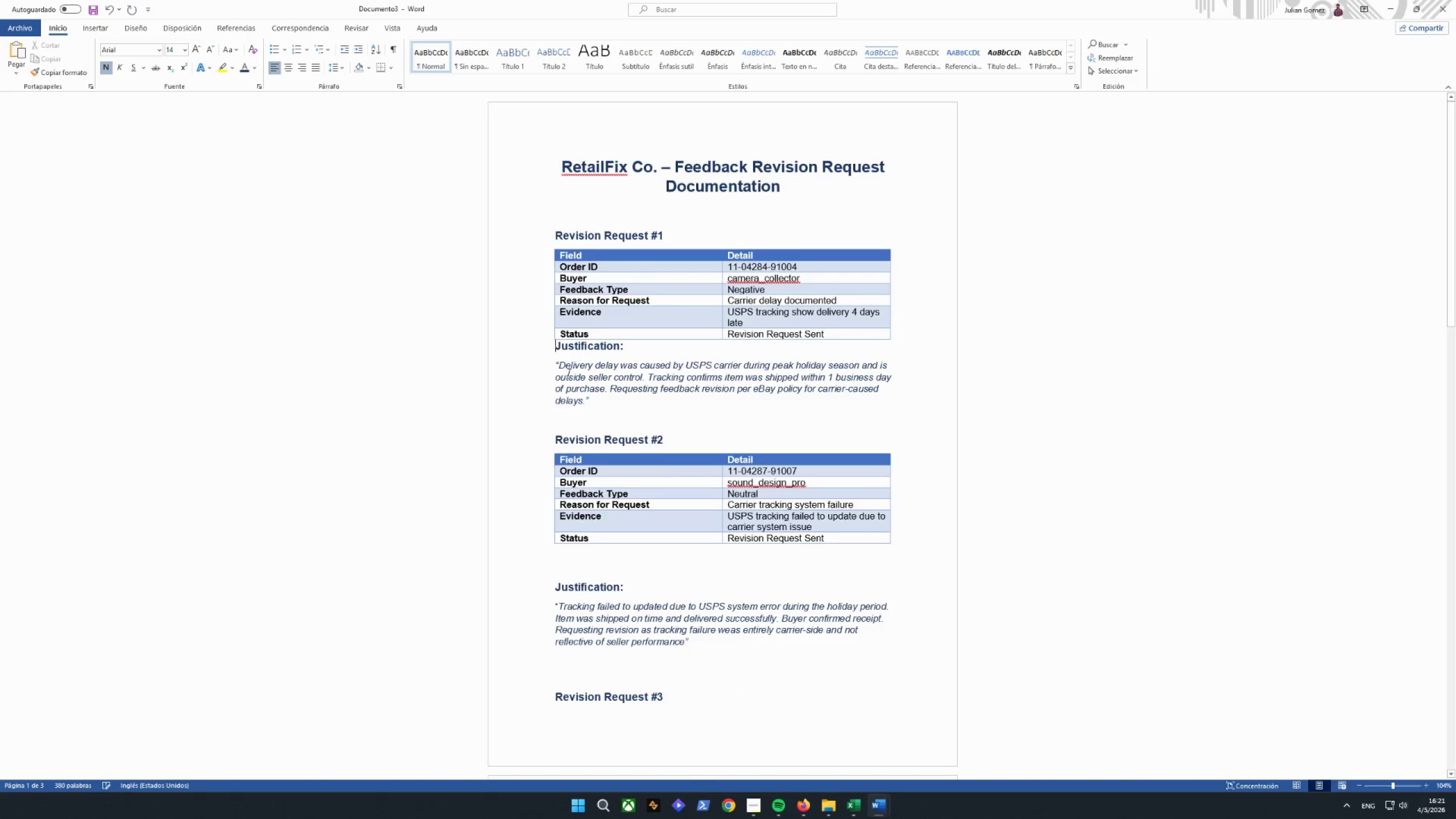 
key(Enter)
 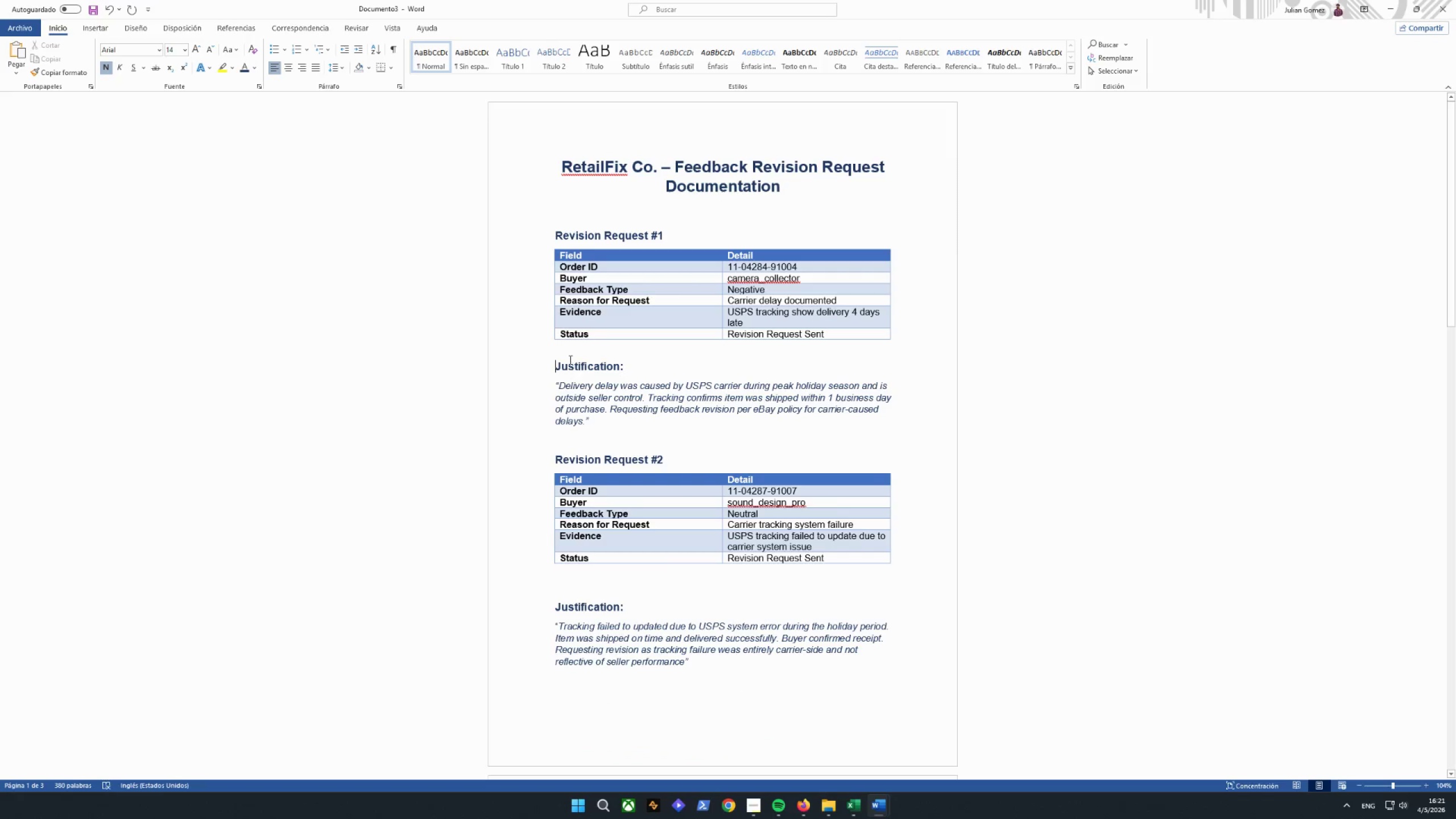 
left_click([564, 352])
 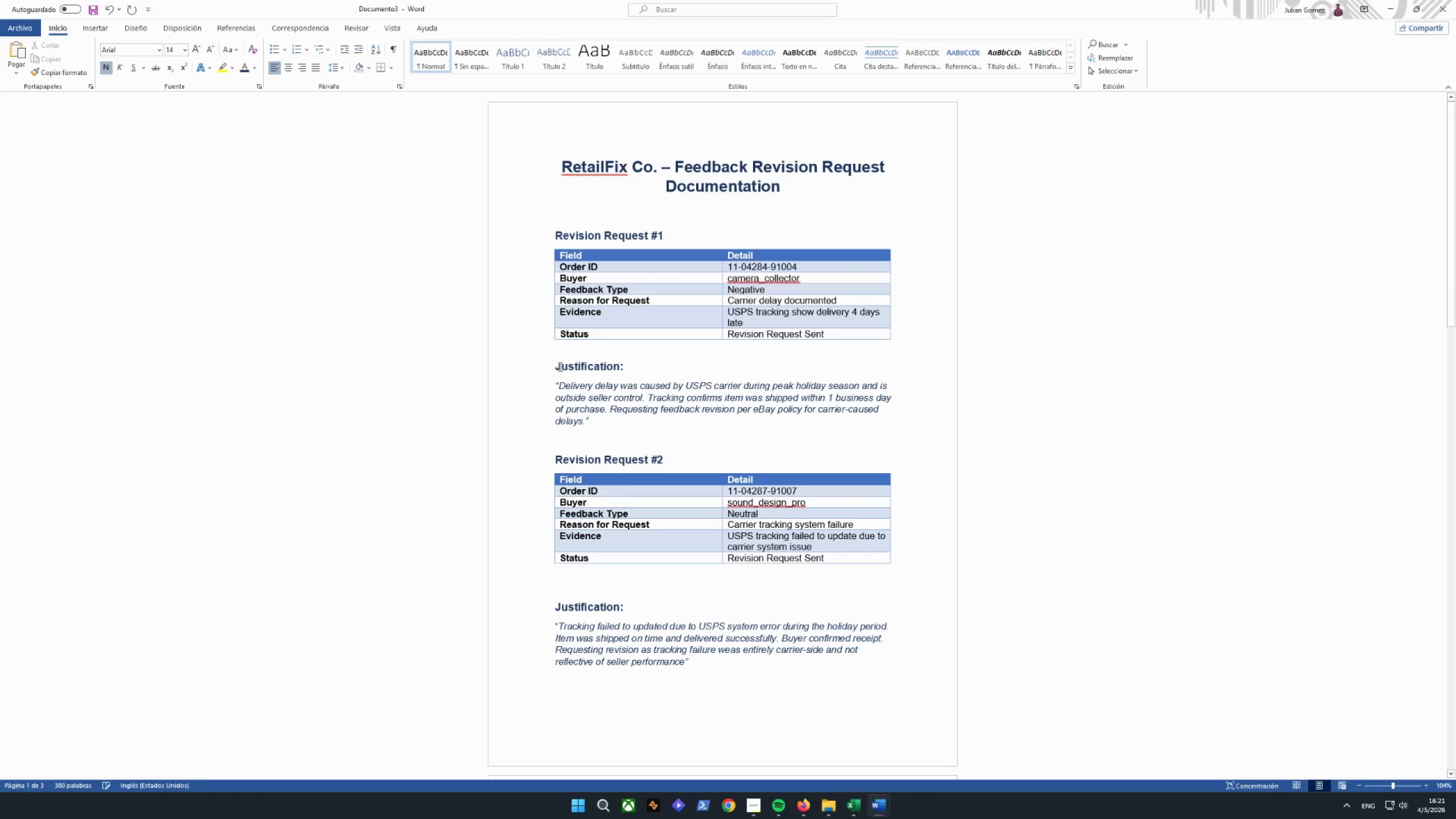 
left_click([554, 380])
 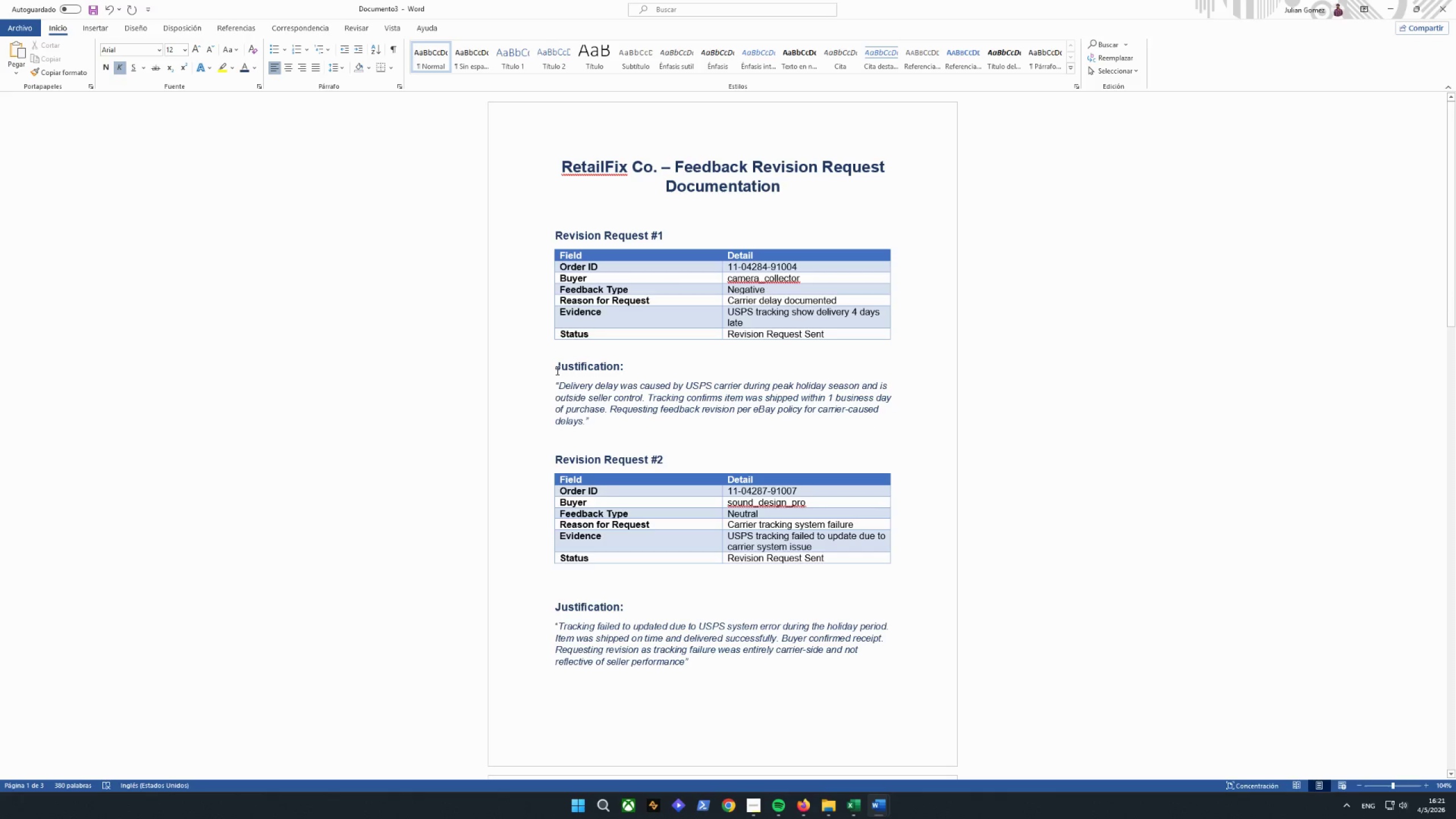 
left_click([556, 376])
 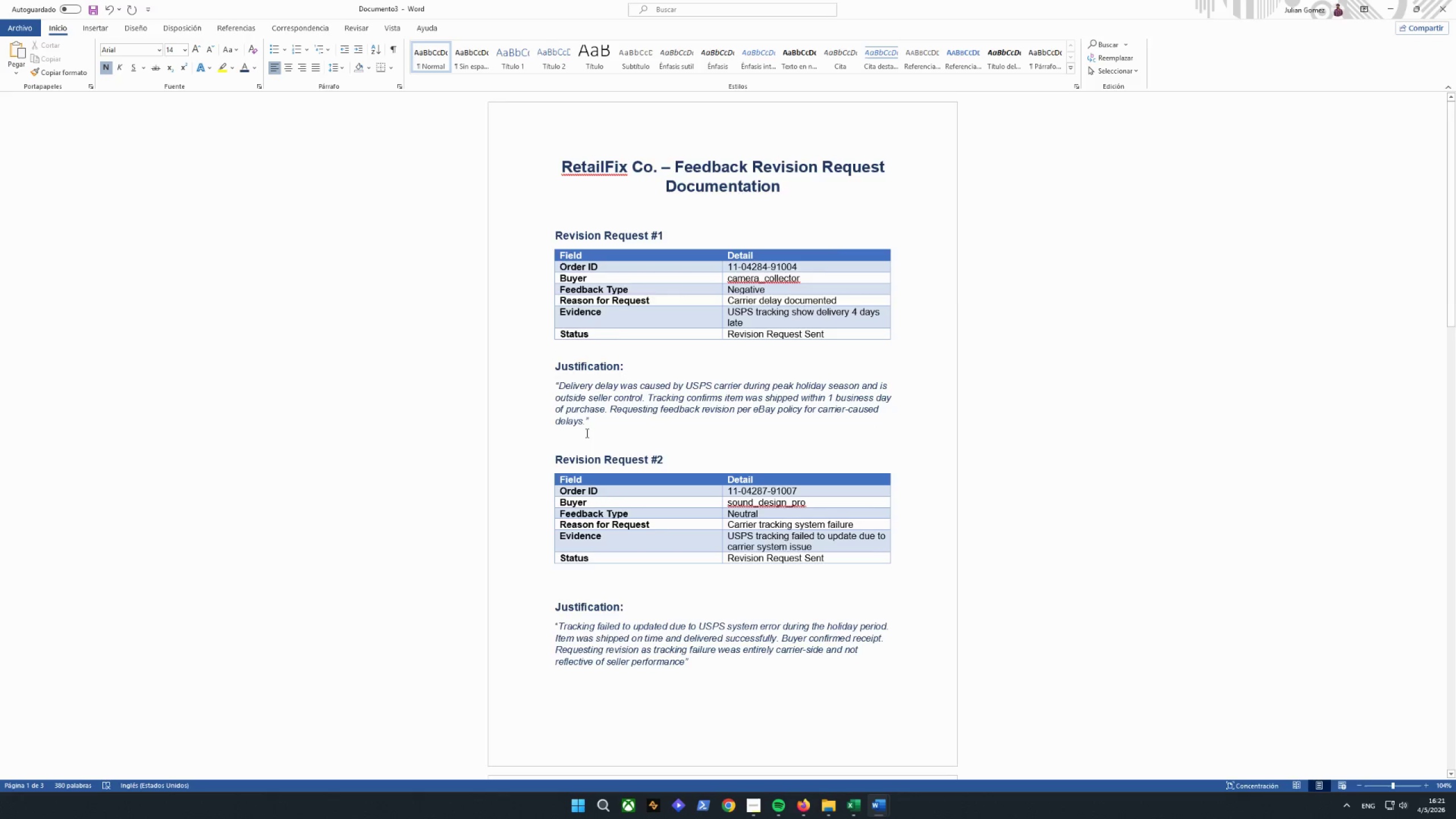 
scroll: coordinate [597, 466], scroll_direction: down, amount: 3.0
 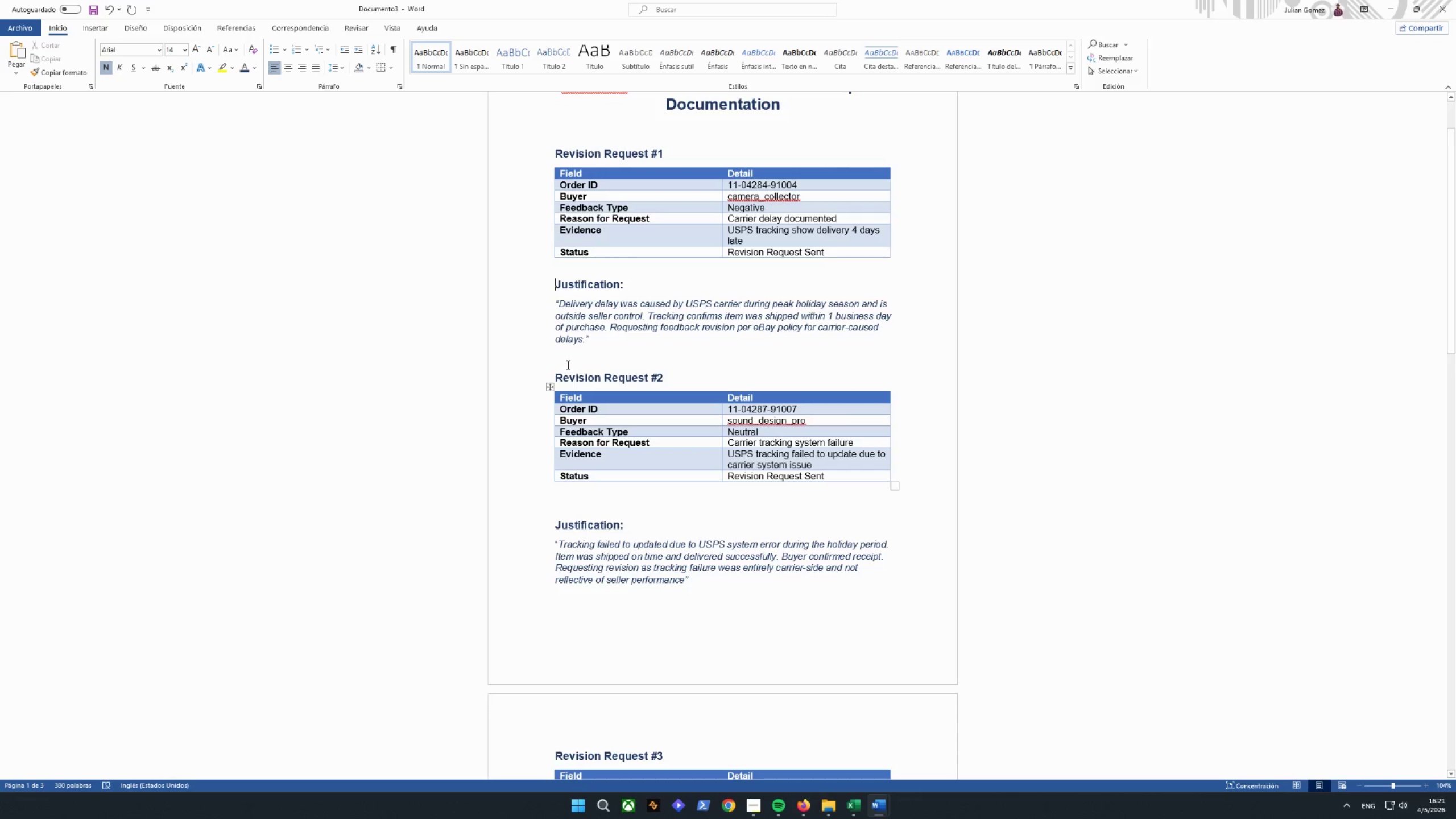 
left_click([564, 357])
 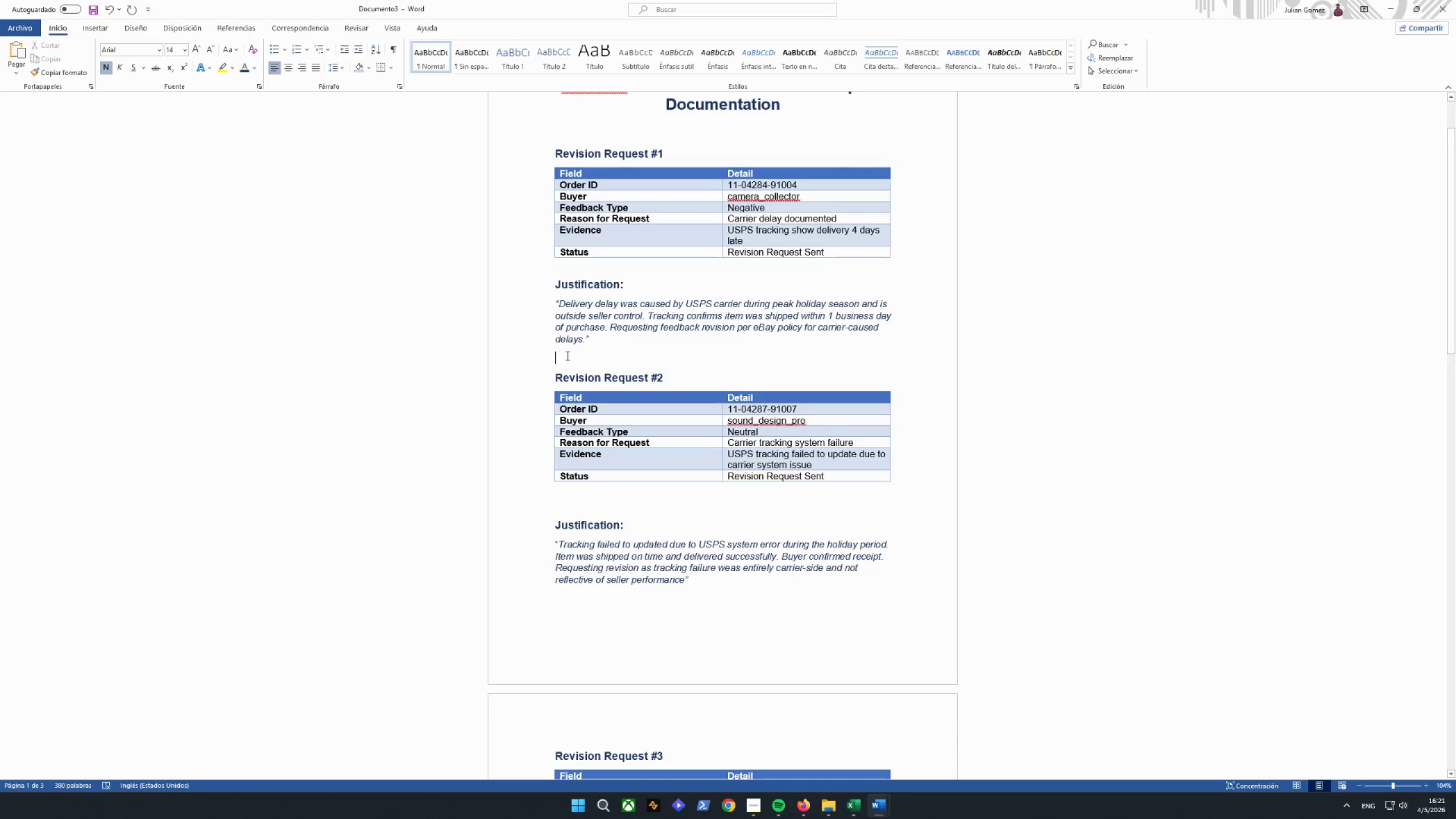 
left_click([566, 353])
 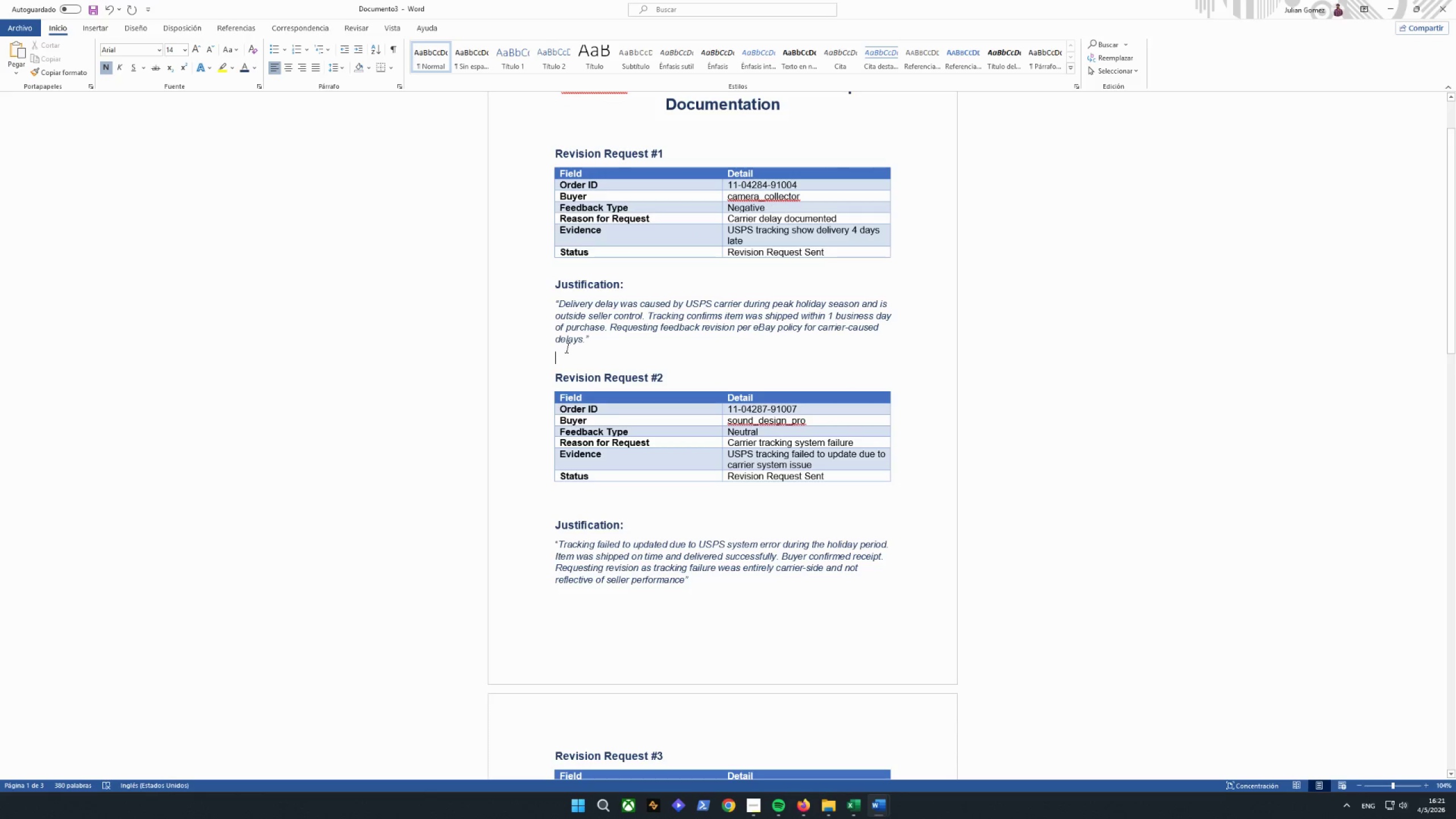 
left_click([567, 348])
 